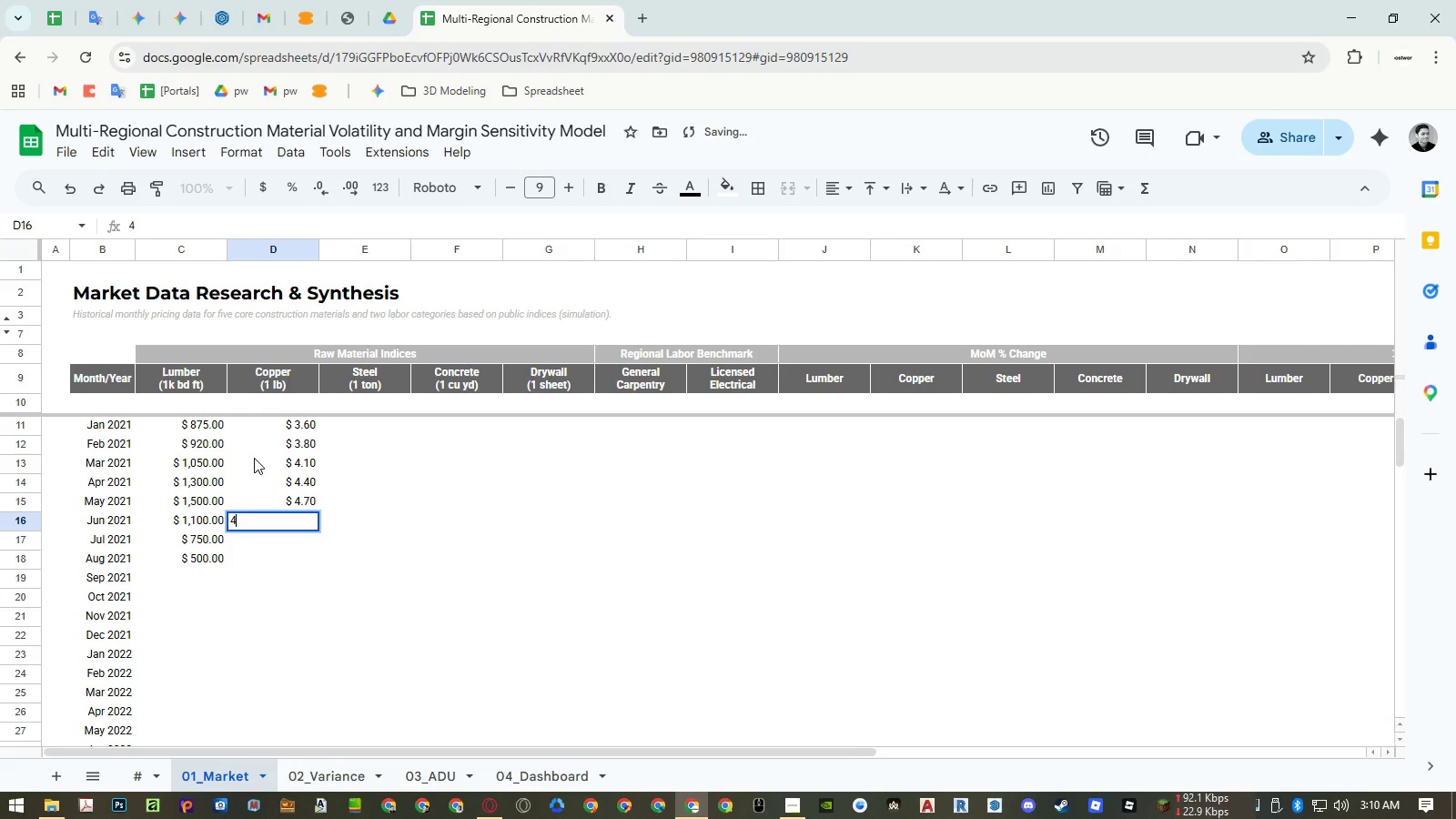 
key(NumpadDecimal)
 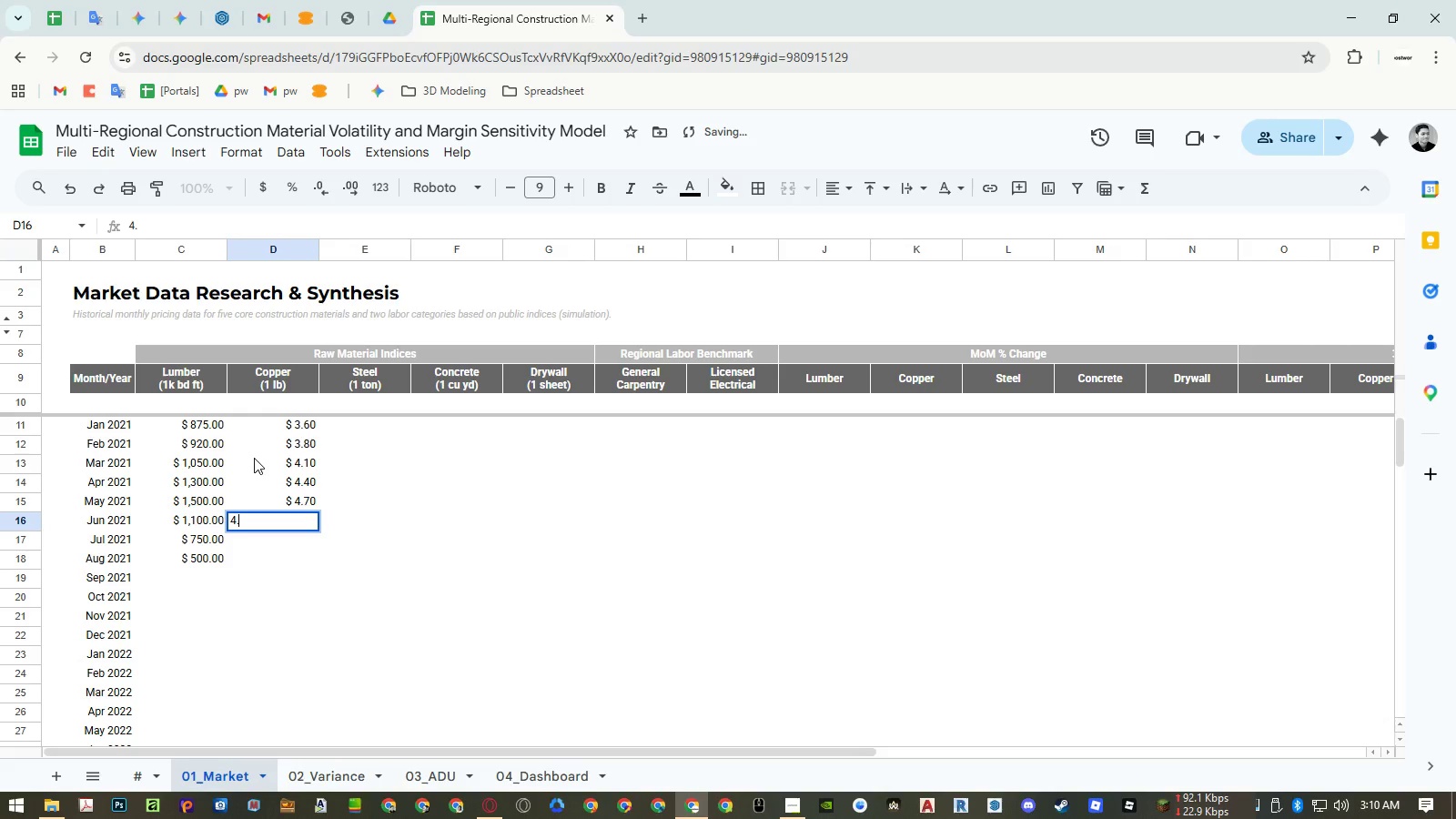 
key(Numpad3)
 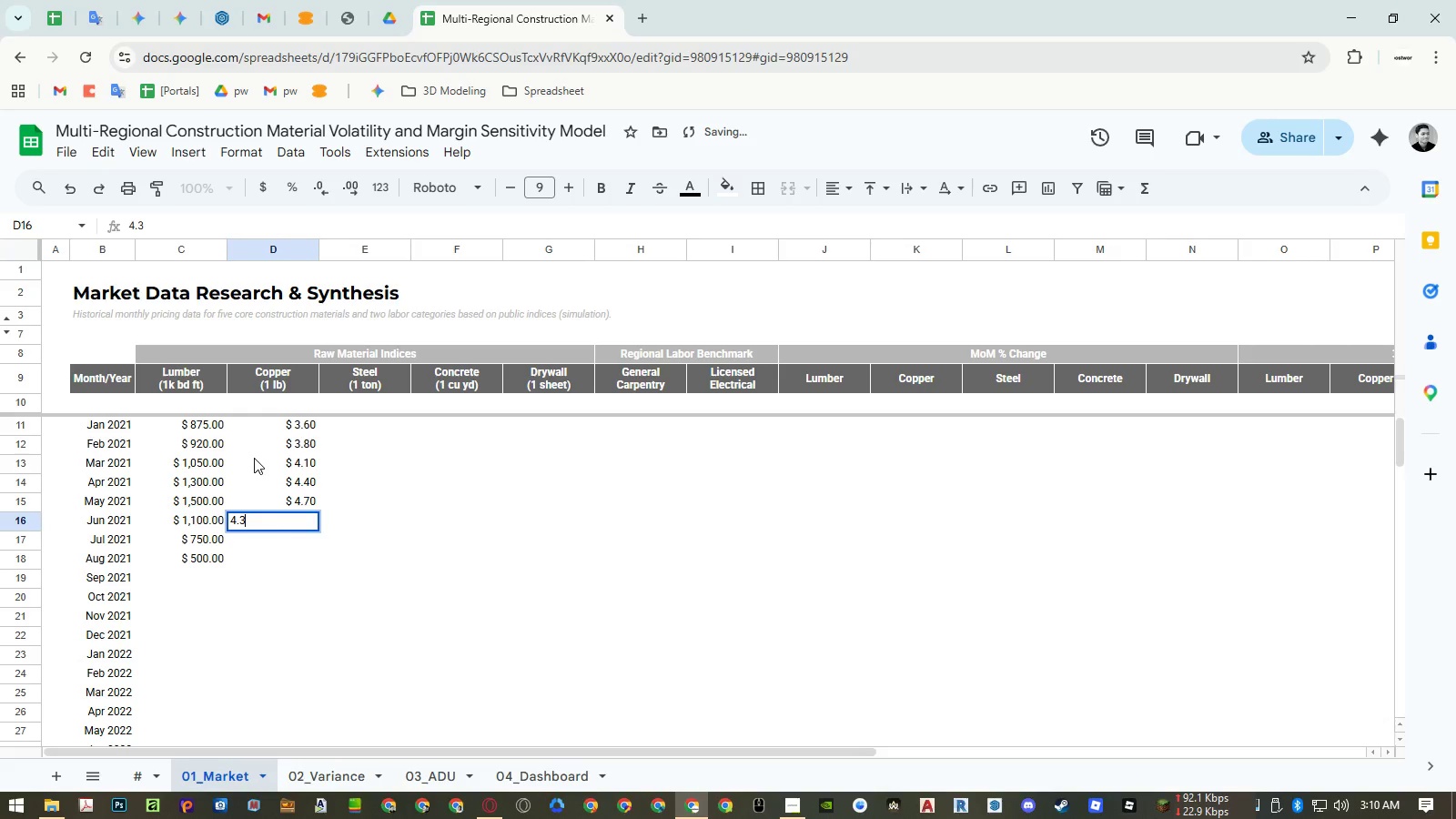 
key(NumpadEnter)
 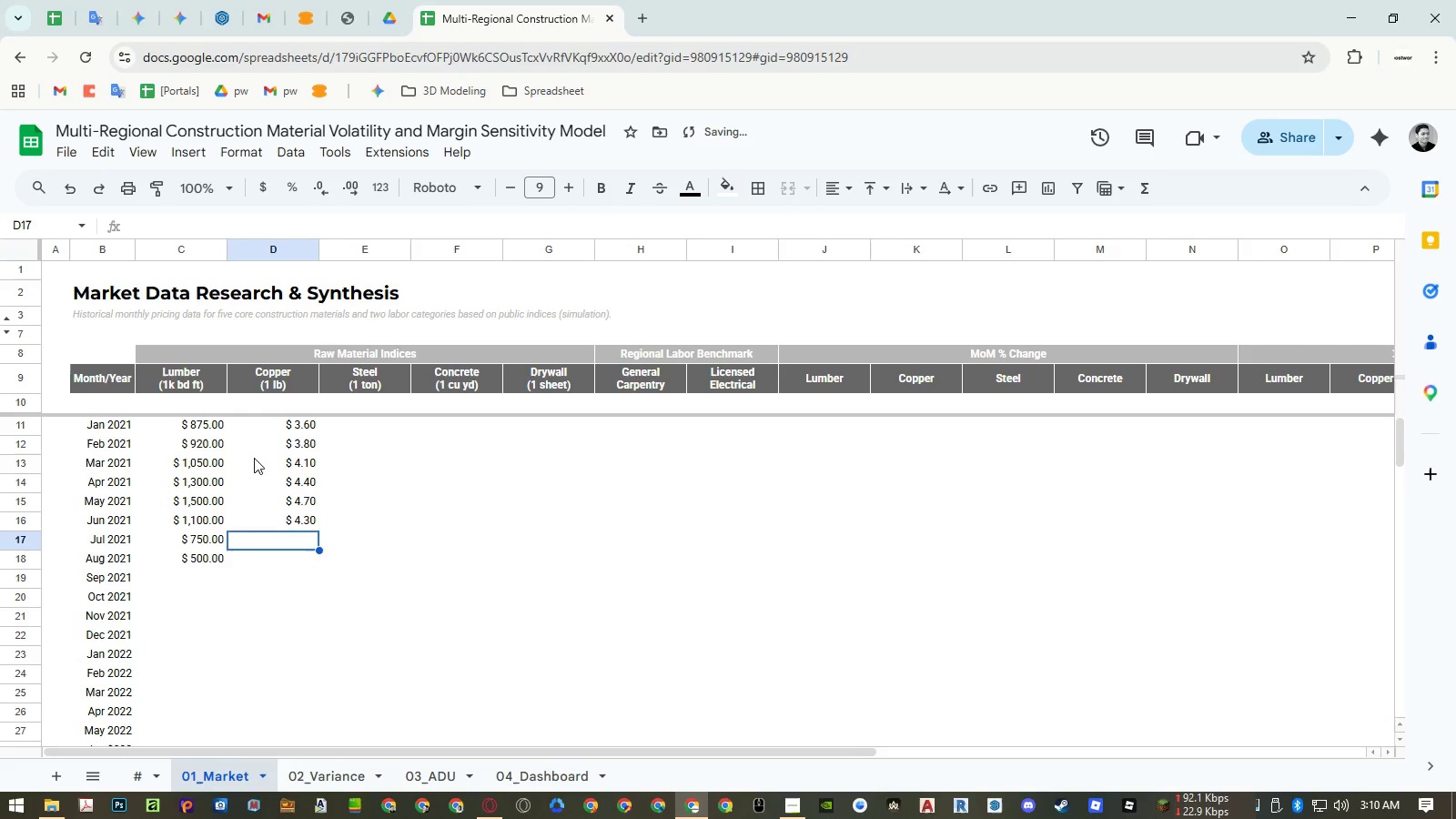 
key(Numpad4)
 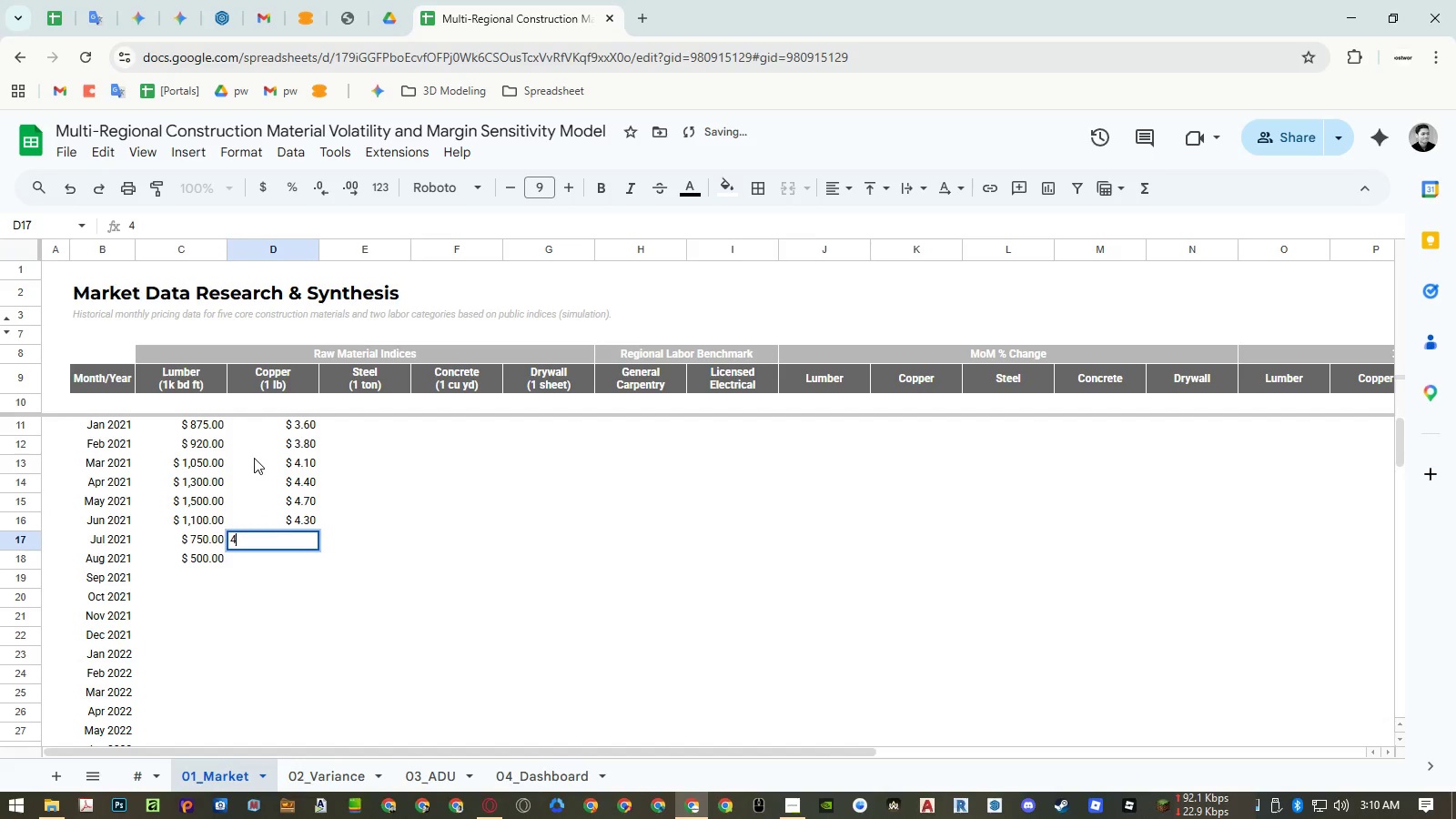 
key(NumpadDecimal)
 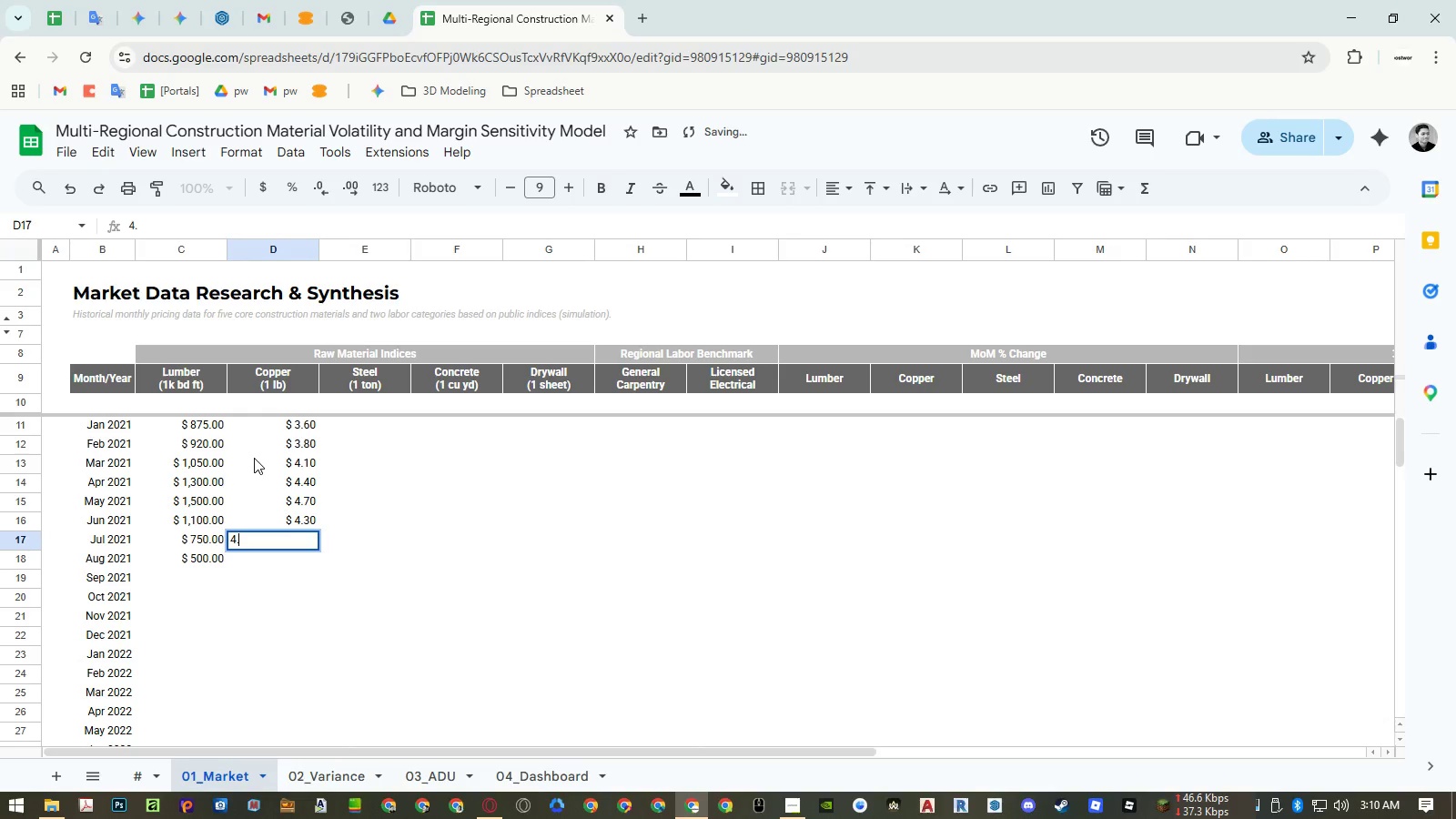 
key(Numpad1)
 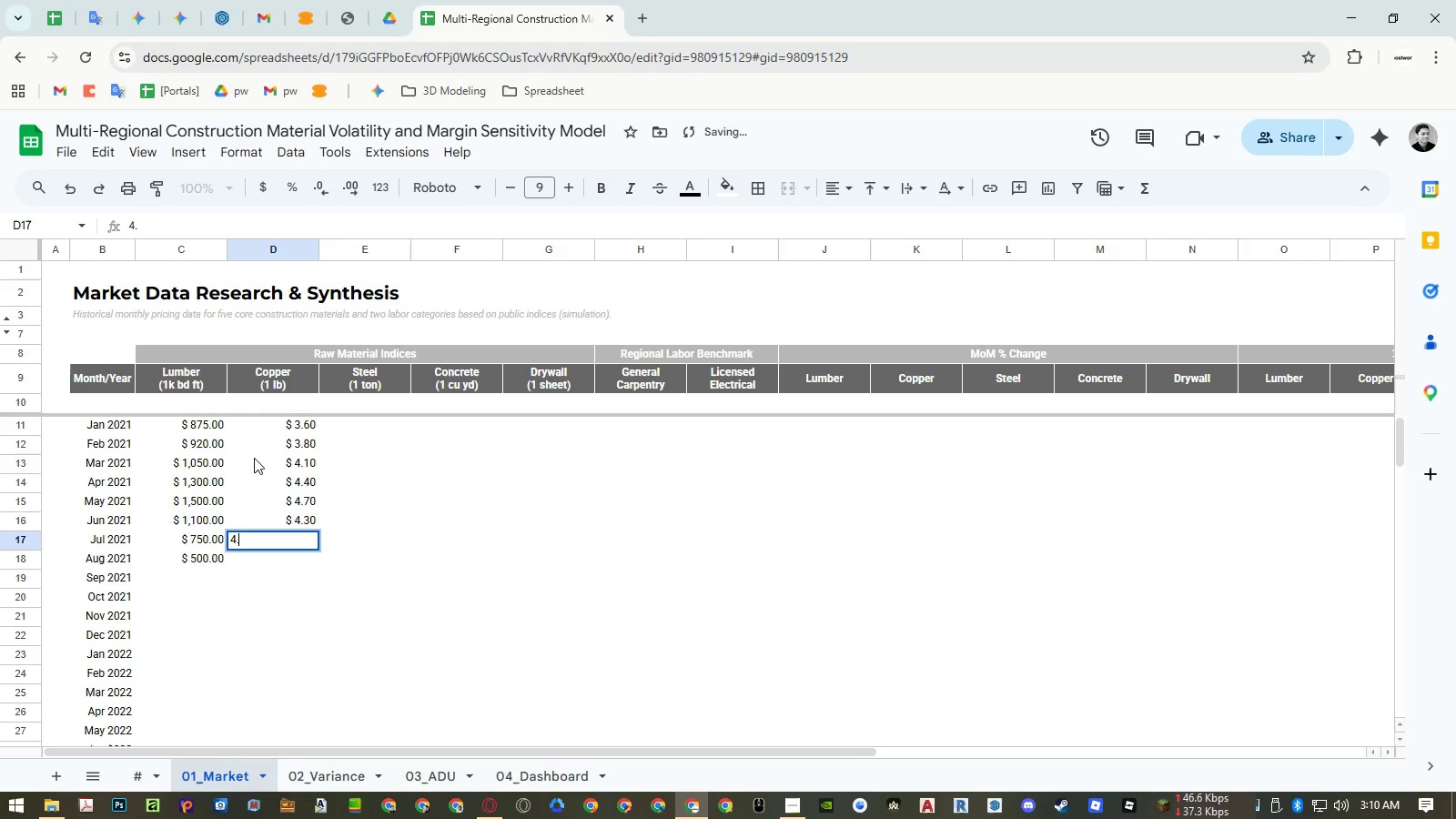 
key(Numpad5)
 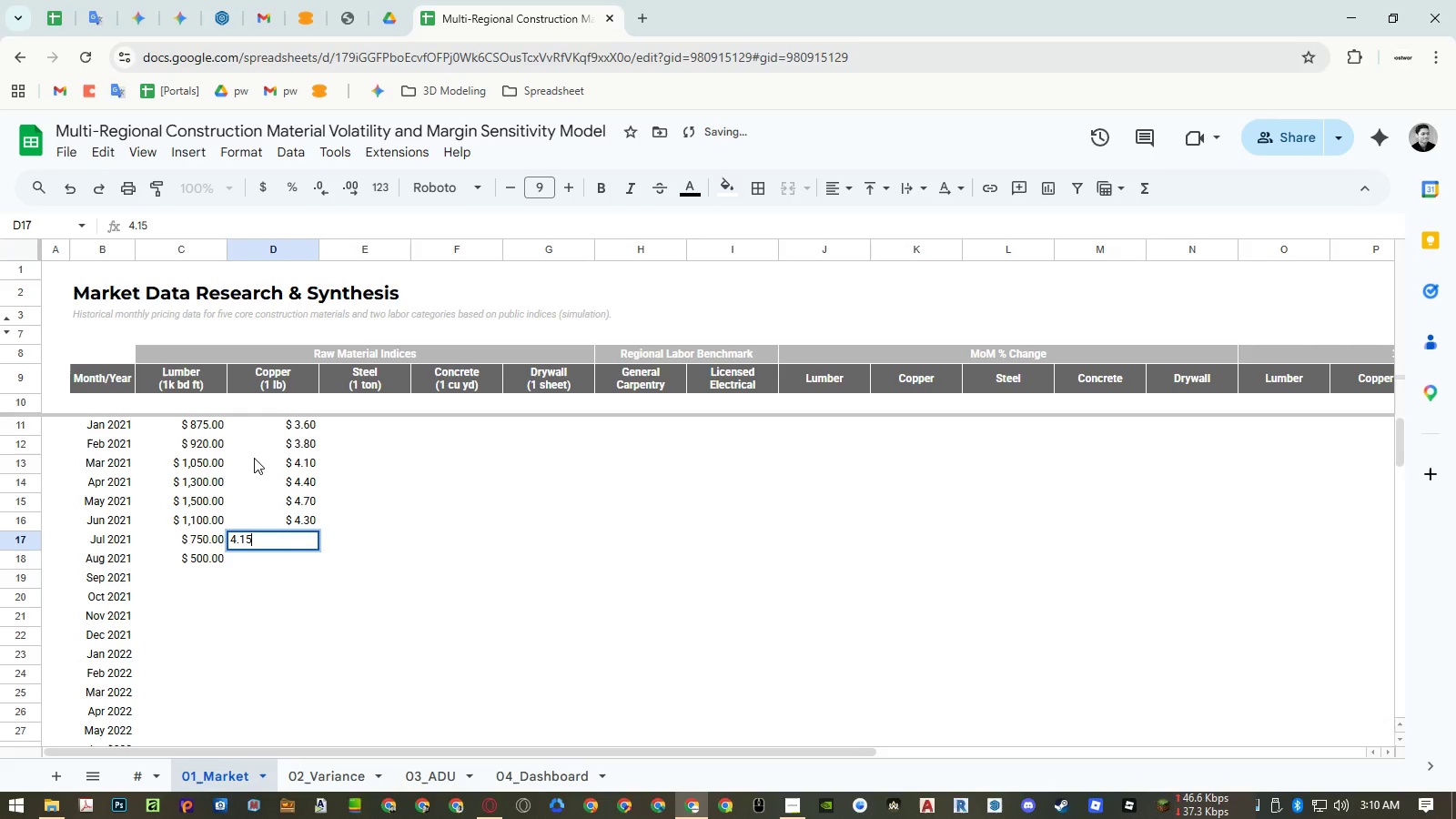 
key(NumpadEnter)
 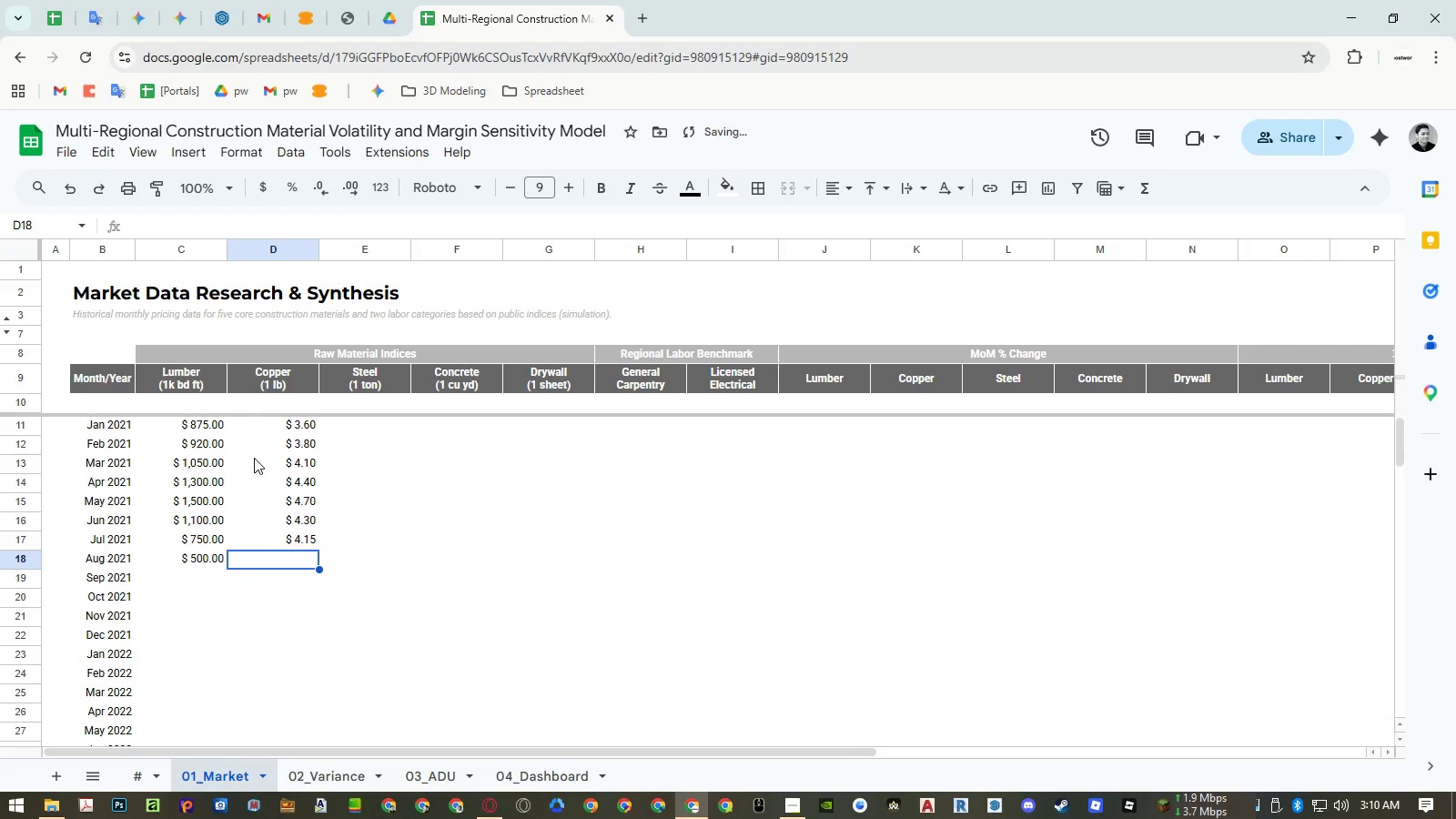 
key(Numpad4)
 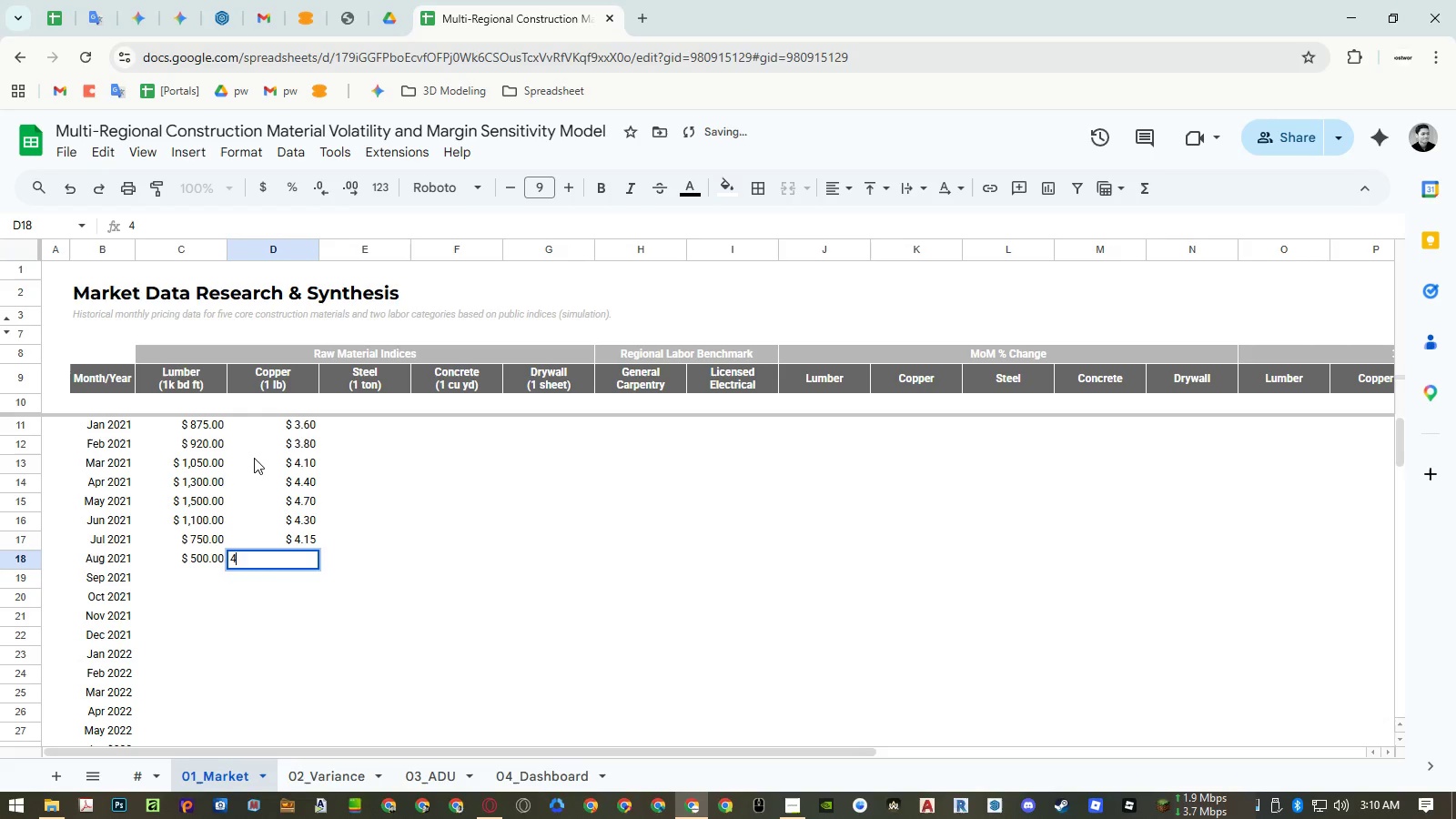 
key(NumpadDecimal)
 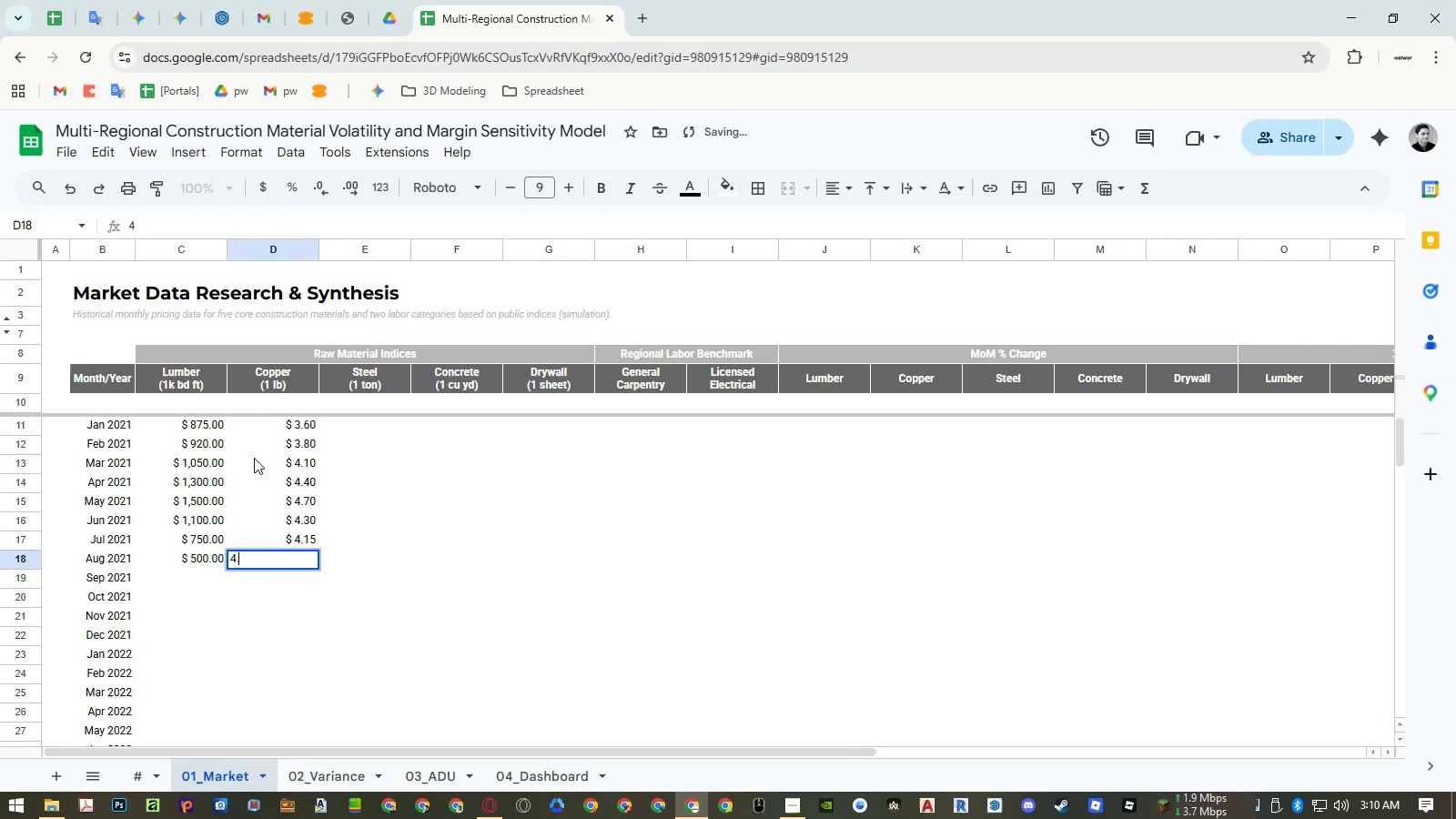 
key(Numpad2)
 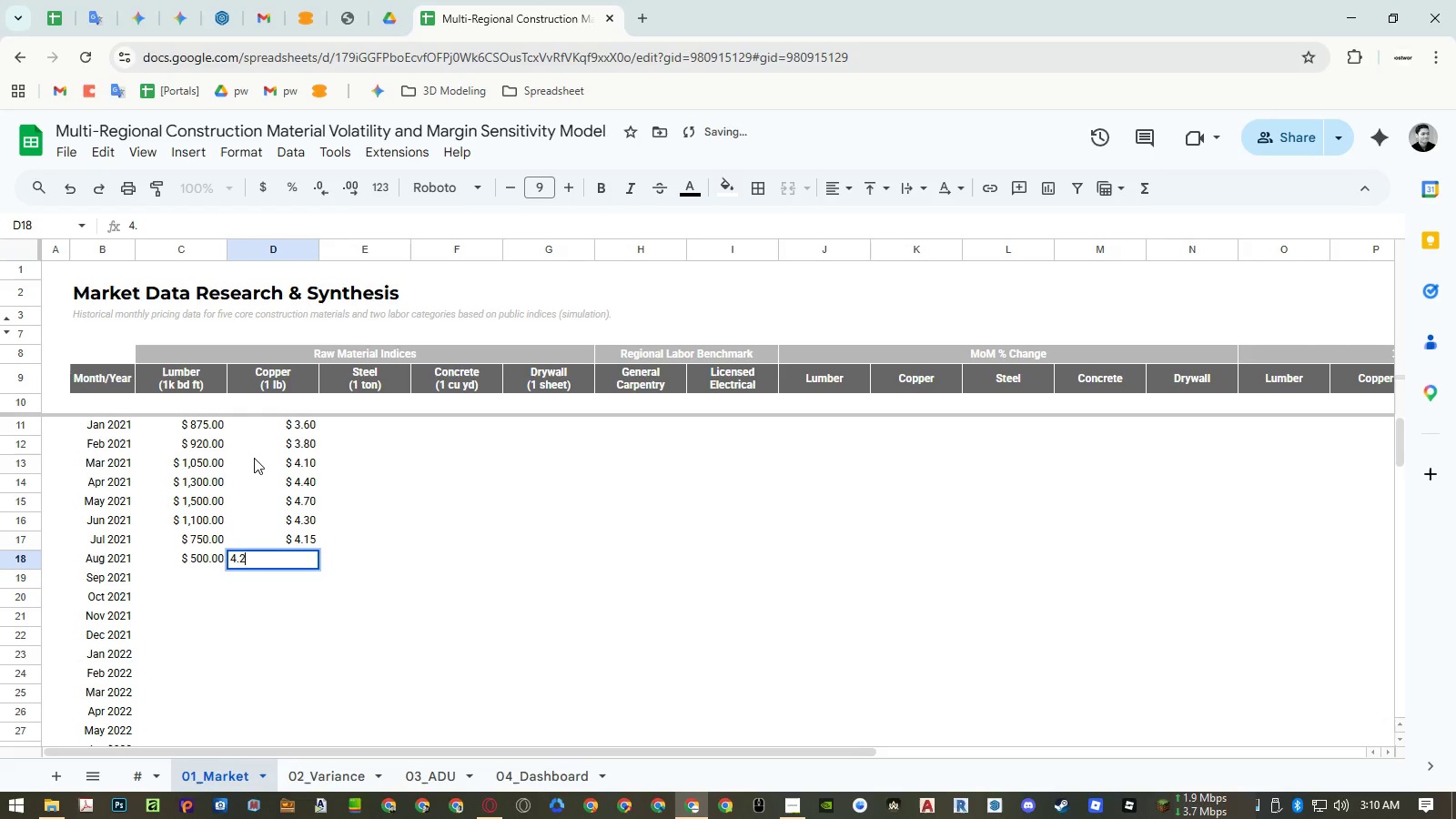 
key(Numpad5)
 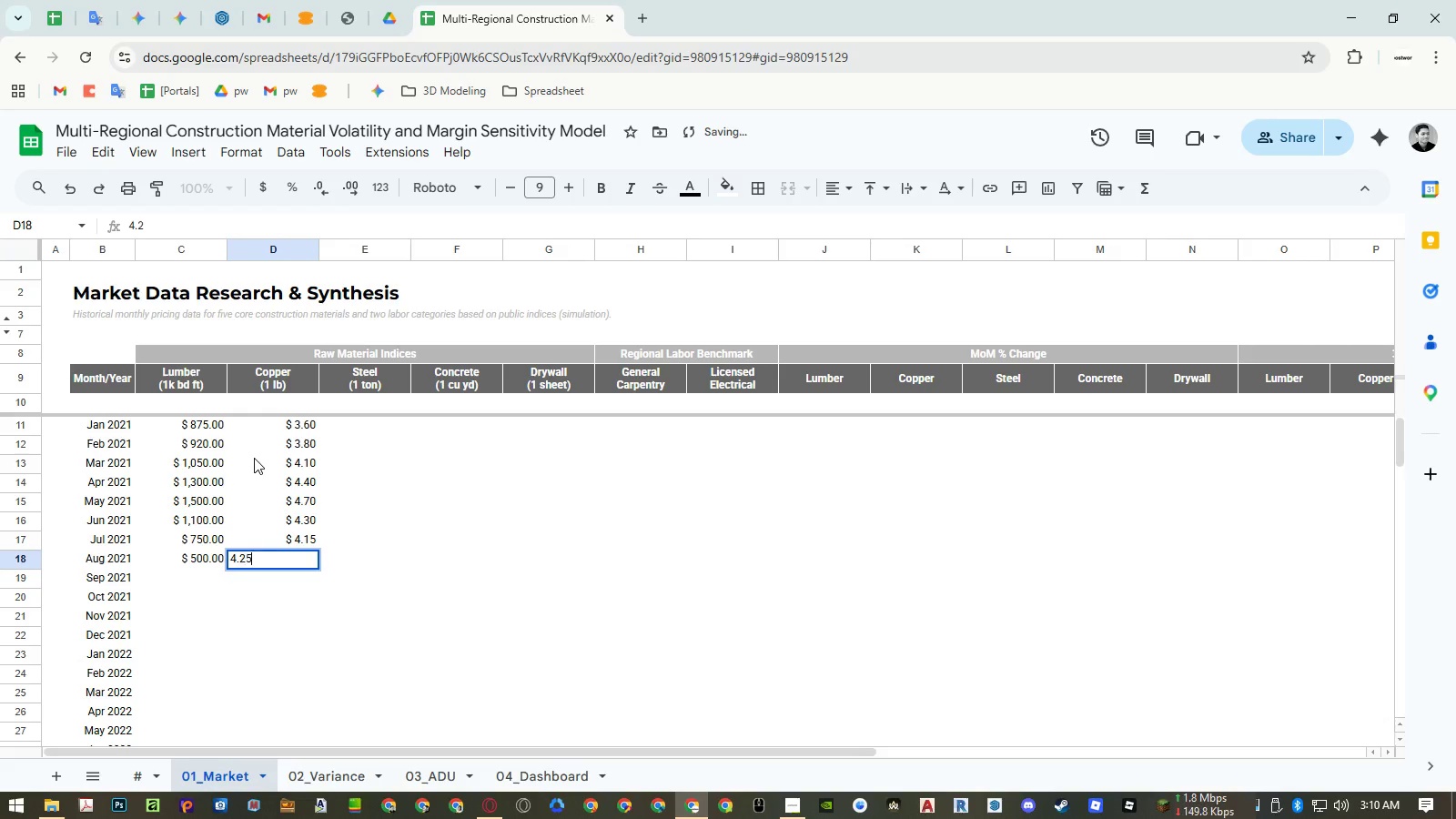 
key(NumpadEnter)
 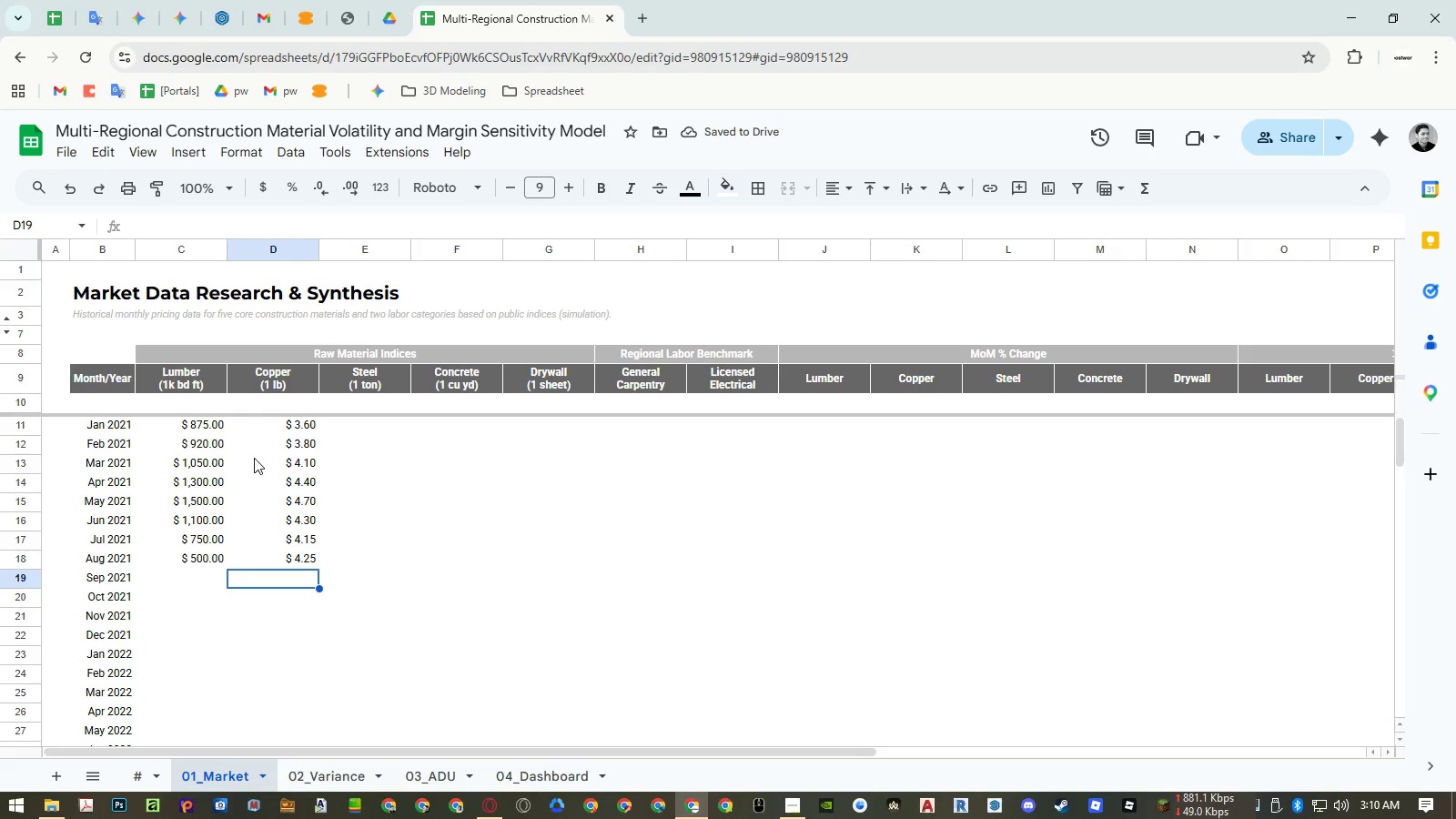 
key(ArrowRight)
 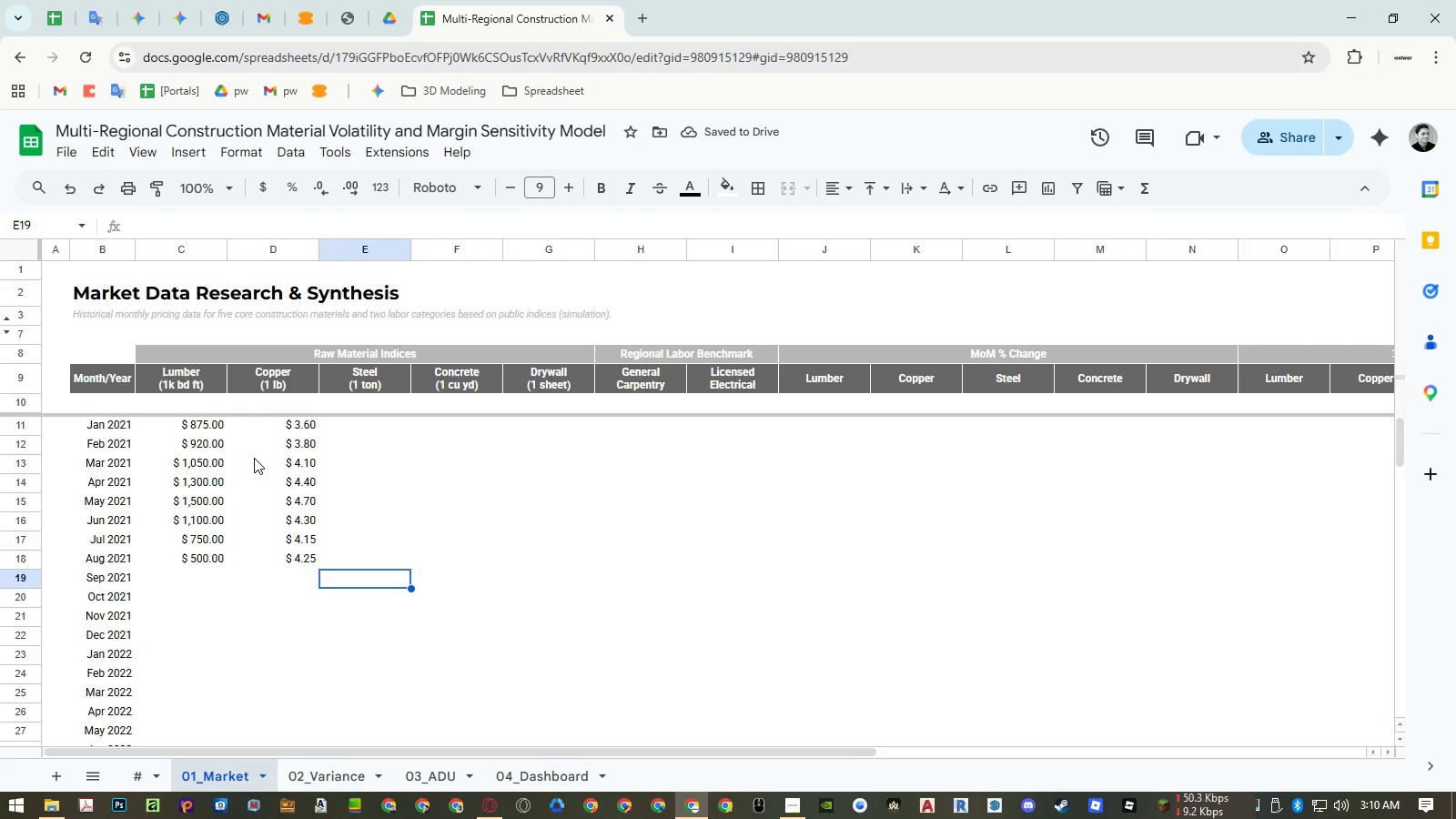 
key(Control+ControlLeft)
 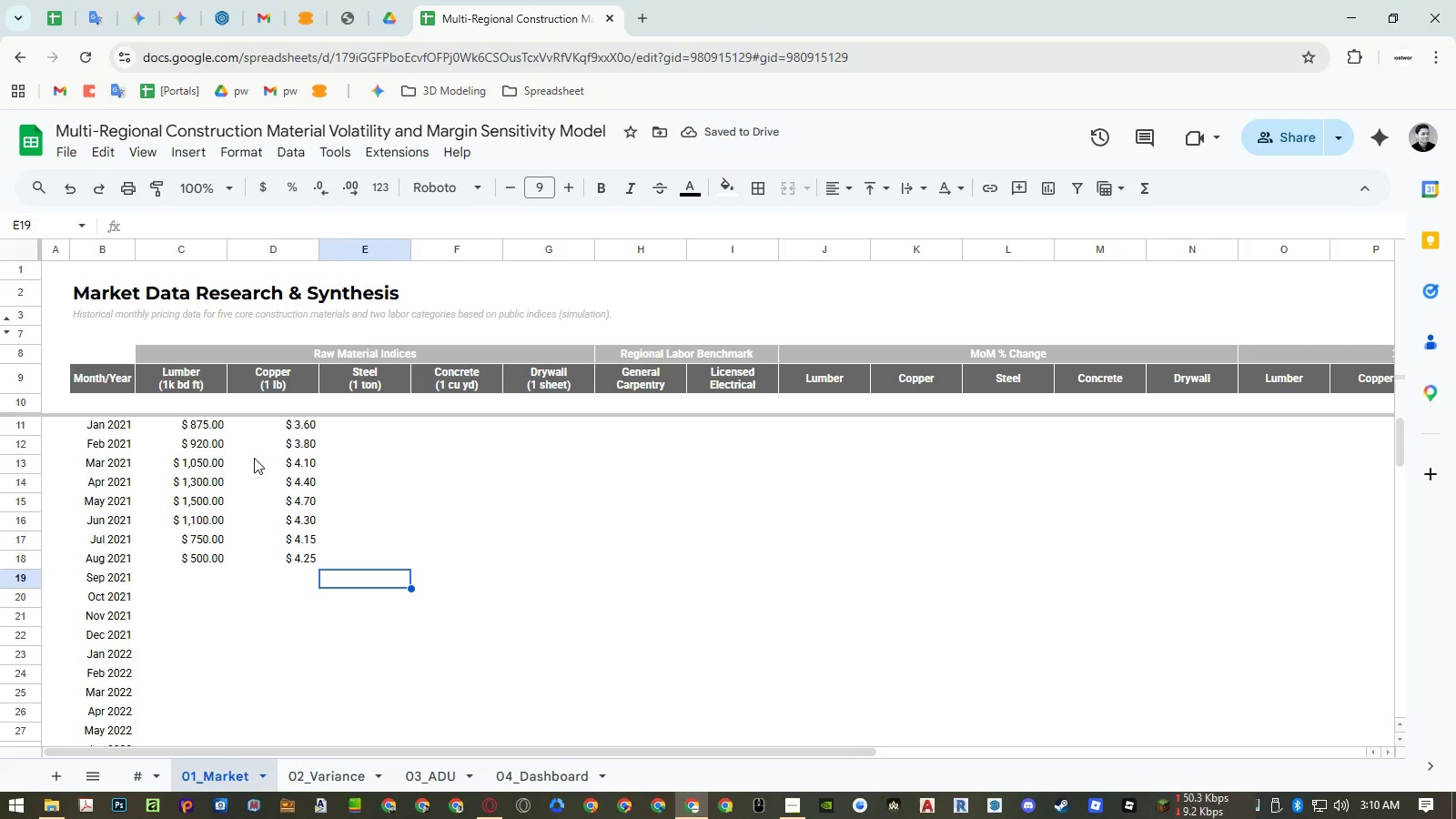 
key(Control+ArrowUp)
 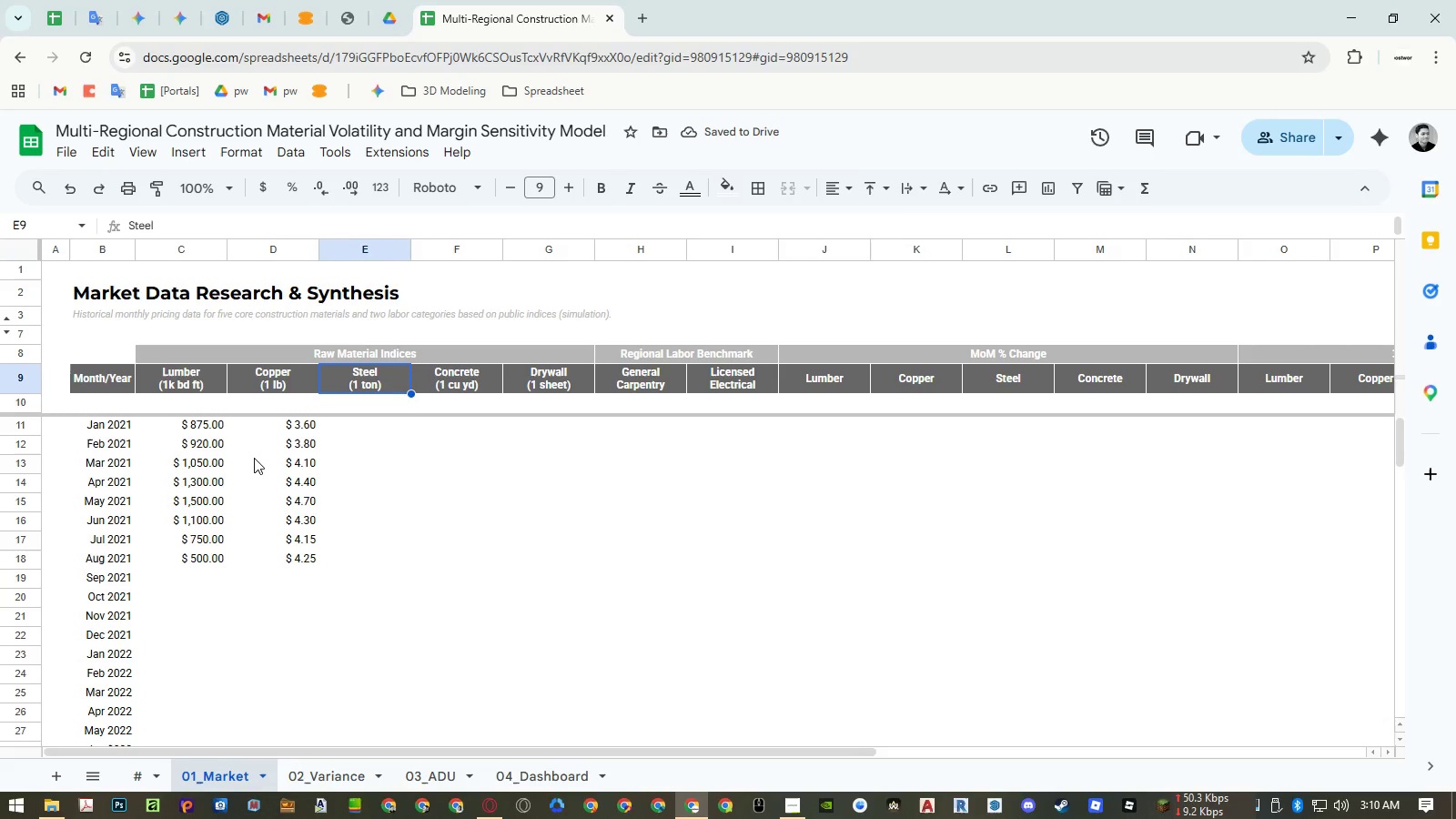 
key(ArrowDown)
 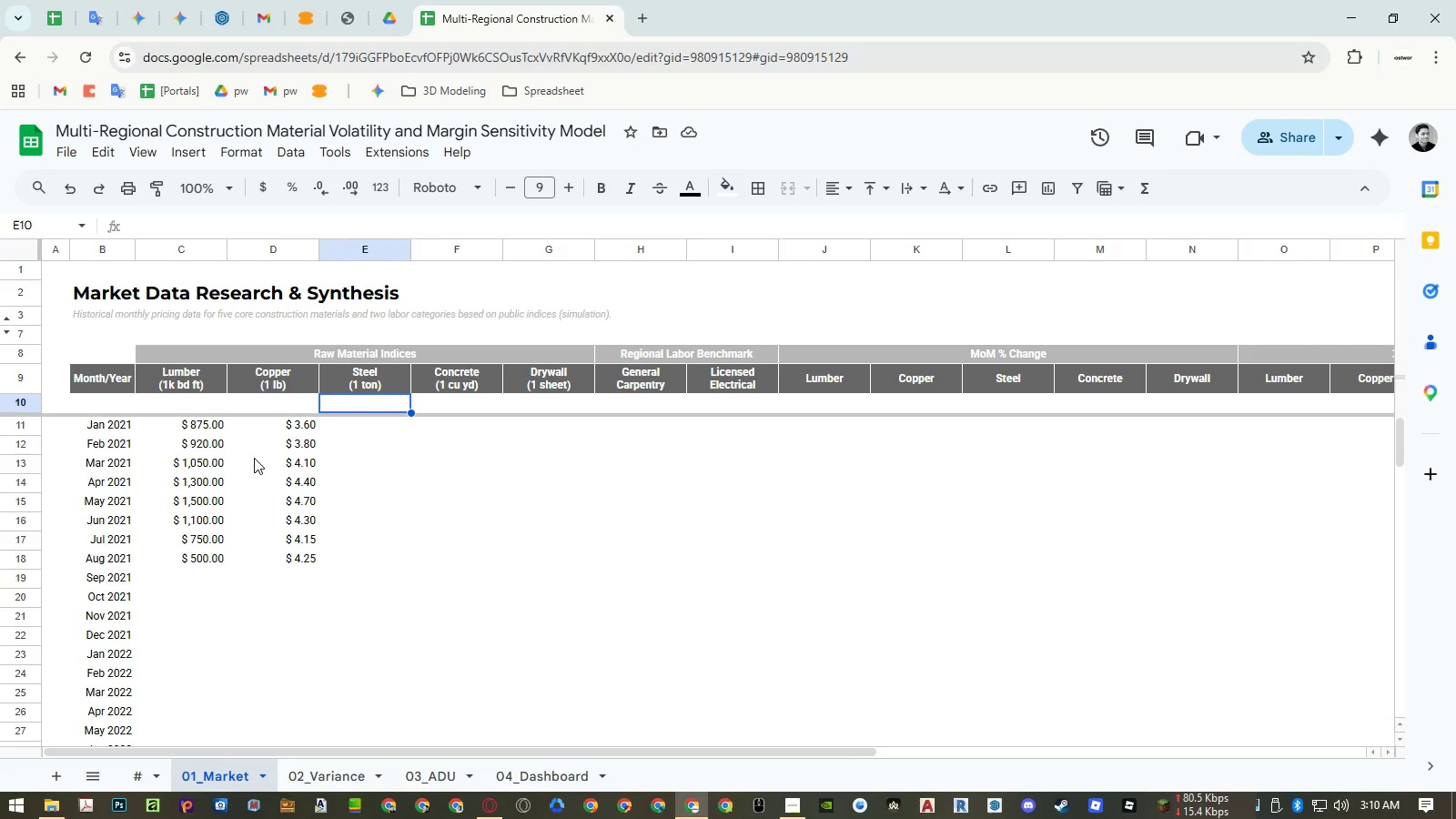 
key(ArrowDown)
 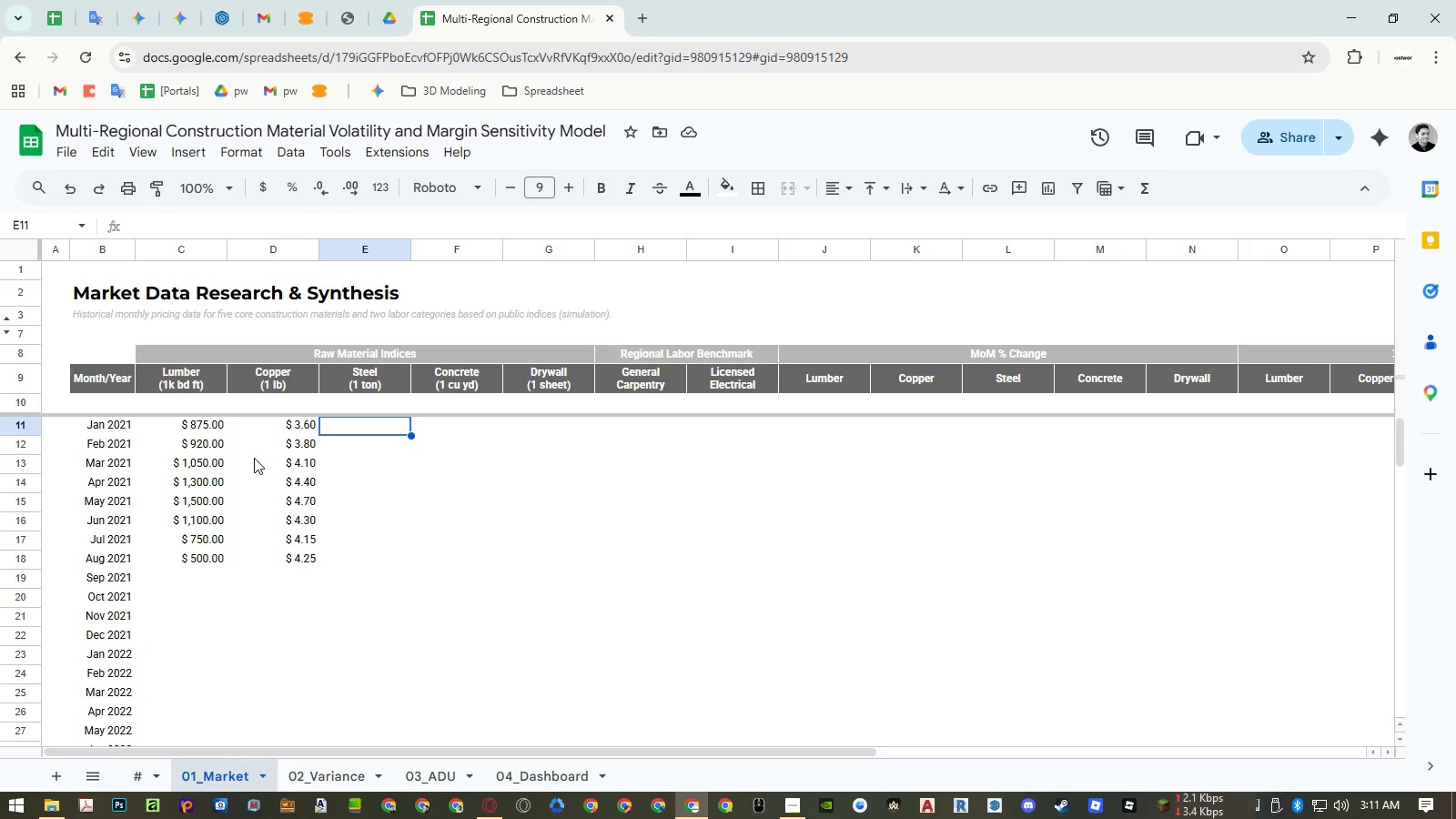 
key(Numpad9)
 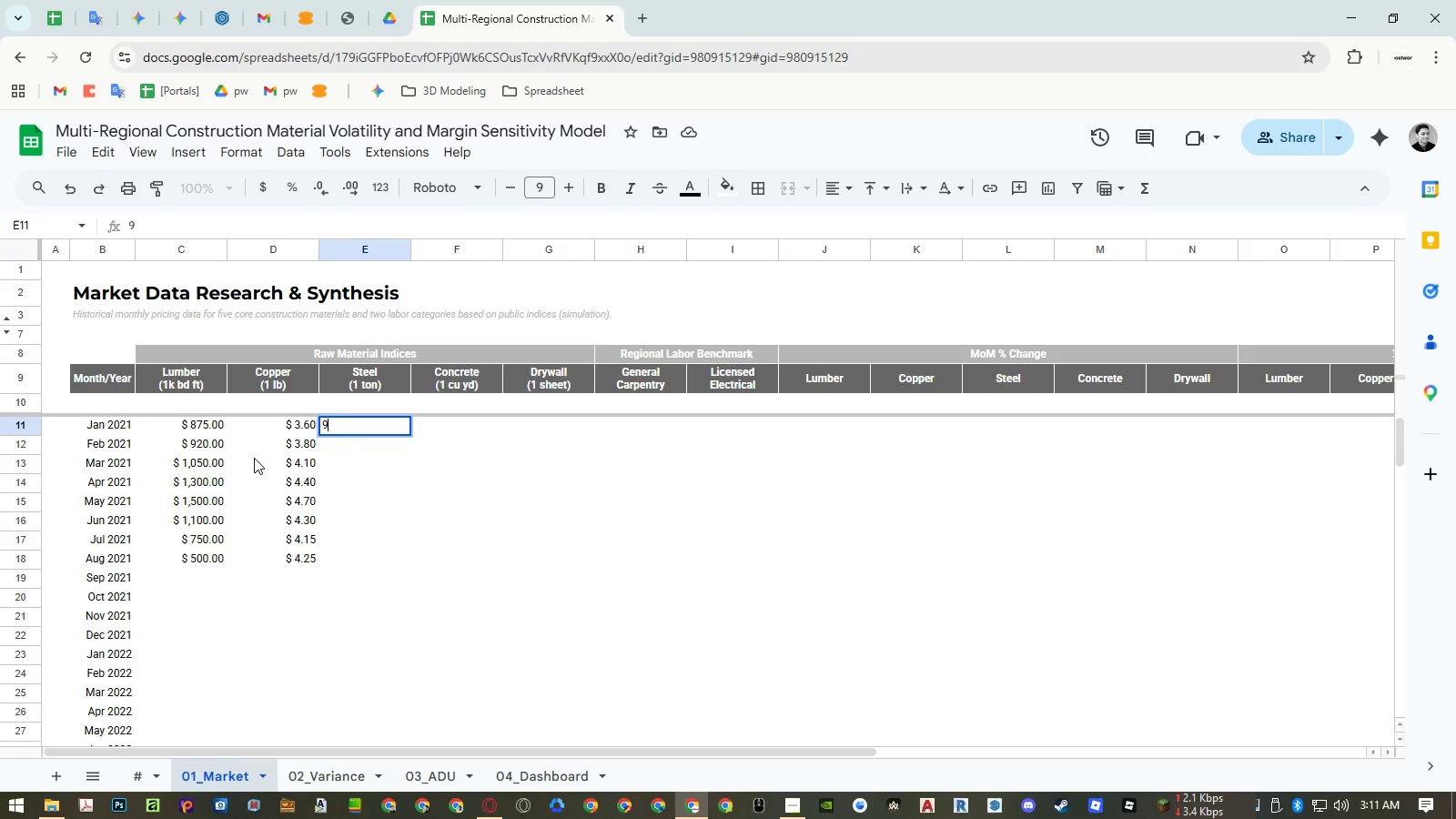 
key(Numpad5)
 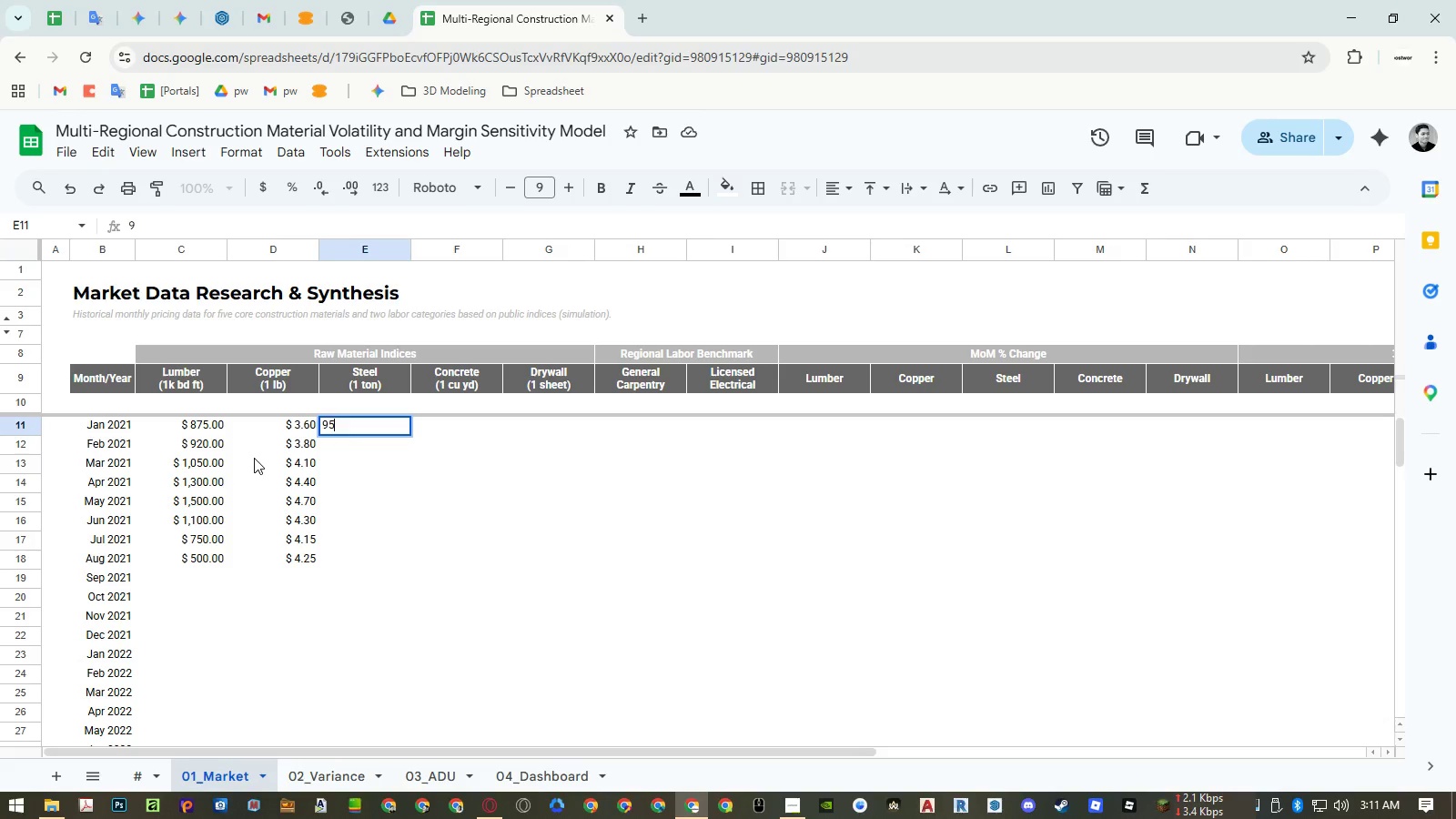 
key(Numpad0)
 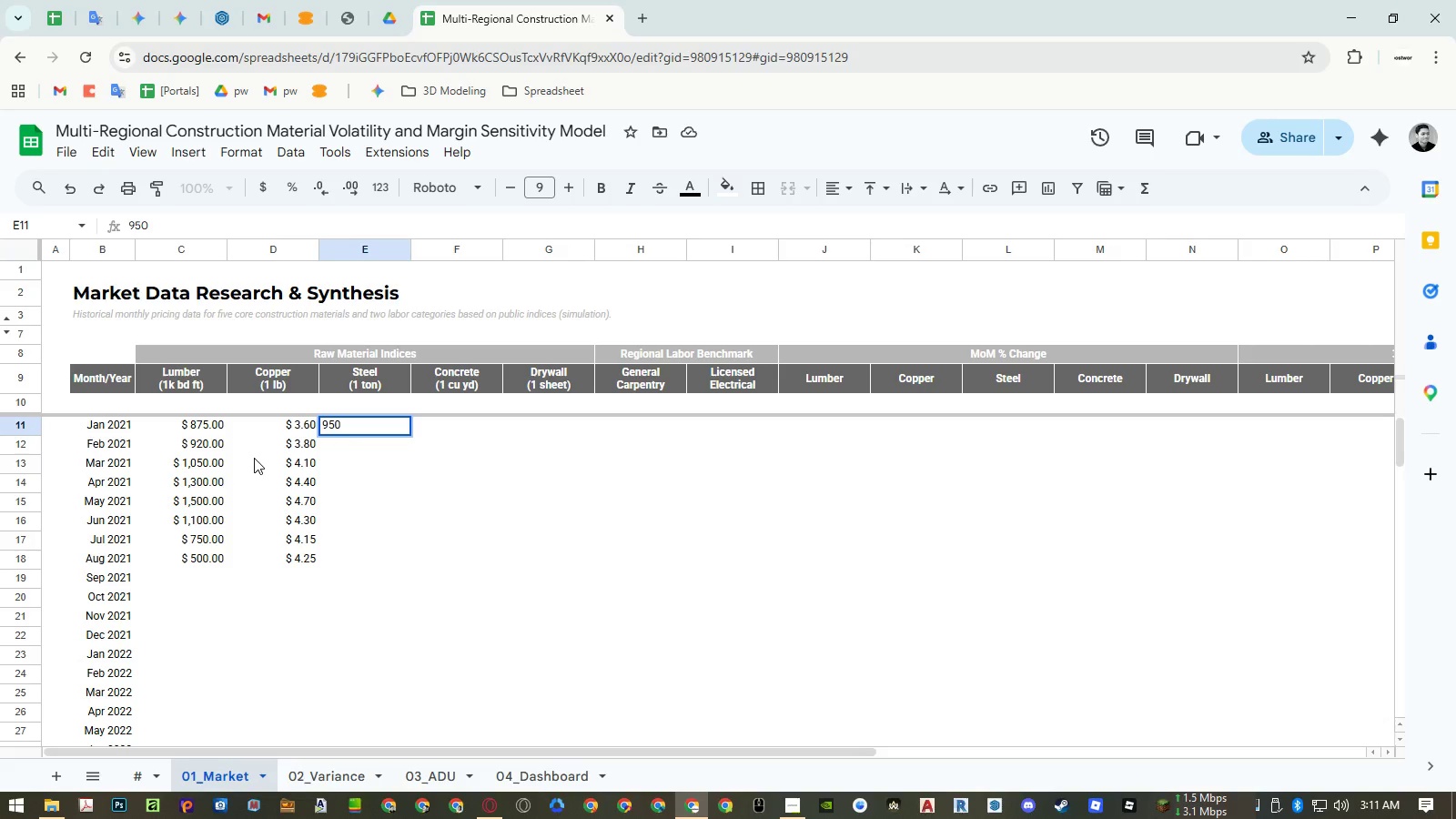 
key(NumpadEnter)
 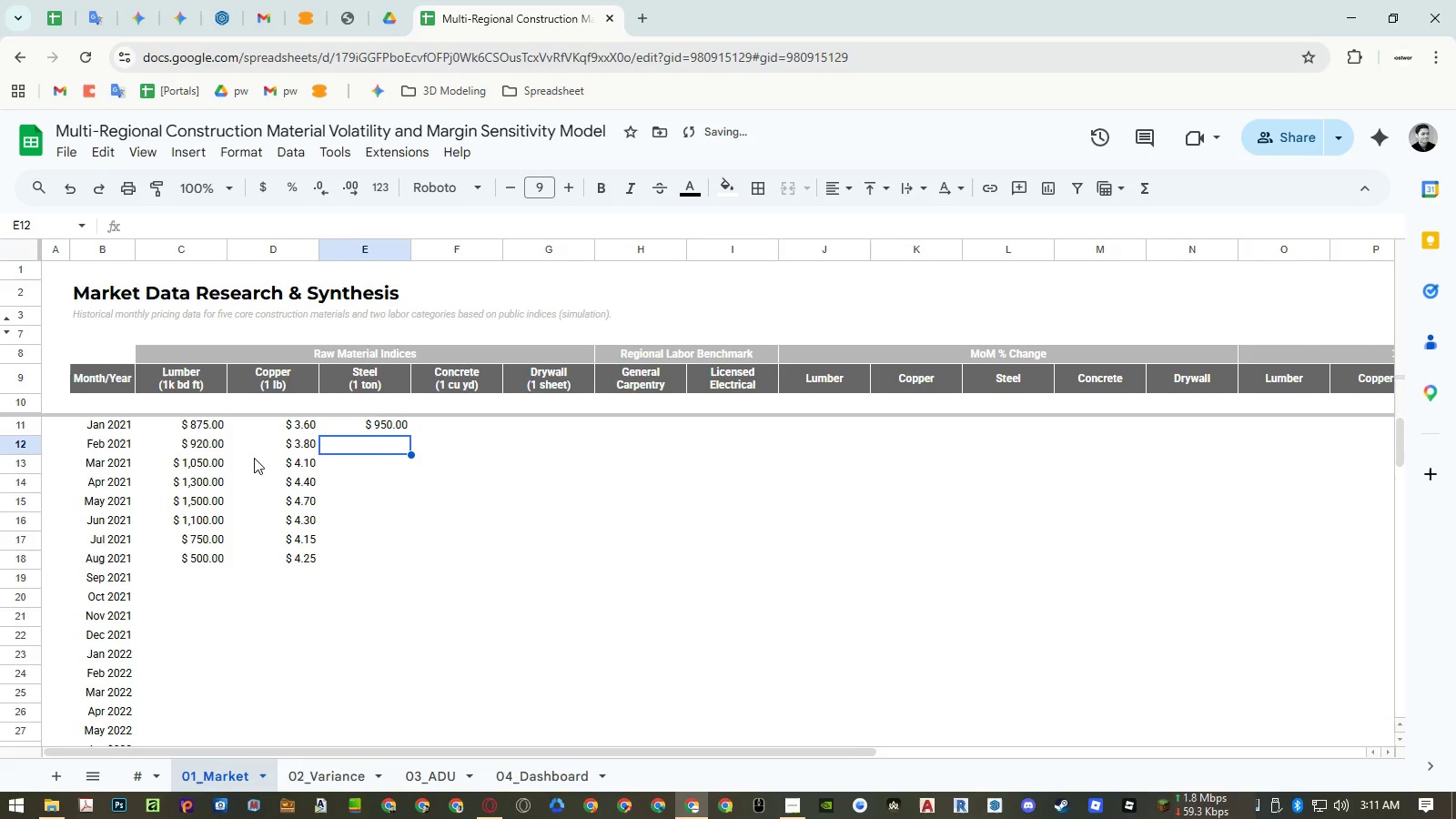 
key(Numpad1)
 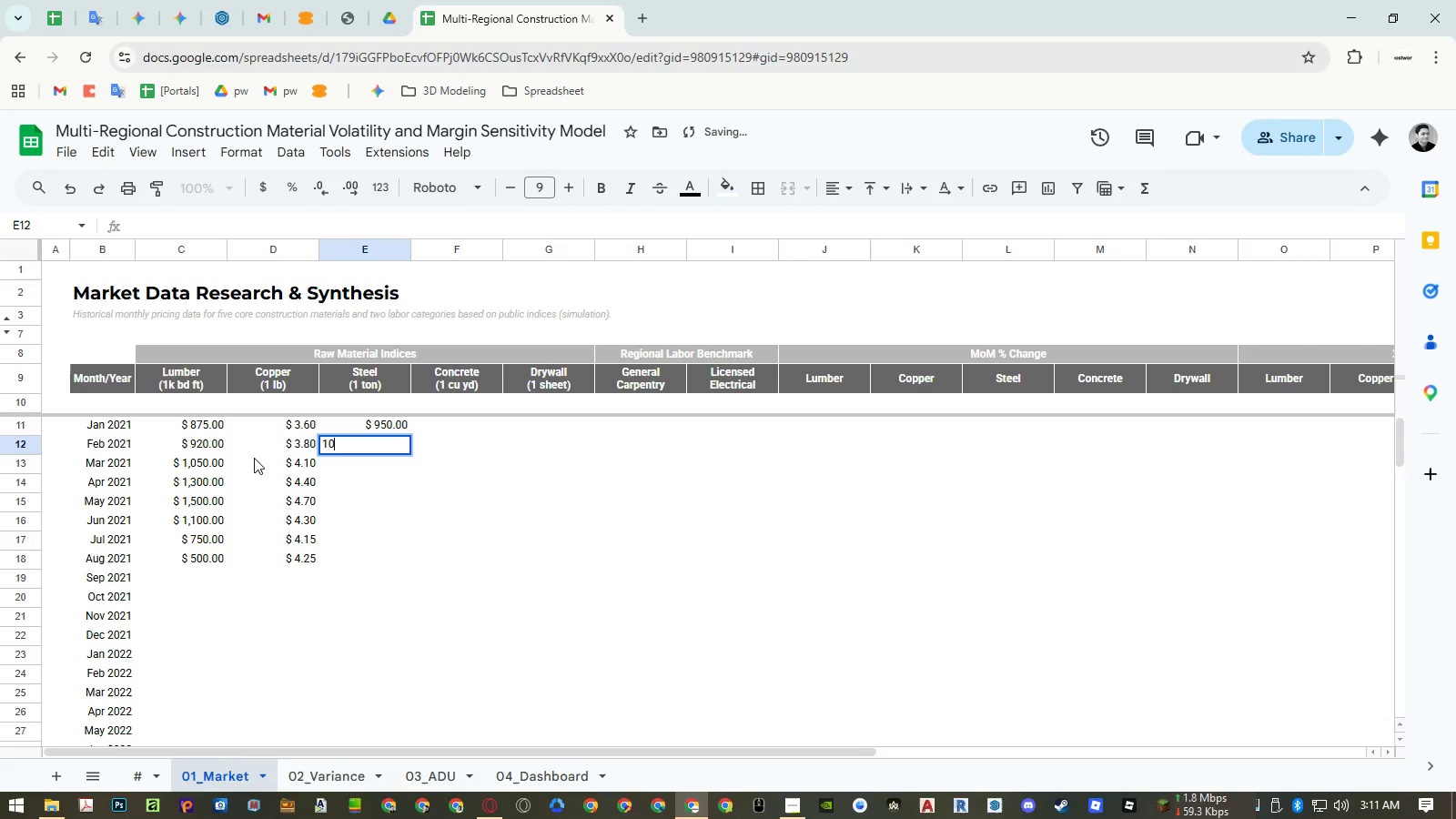 
key(Numpad0)
 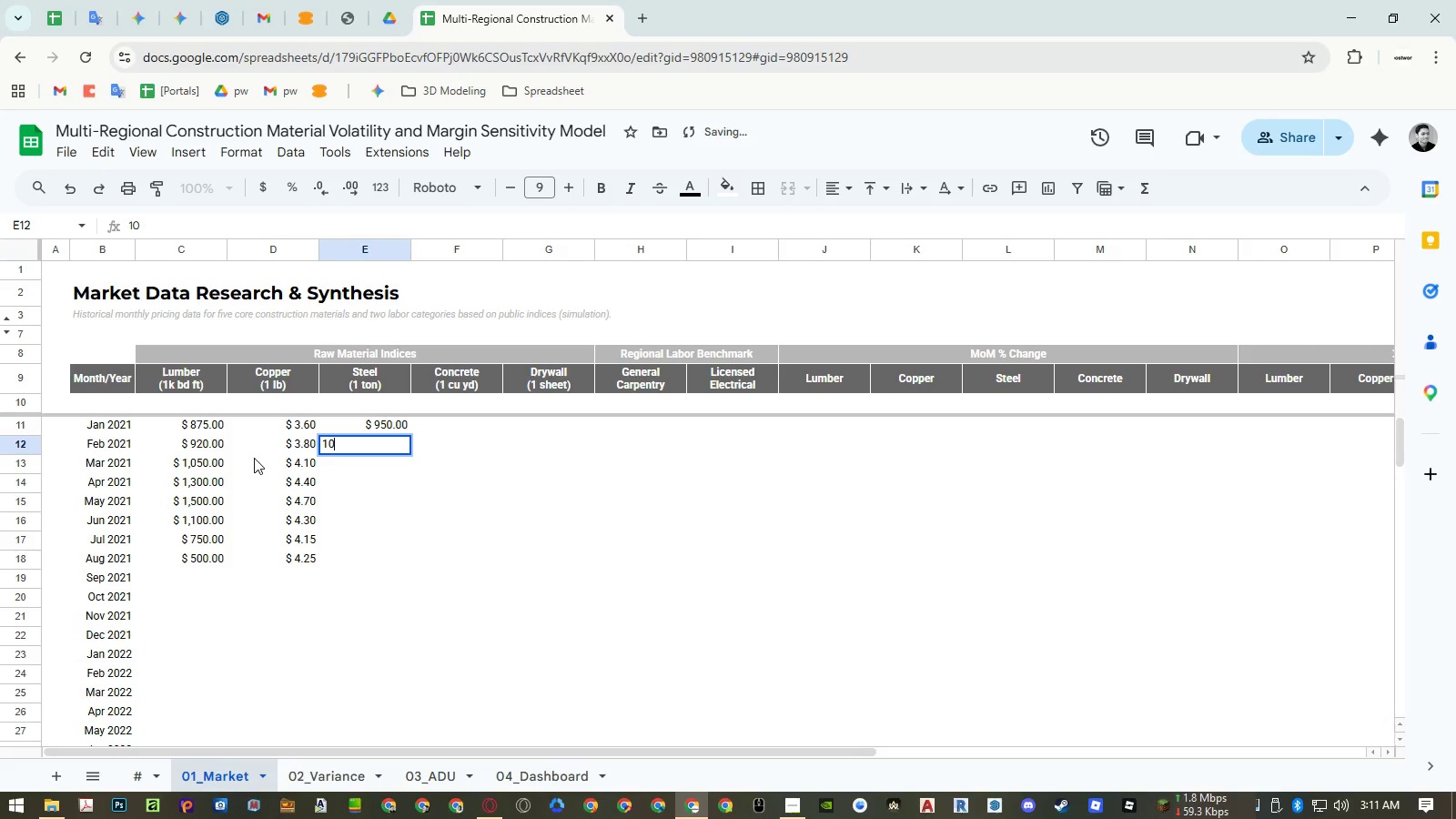 
key(Numpad2)
 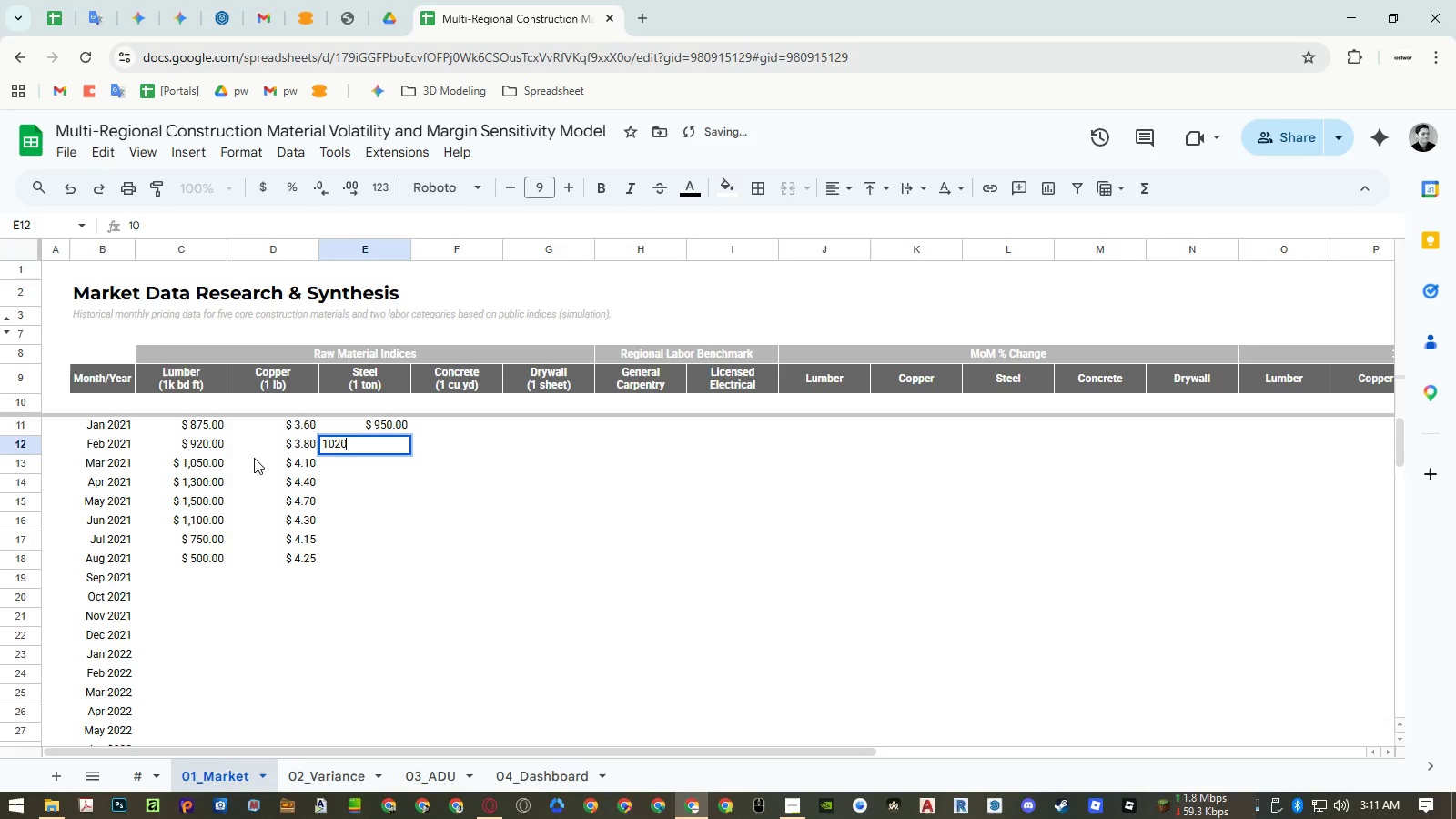 
key(Numpad0)
 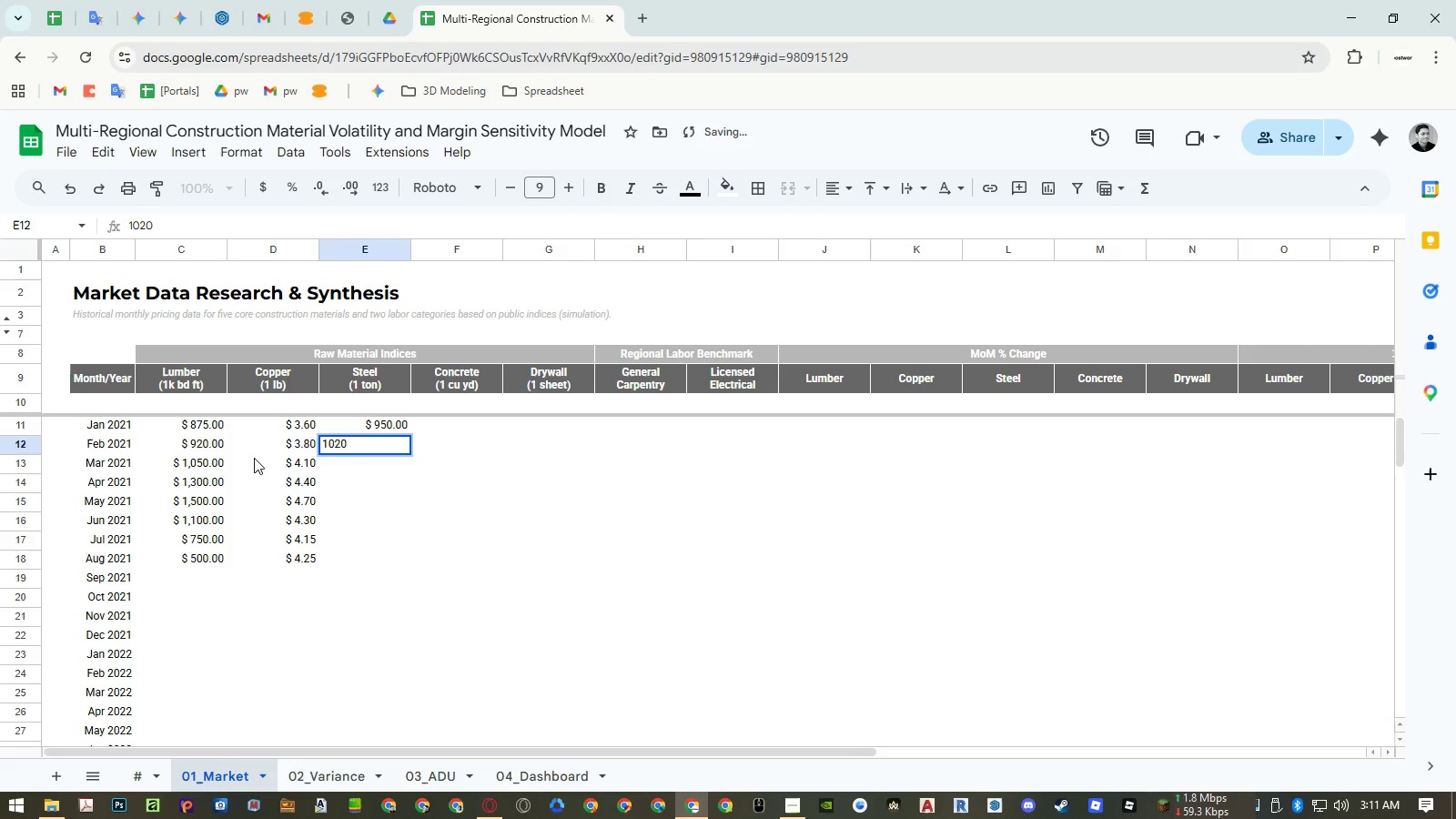 
key(NumpadEnter)
 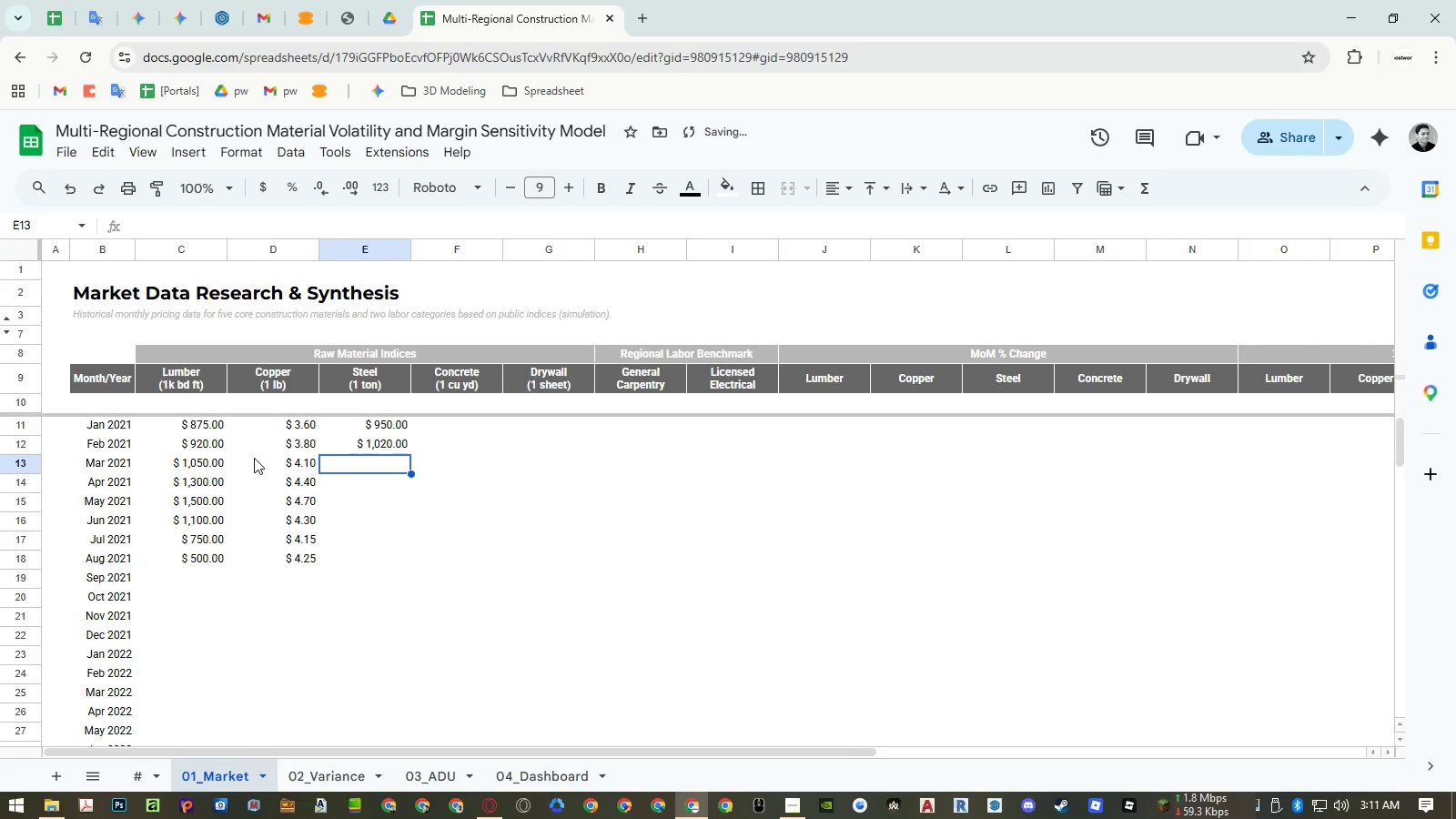 
key(Numpad1)
 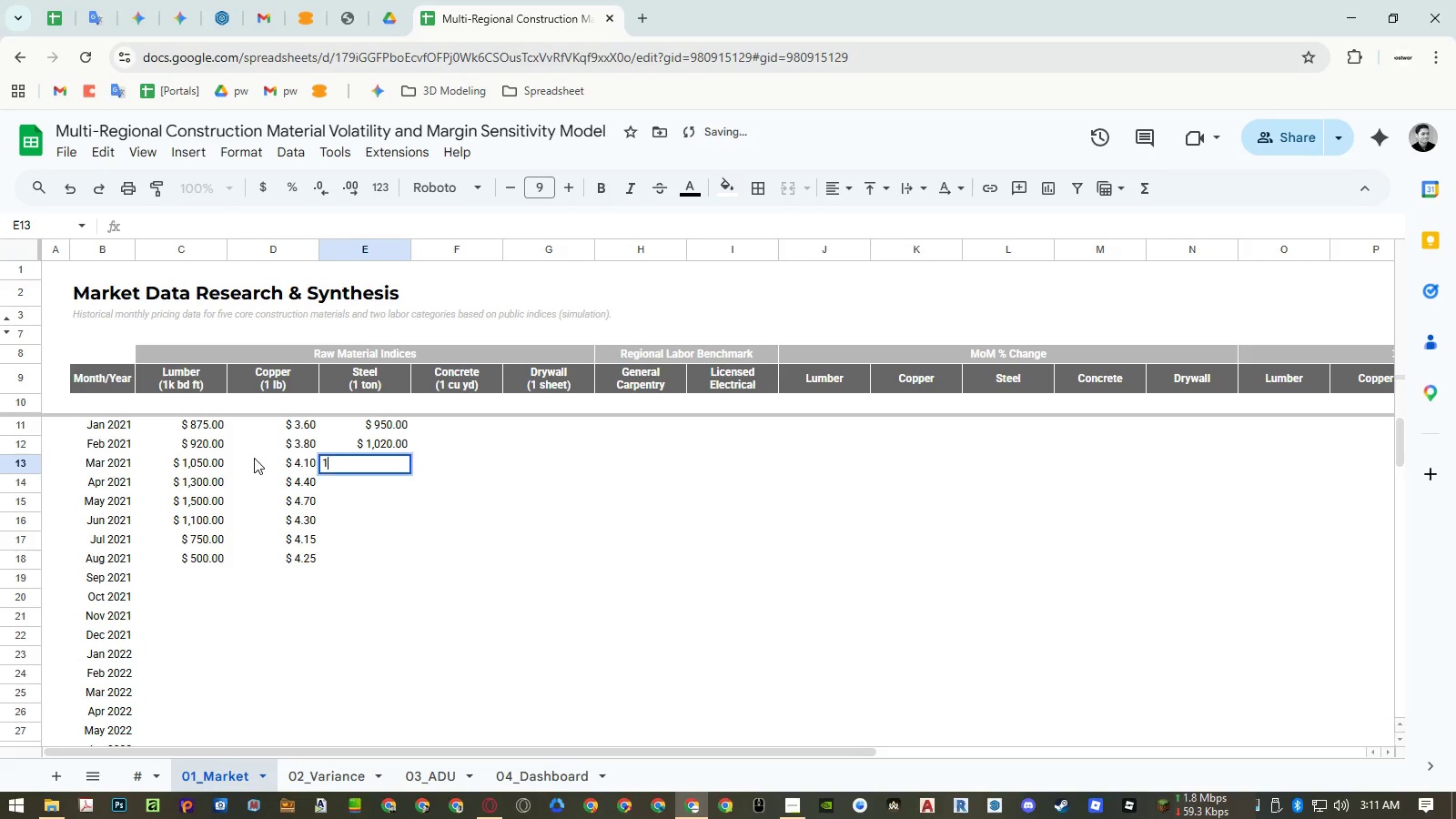 
key(Numpad1)
 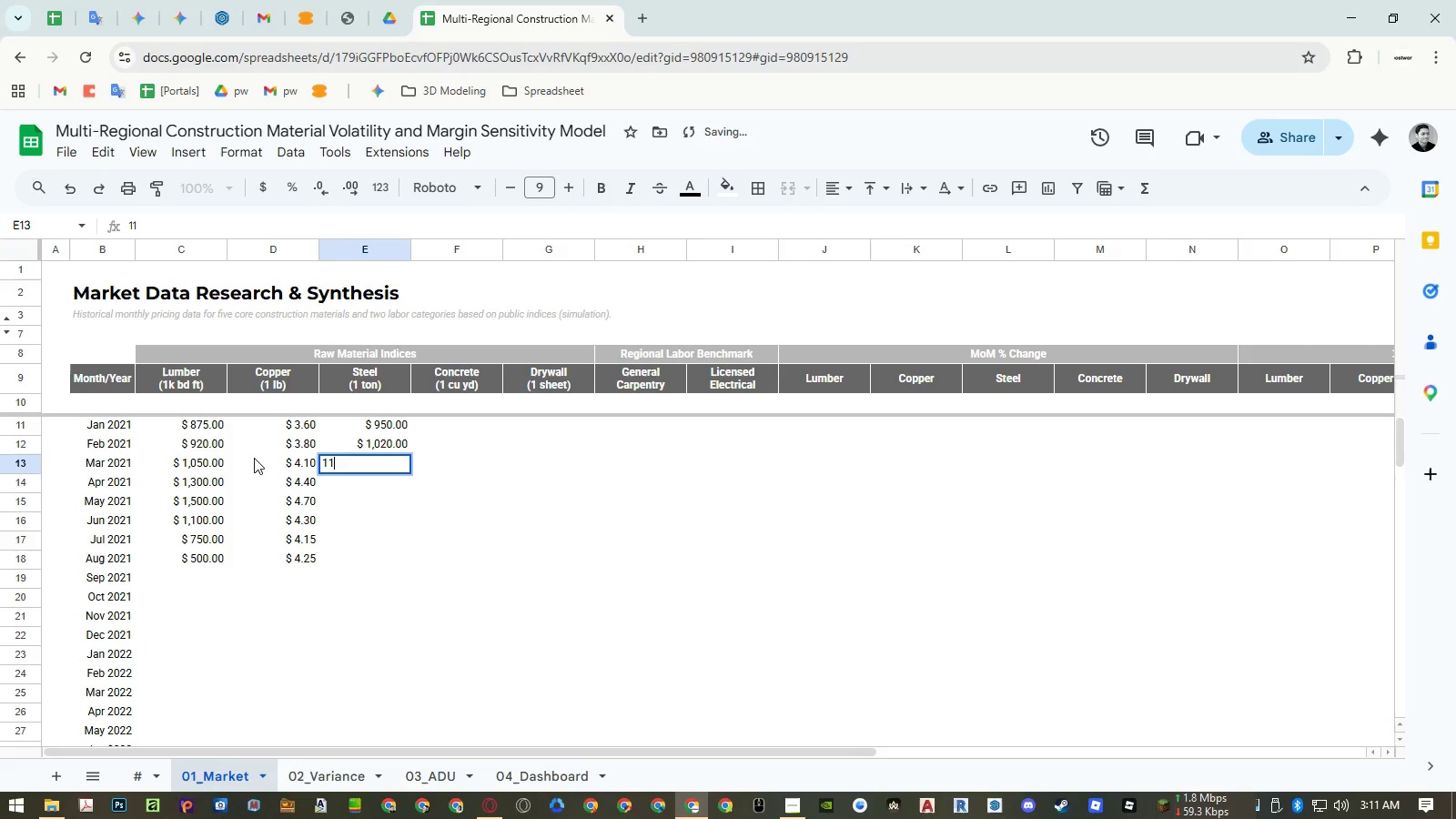 
key(Numpad5)
 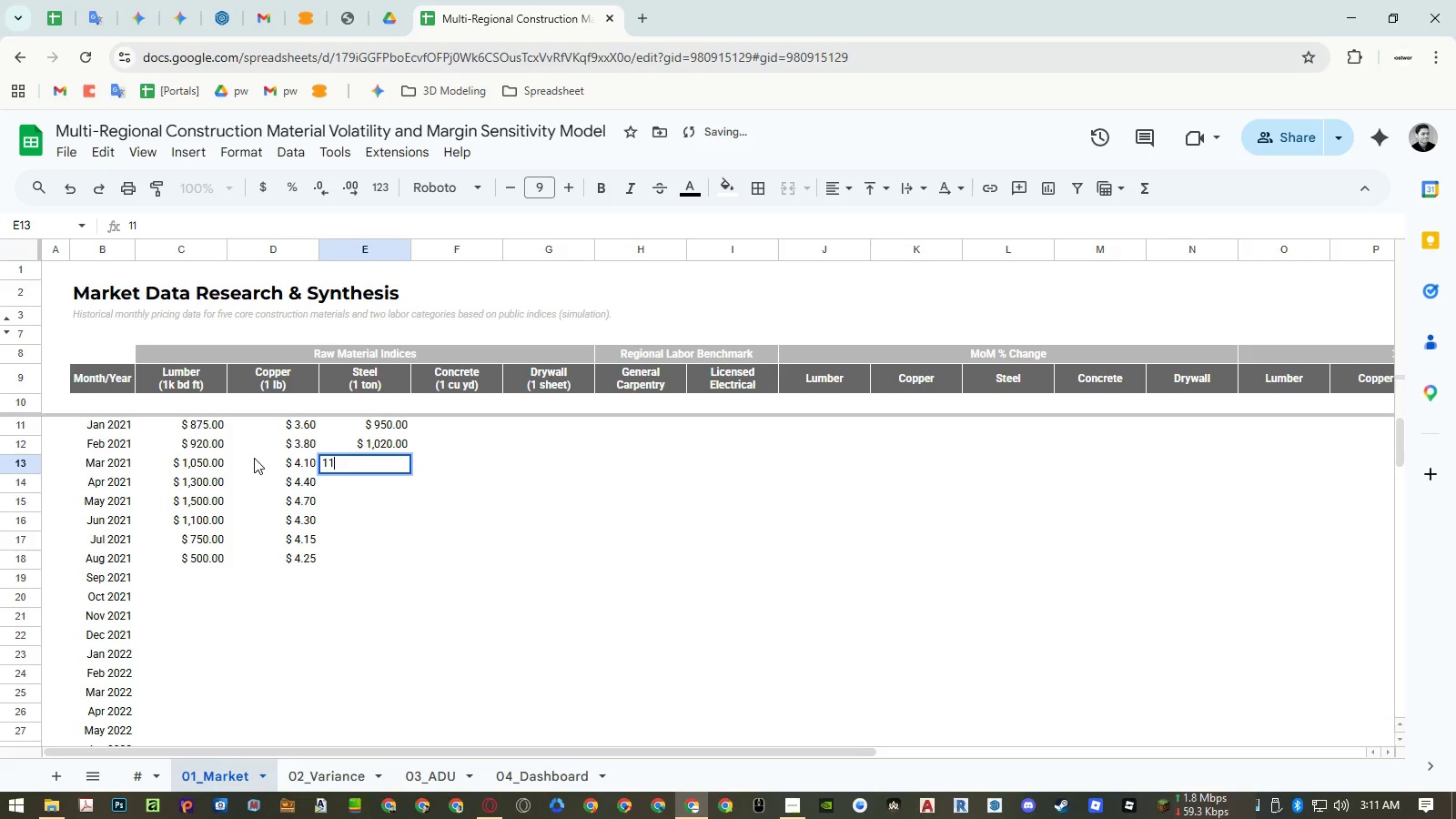 
key(Numpad0)
 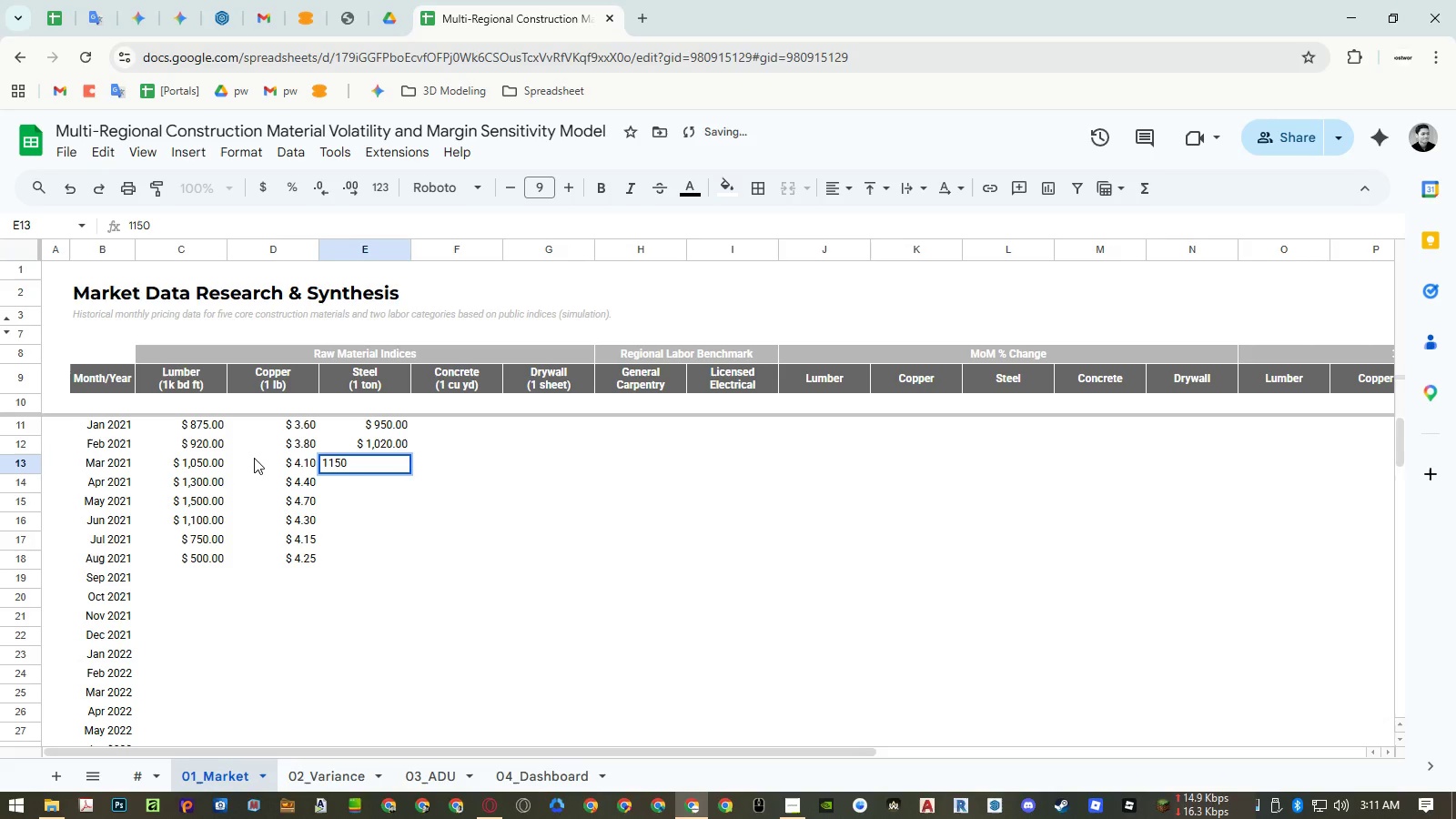 
key(NumpadEnter)
 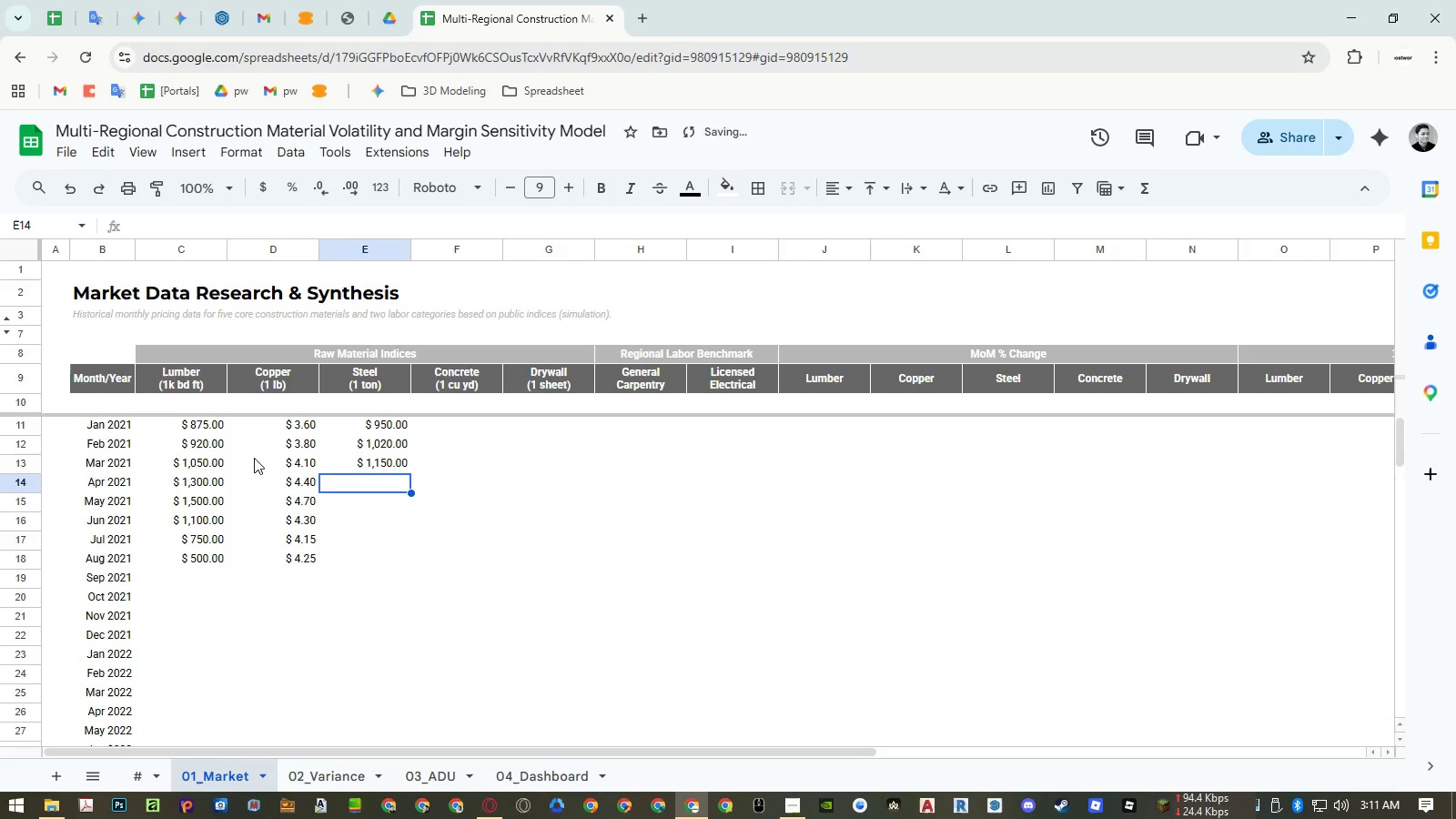 
key(Numpad1)
 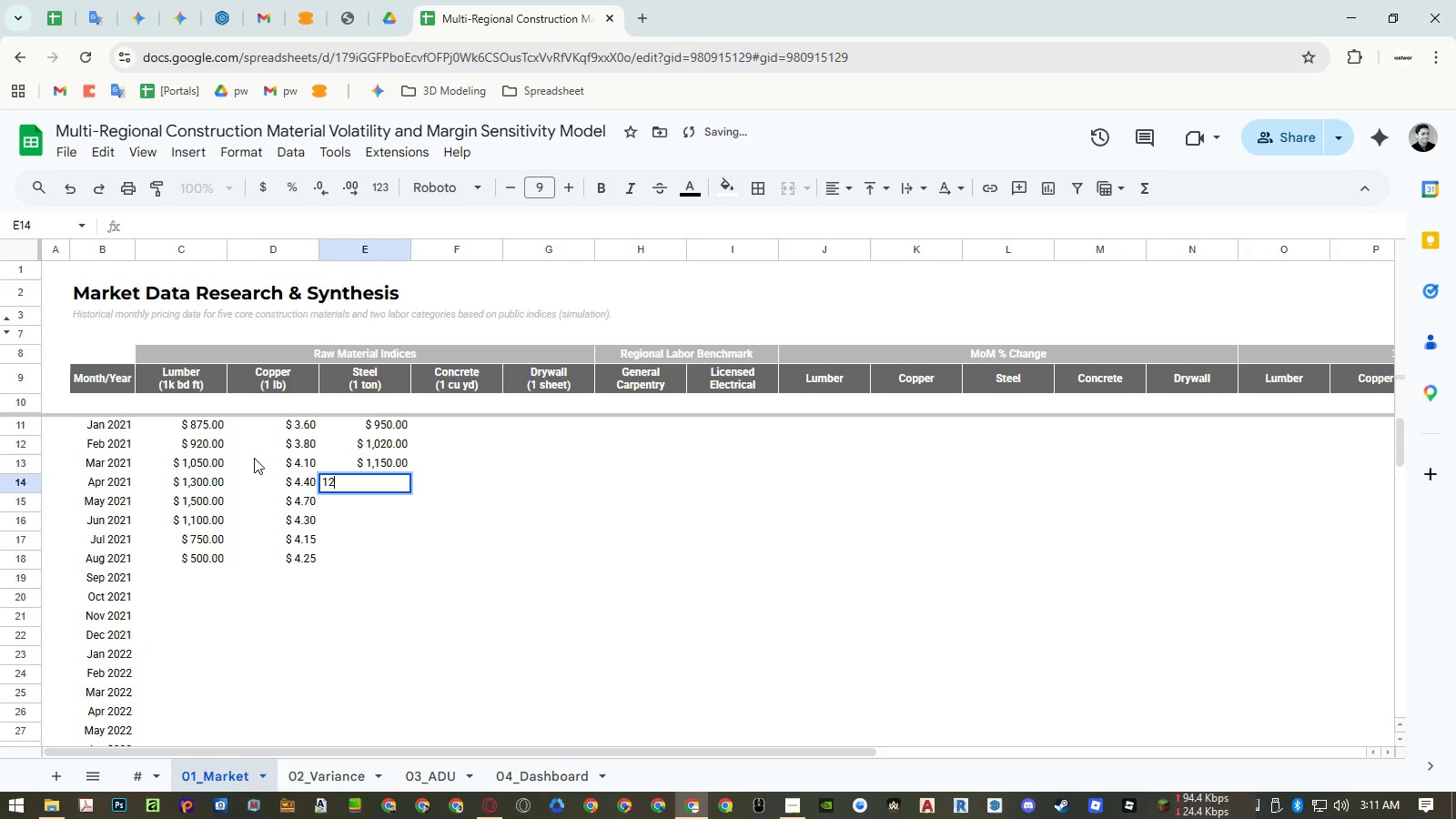 
key(Numpad2)
 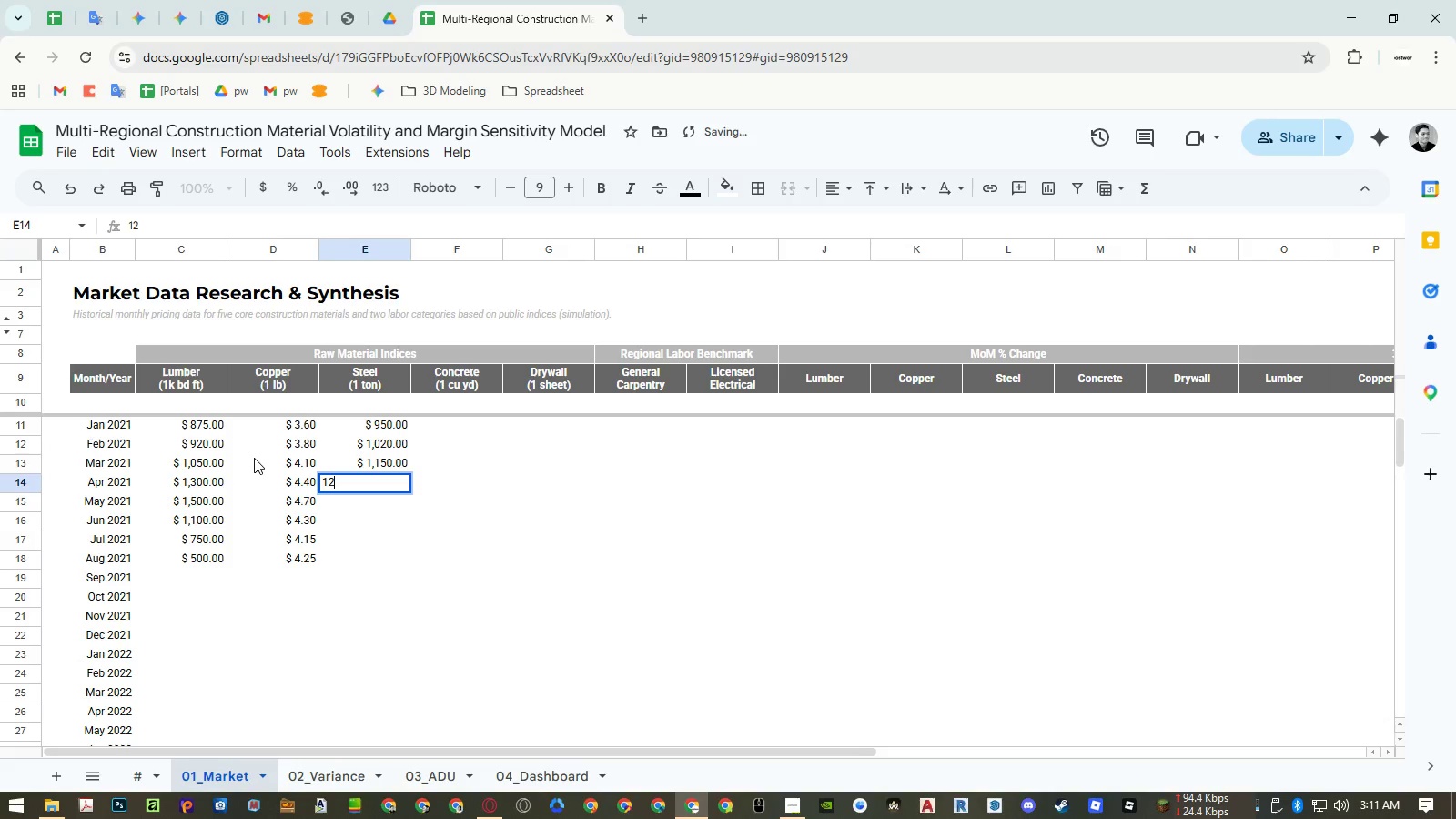 
key(Numpad8)
 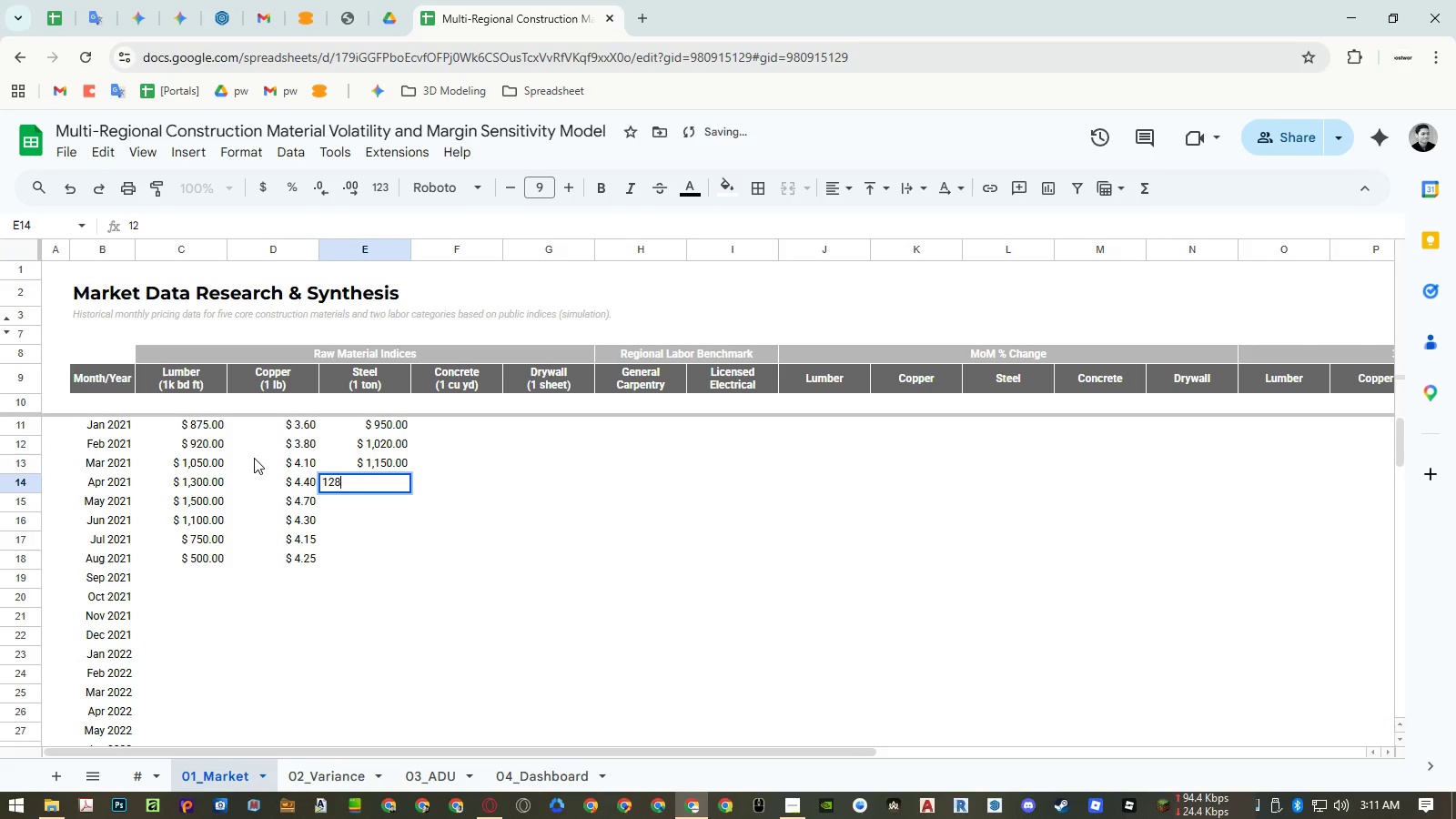 
key(Numpad0)
 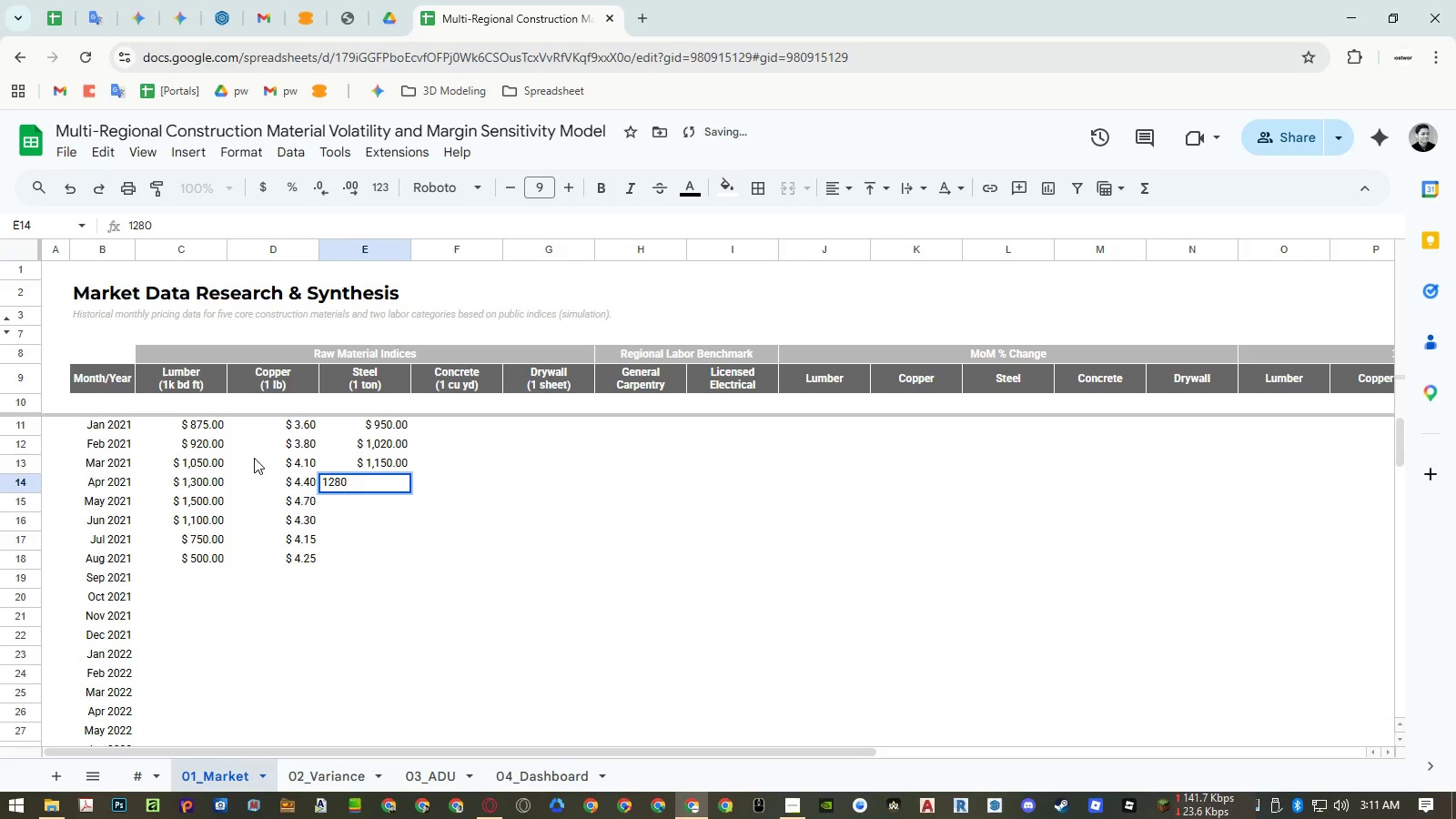 
key(NumpadEnter)
 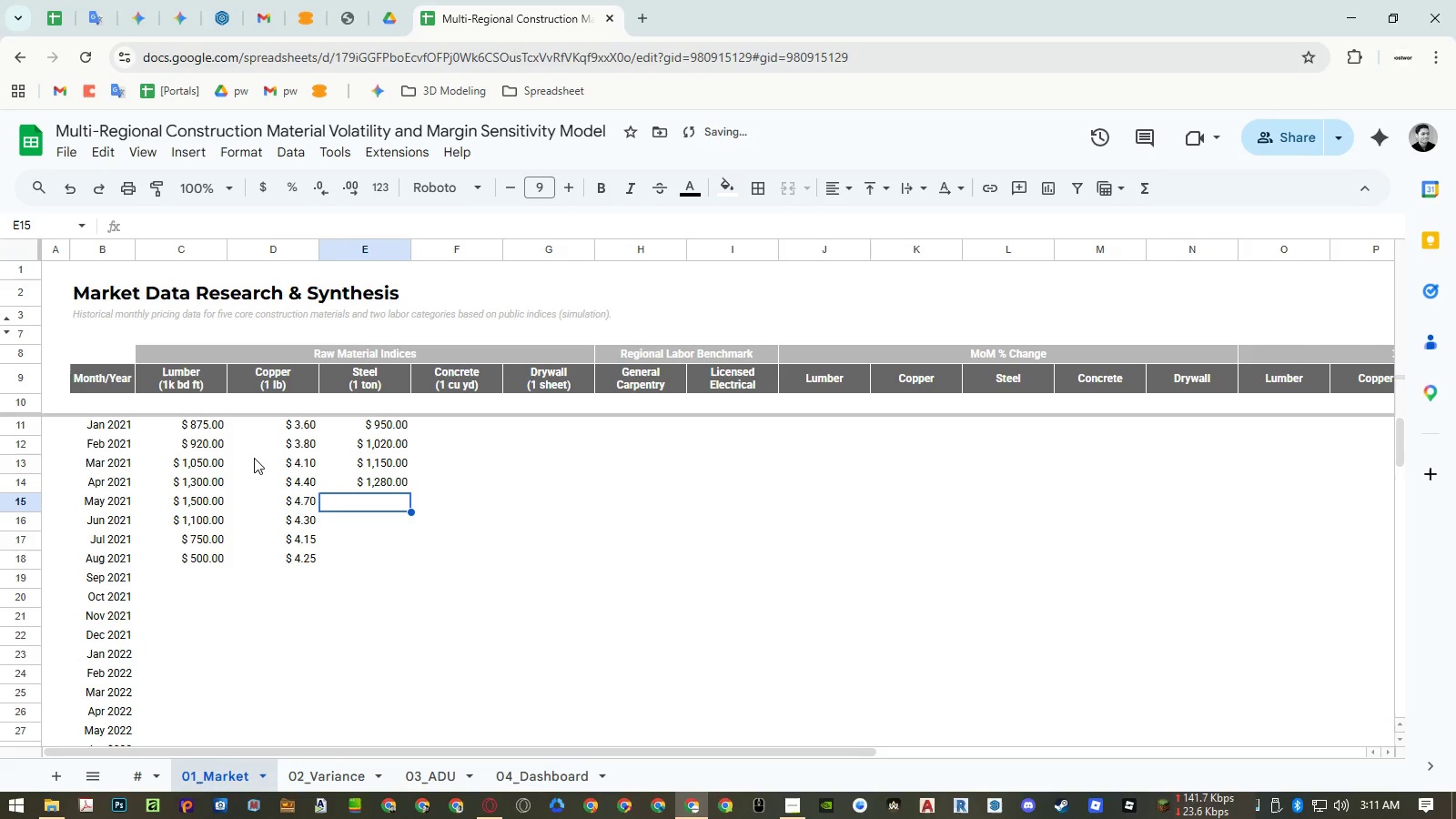 
key(Numpad1)
 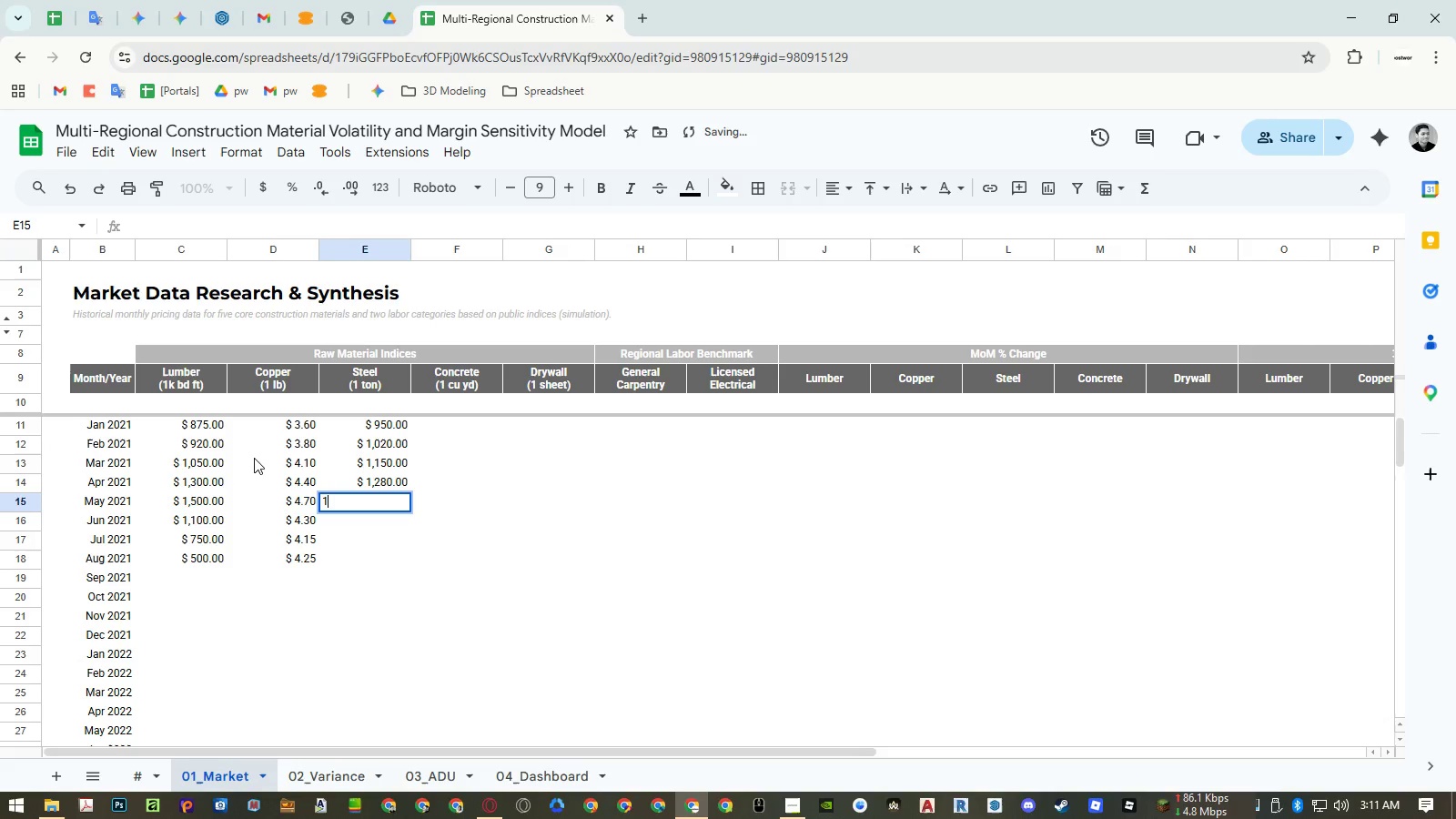 
key(Numpad4)
 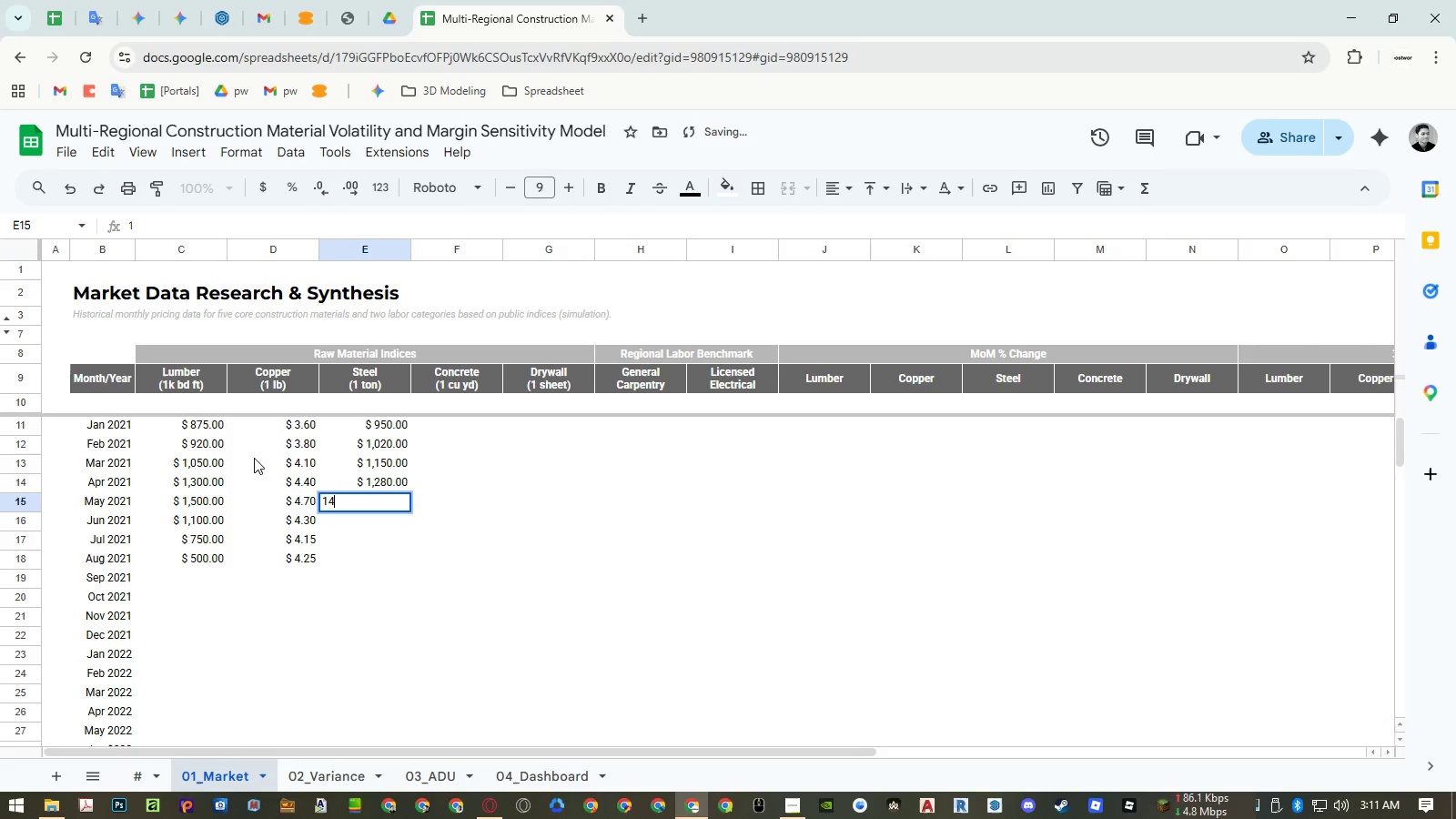 
key(Numpad5)
 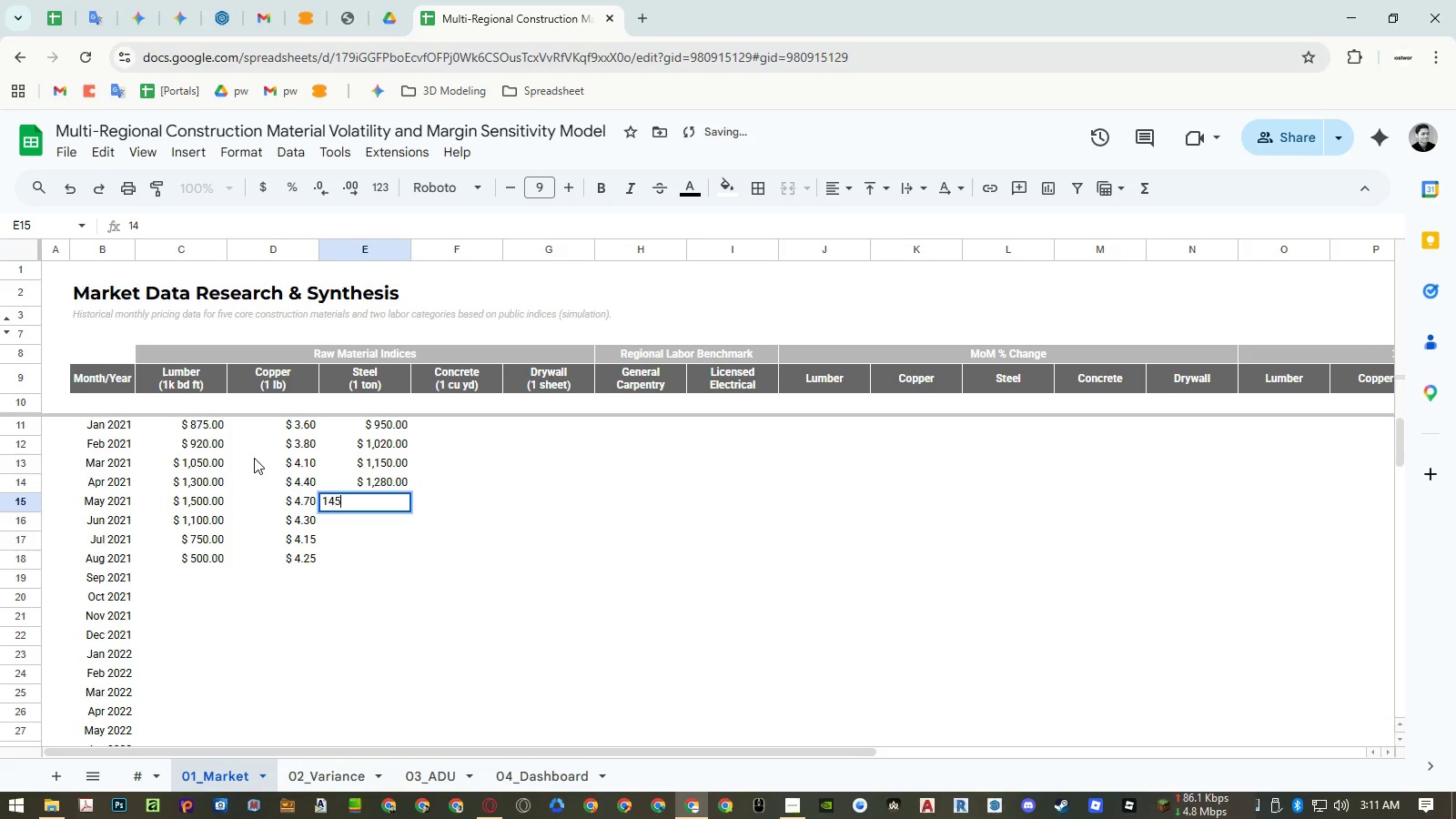 
key(Numpad0)
 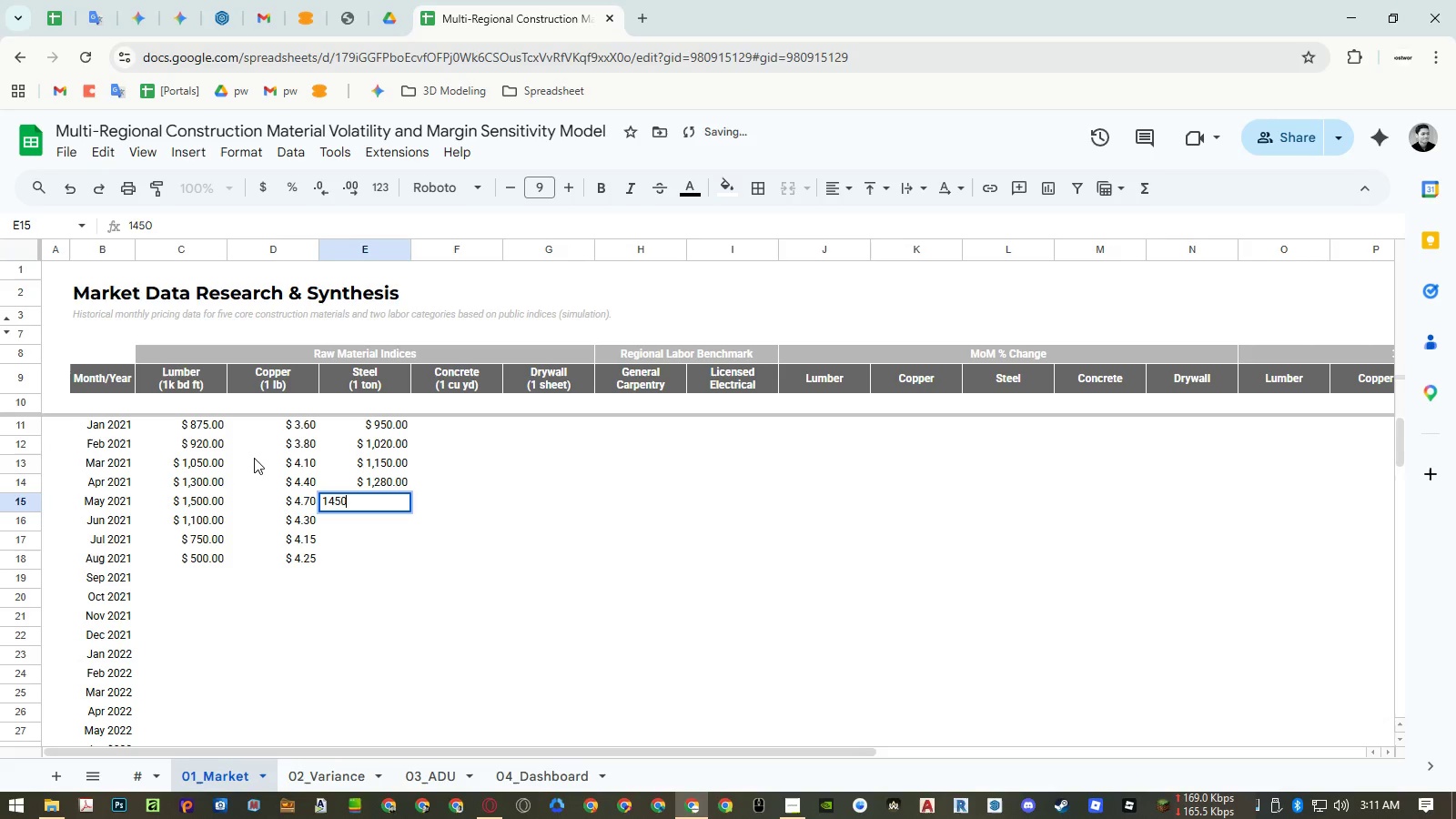 
key(NumpadEnter)
 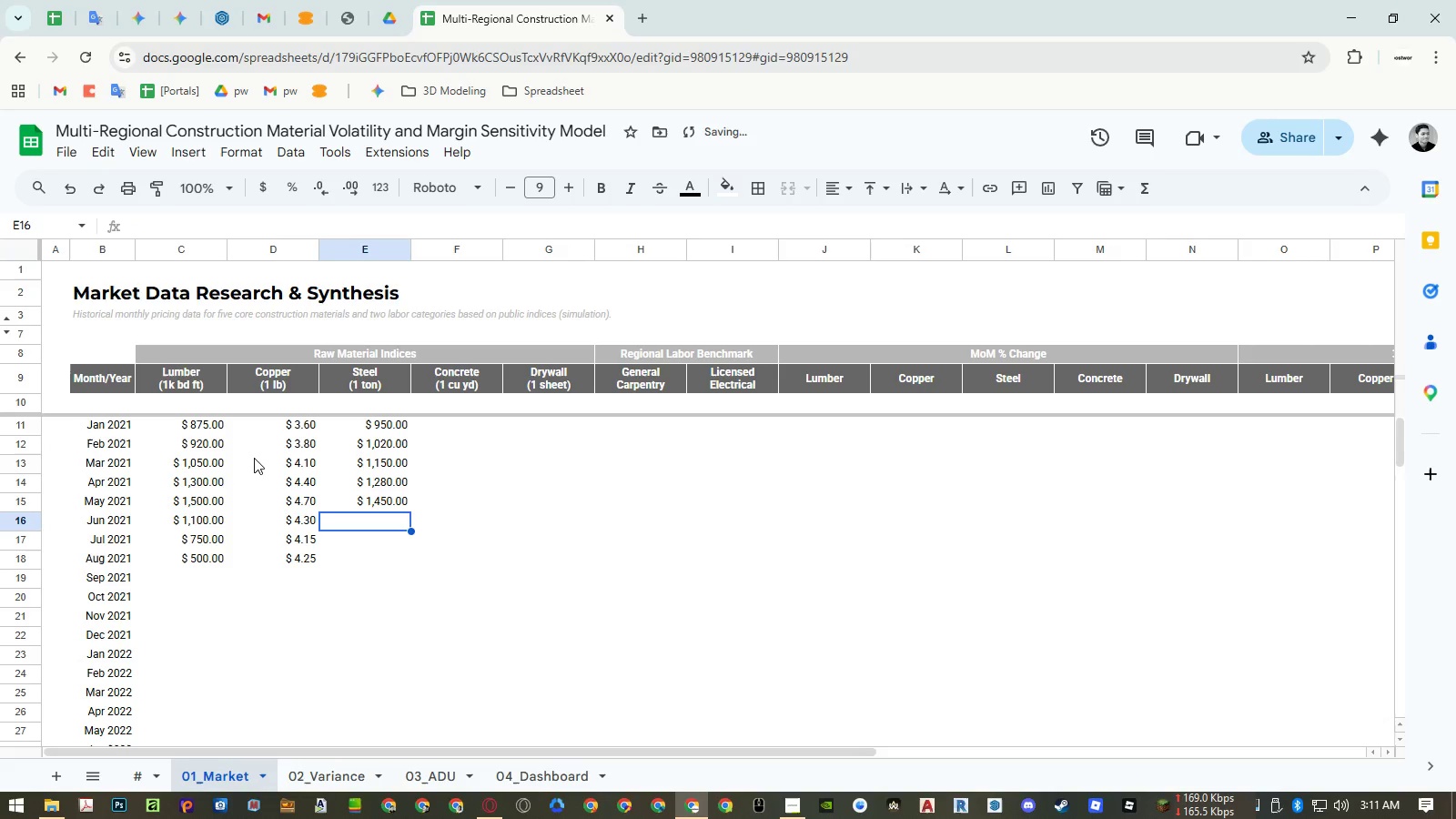 
key(Numpad1)
 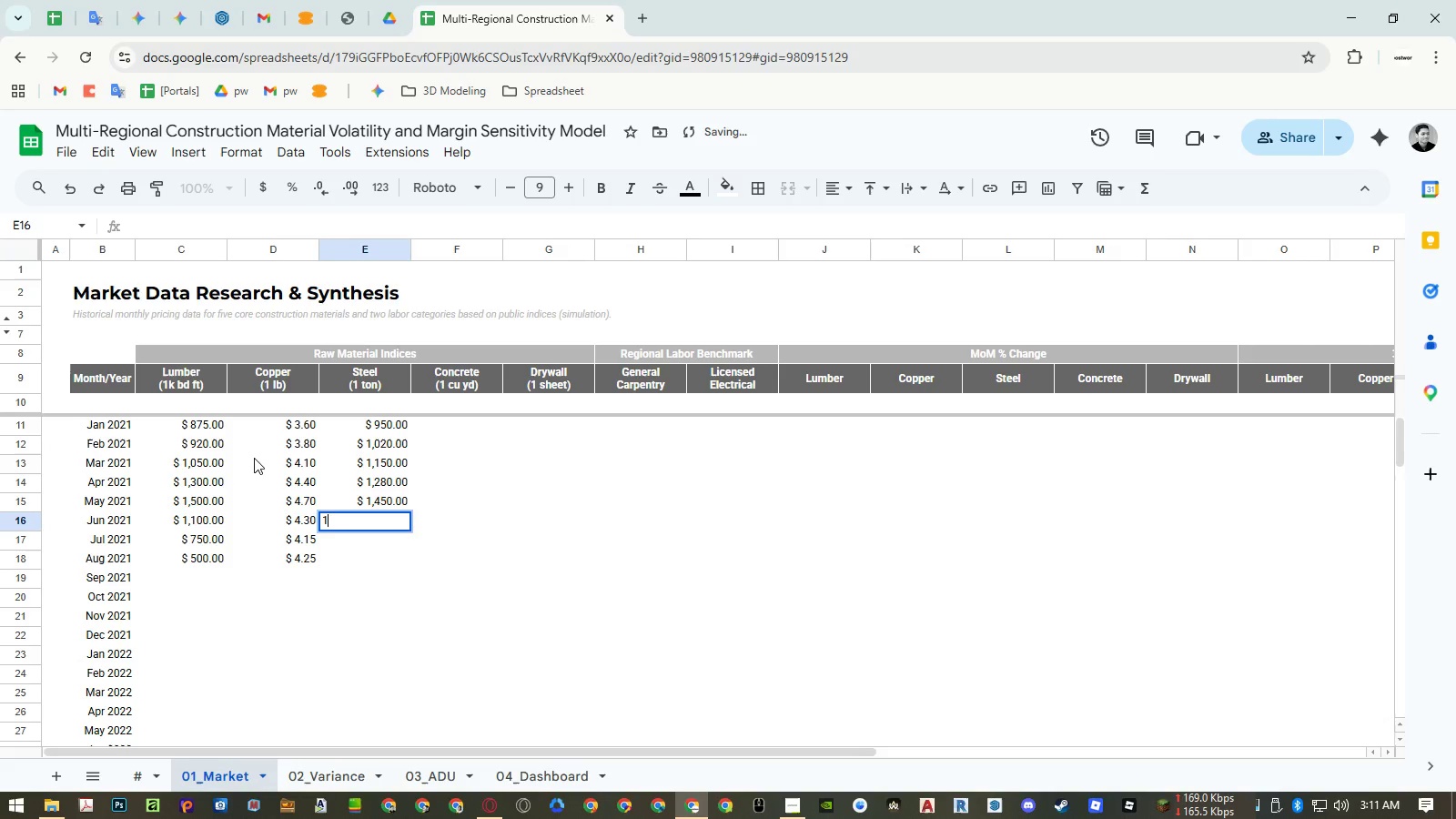 
key(Numpad6)
 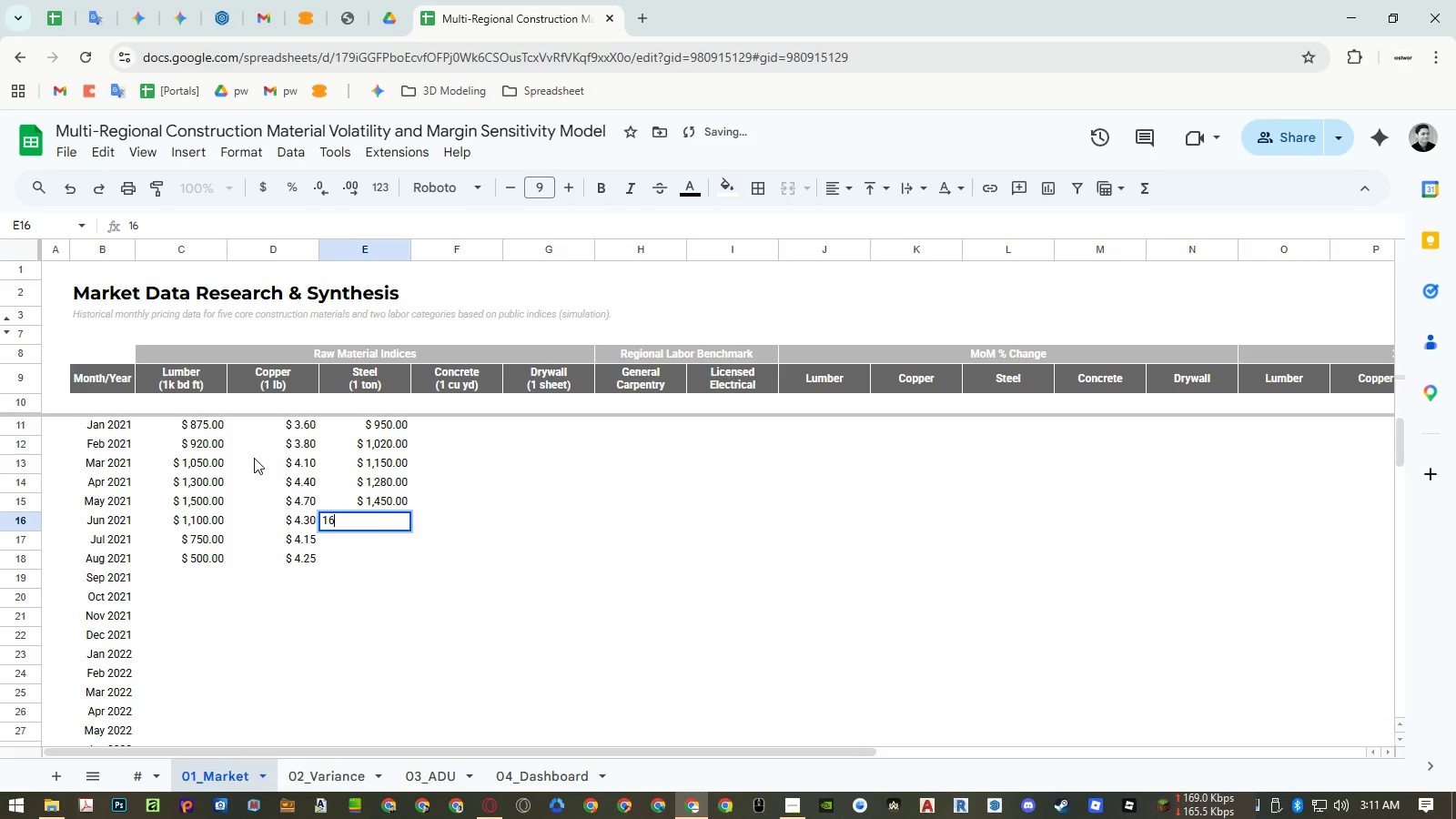 
key(Numpad0)
 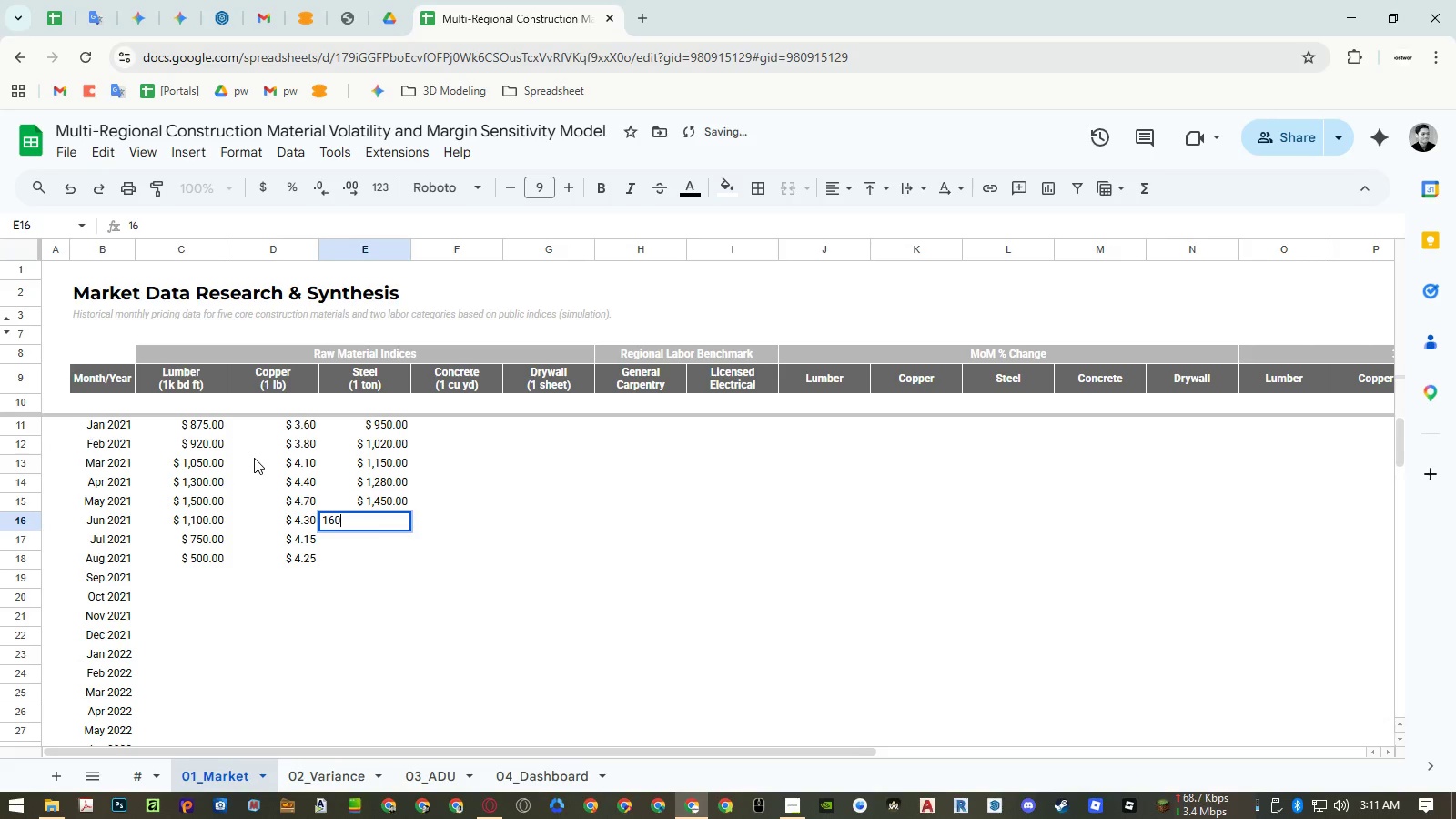 
key(Numpad0)
 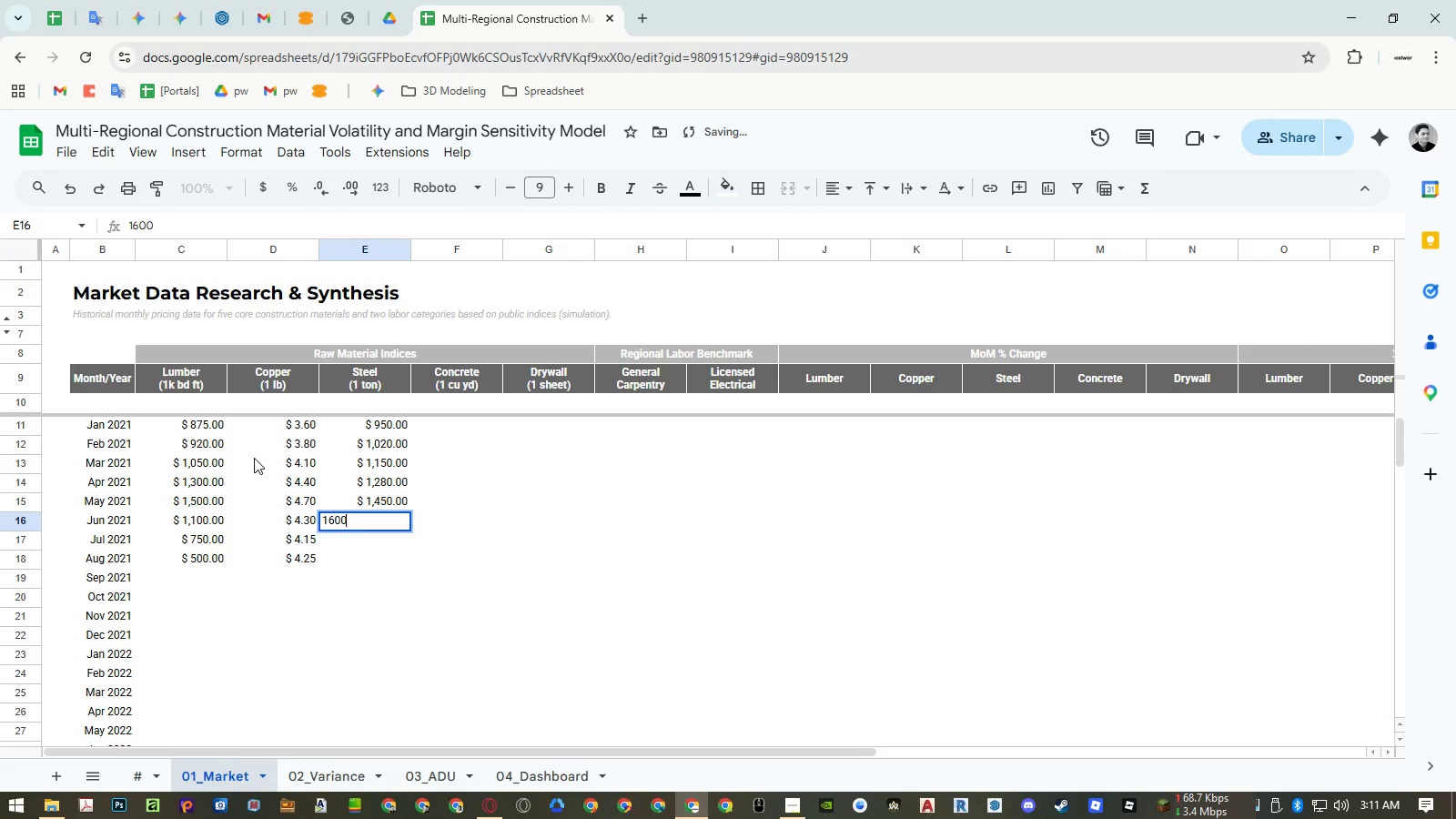 
key(NumpadEnter)
 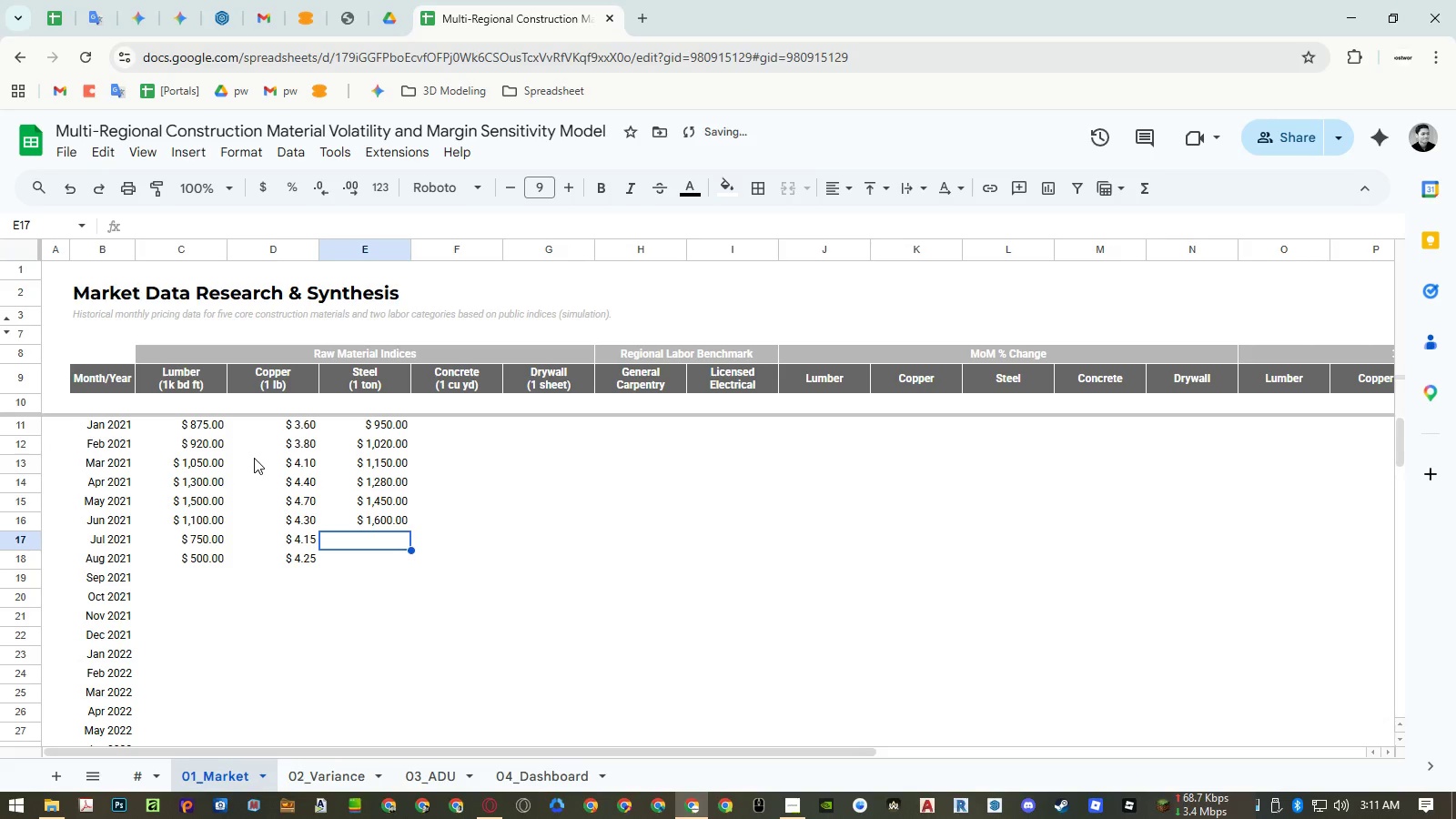 
key(Numpad1)
 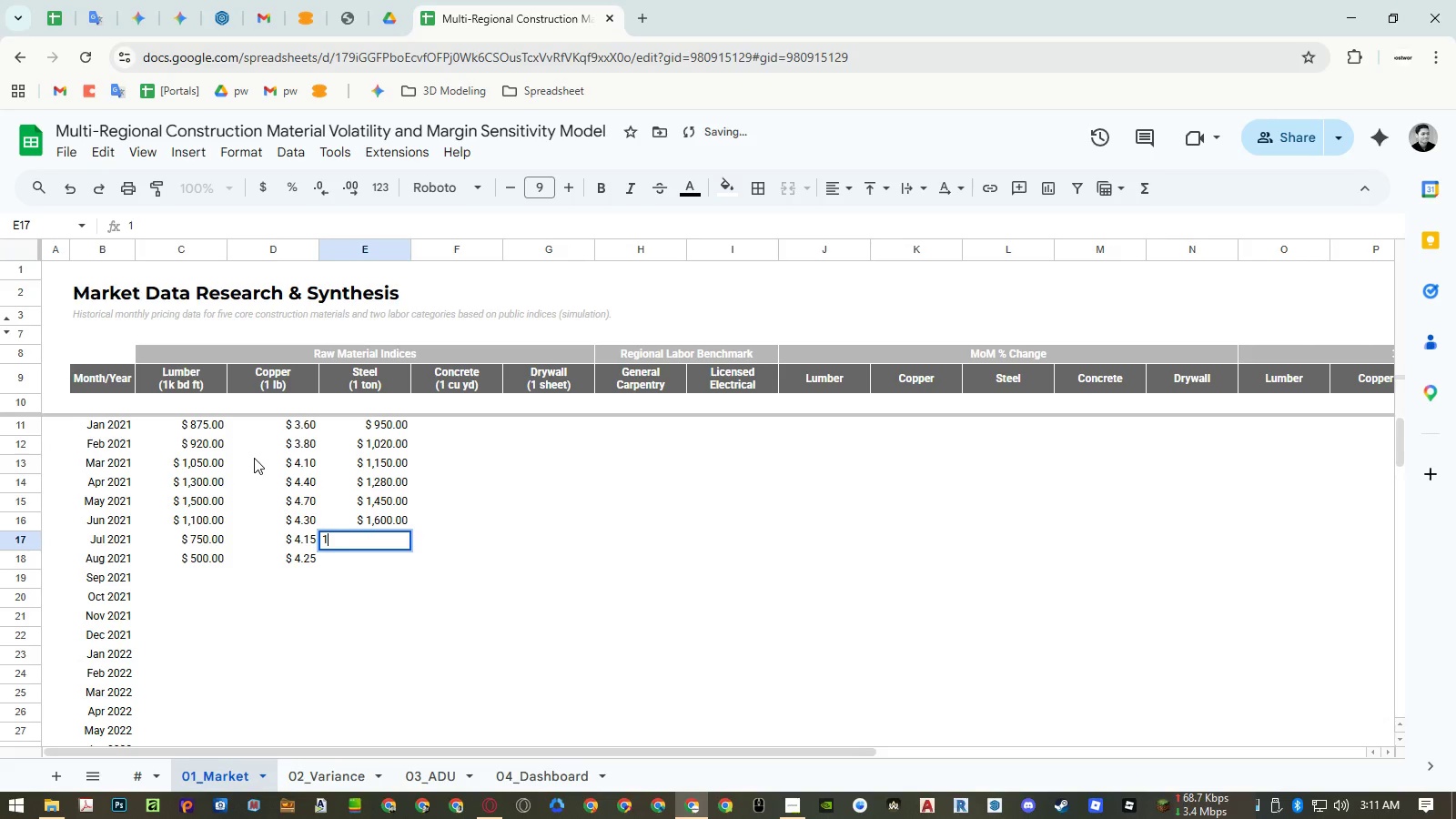 
key(Numpad7)
 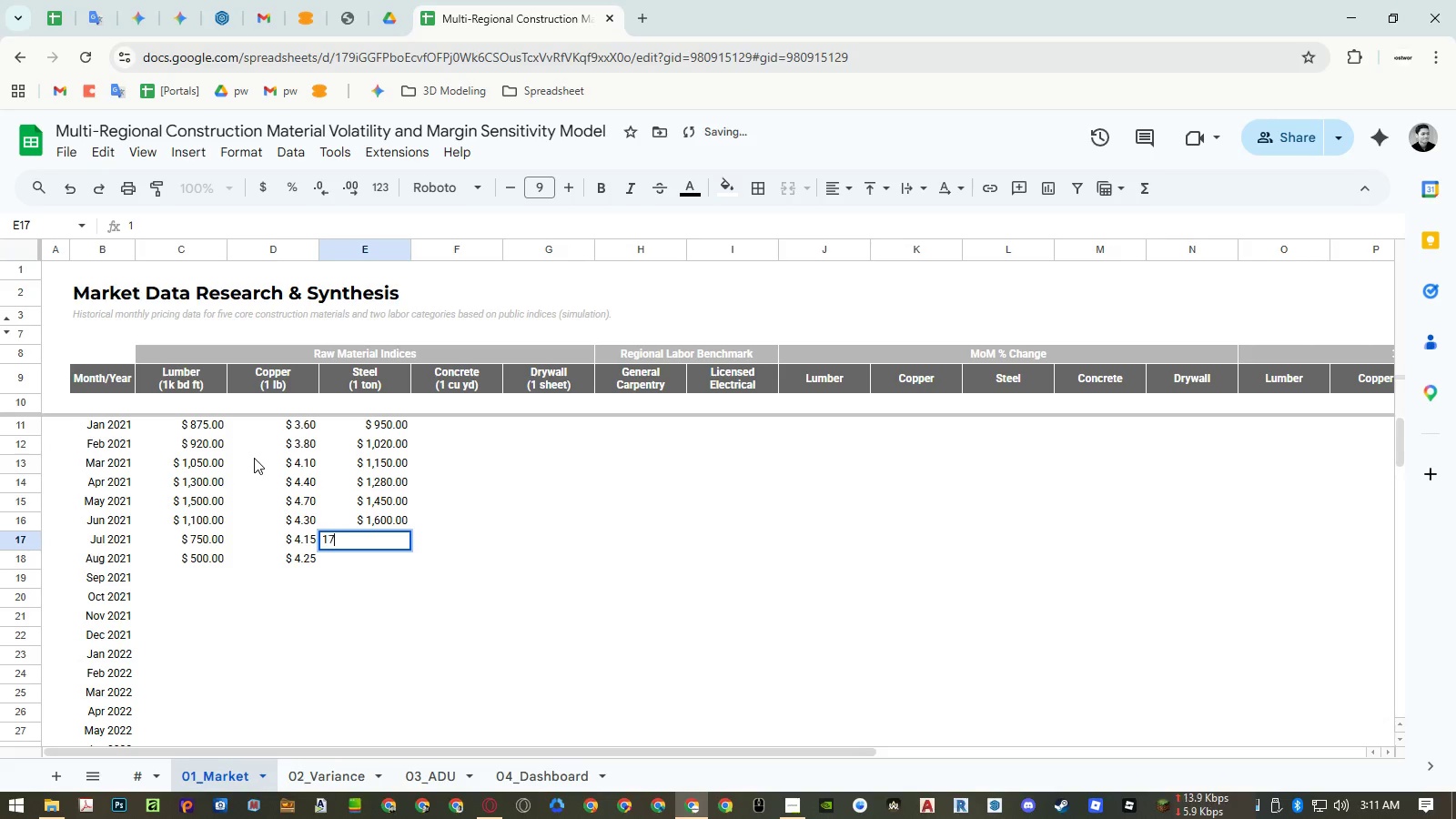 
key(Numpad5)
 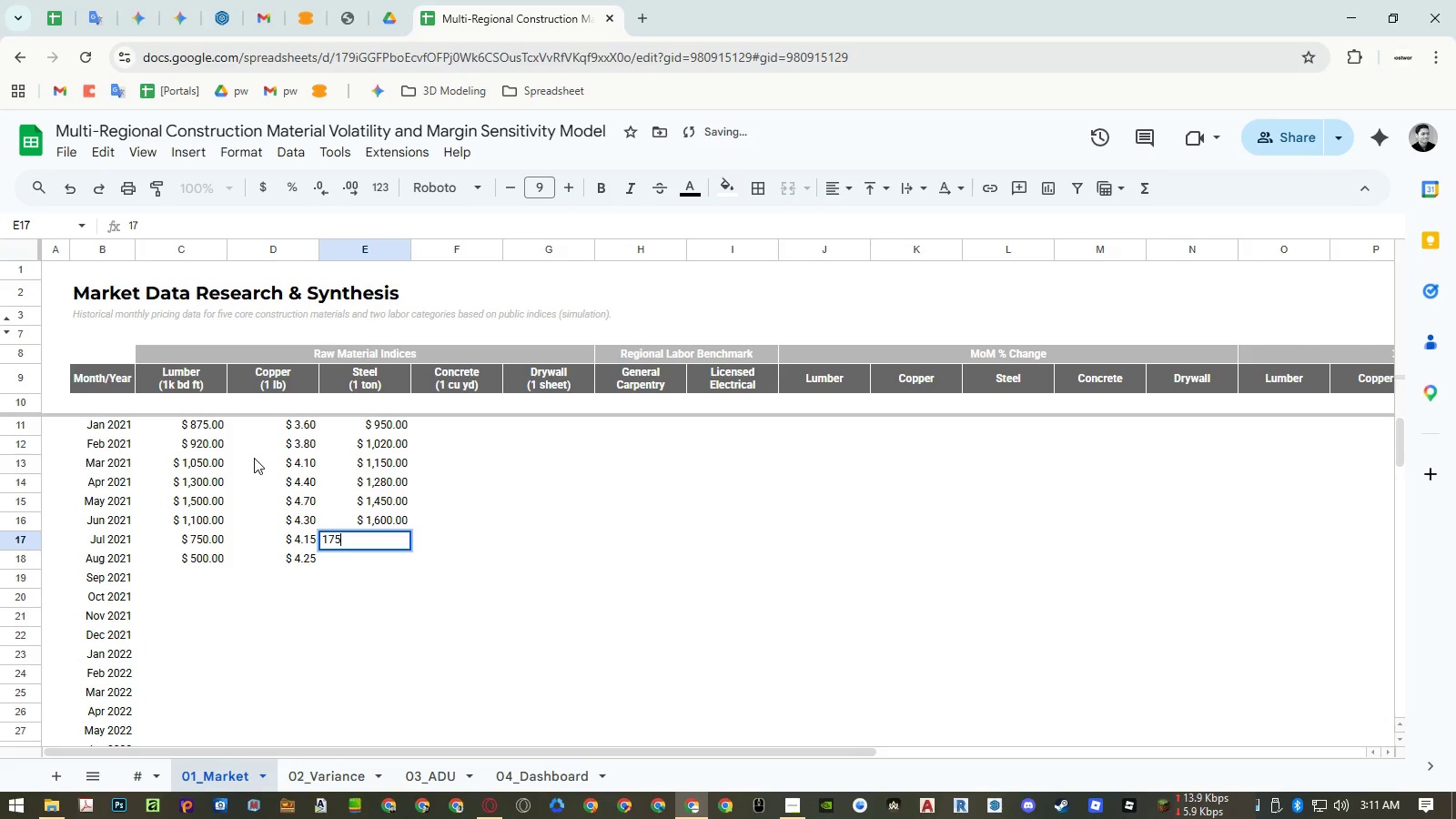 
key(Numpad0)
 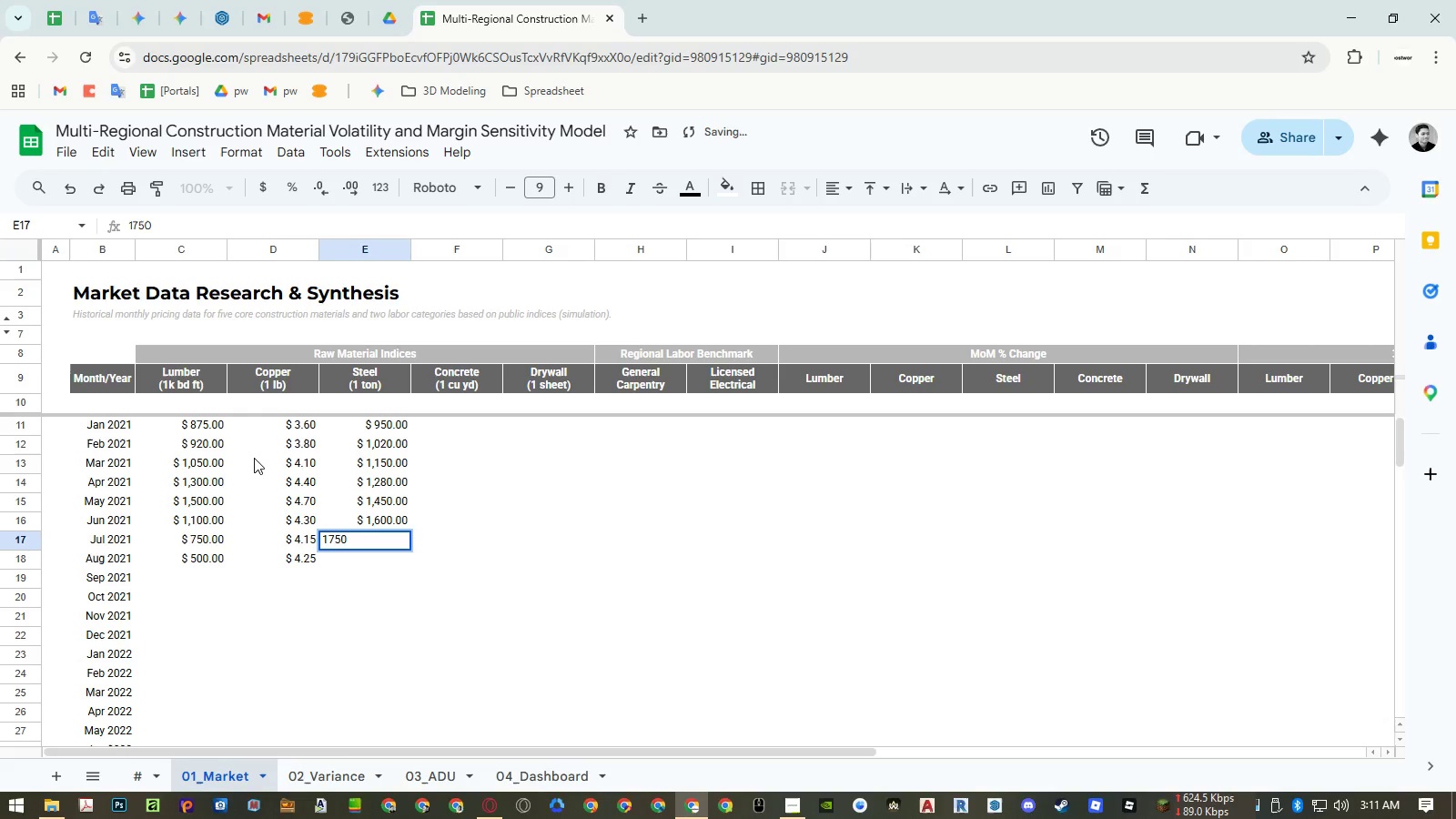 
key(NumpadEnter)
 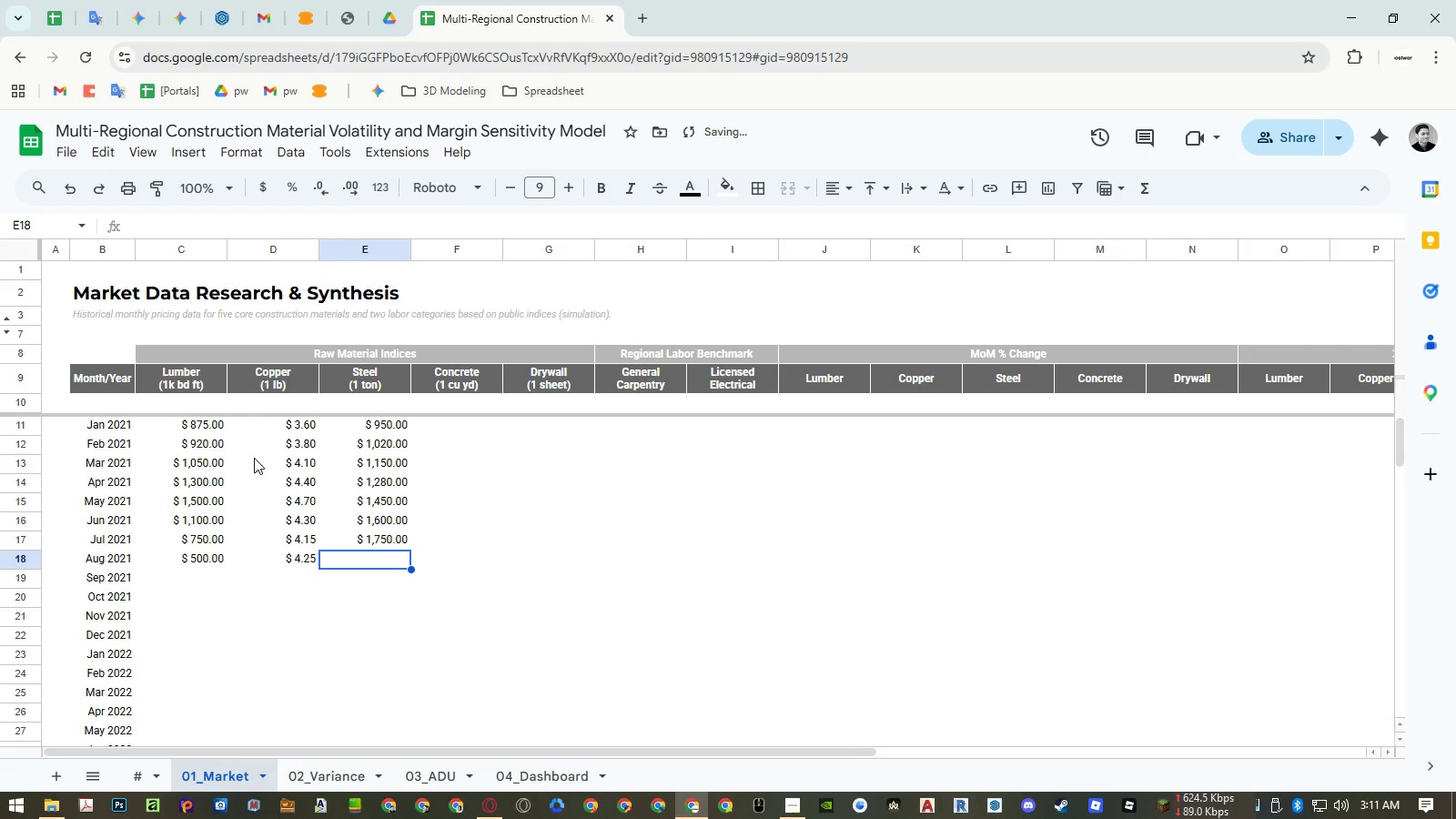 
key(Numpad1)
 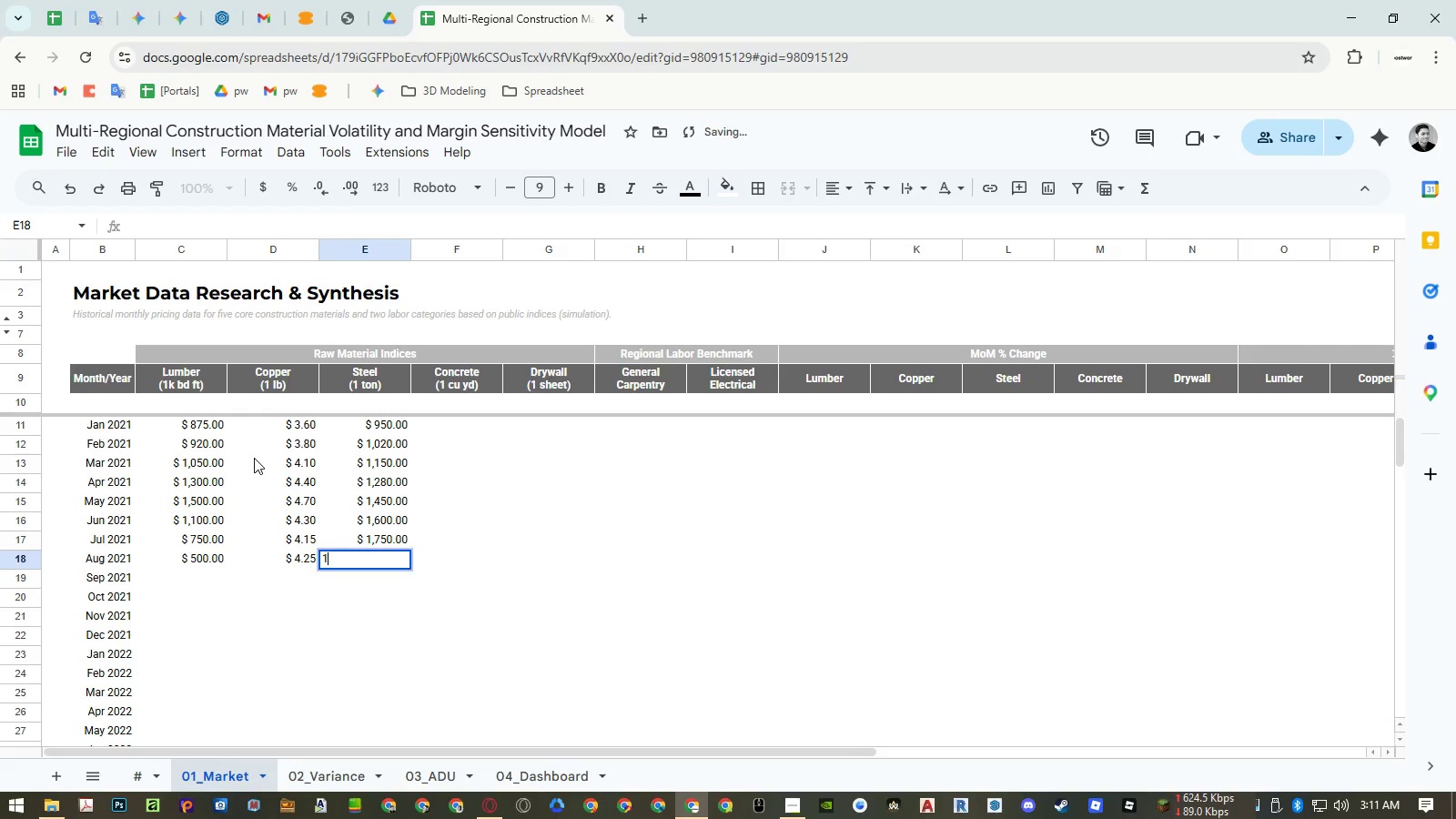 
key(Numpad8)
 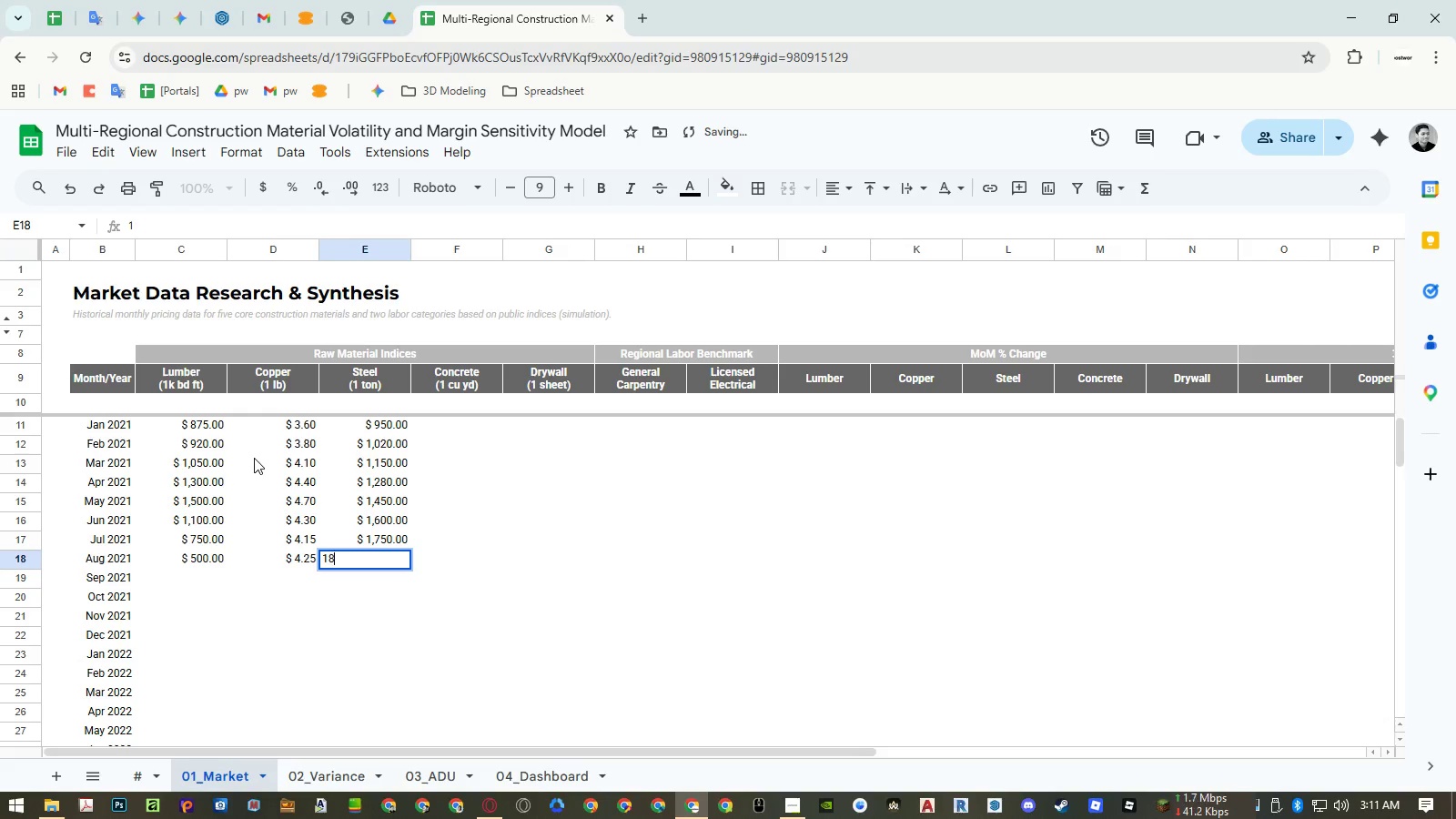 
key(Numpad8)
 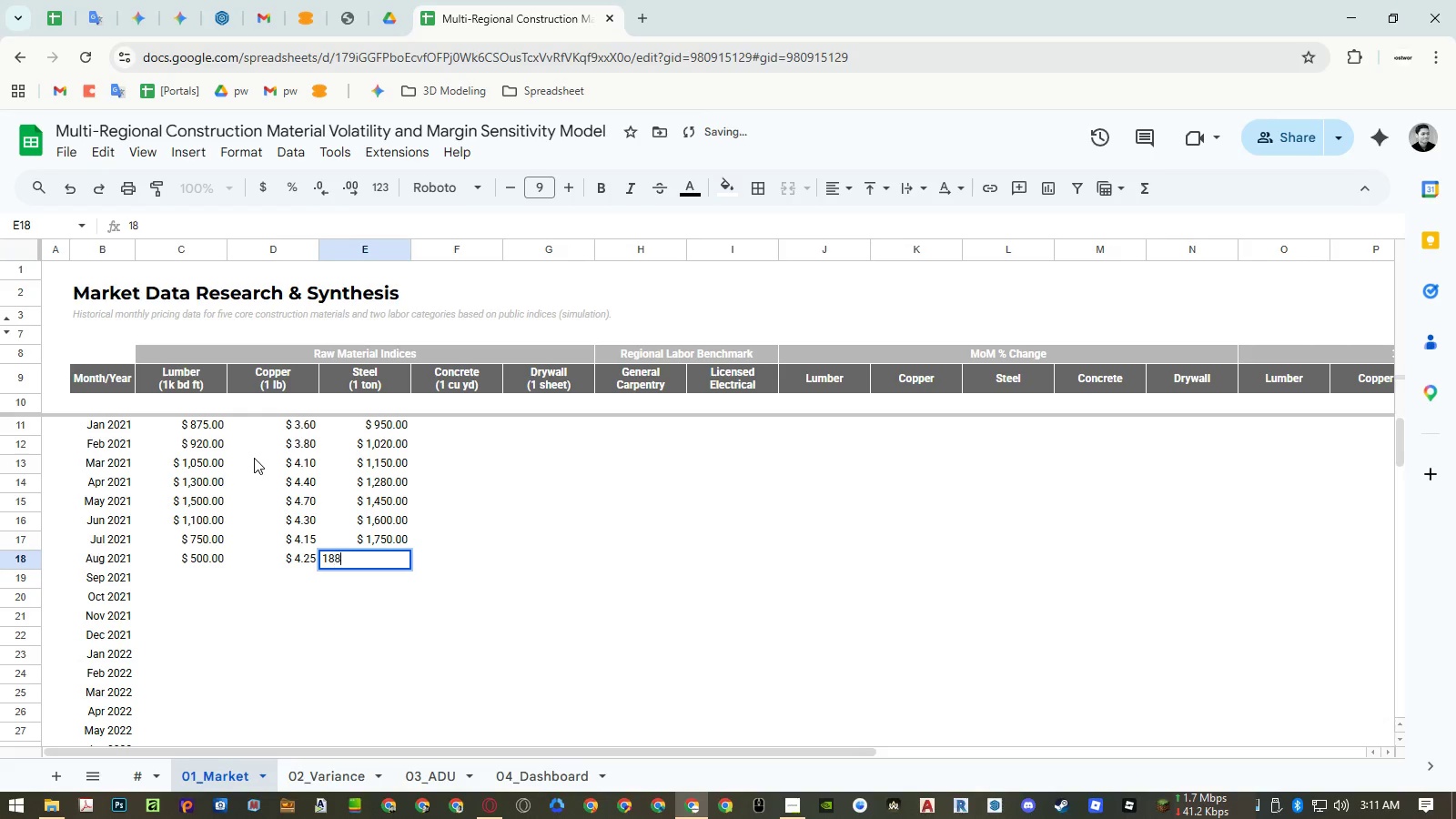 
key(Numpad0)
 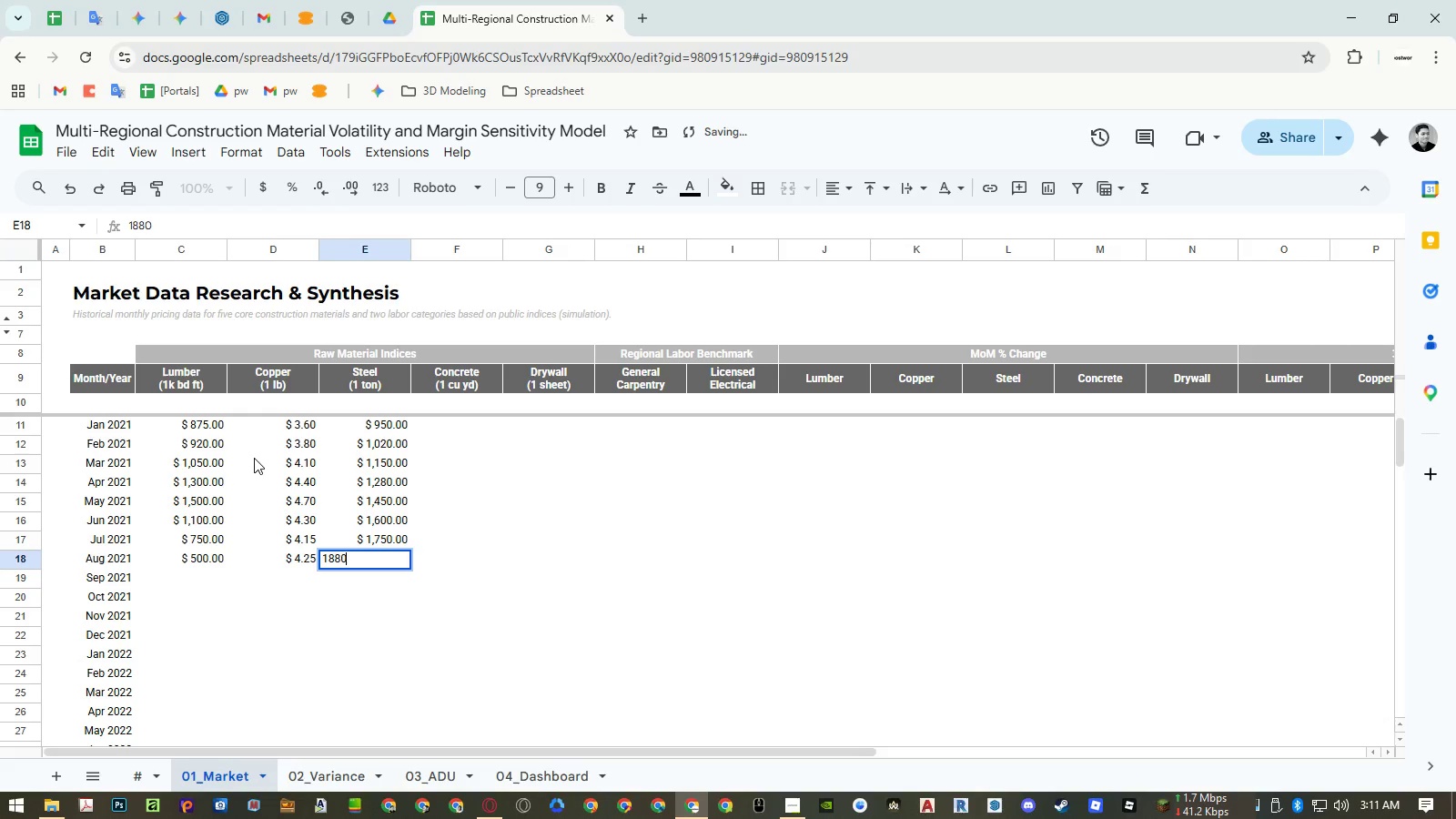 
key(NumpadEnter)
 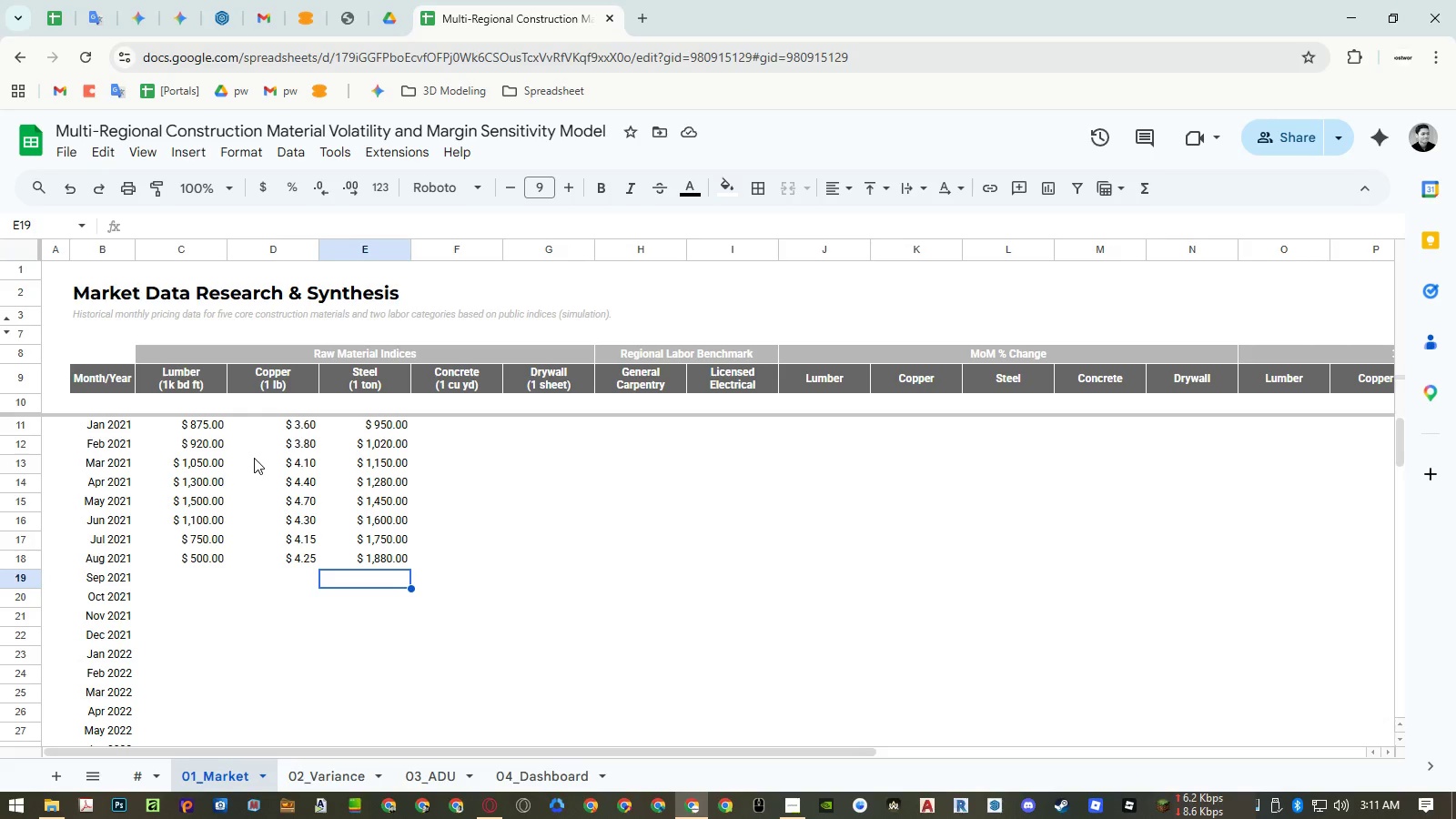 
wait(28.59)
 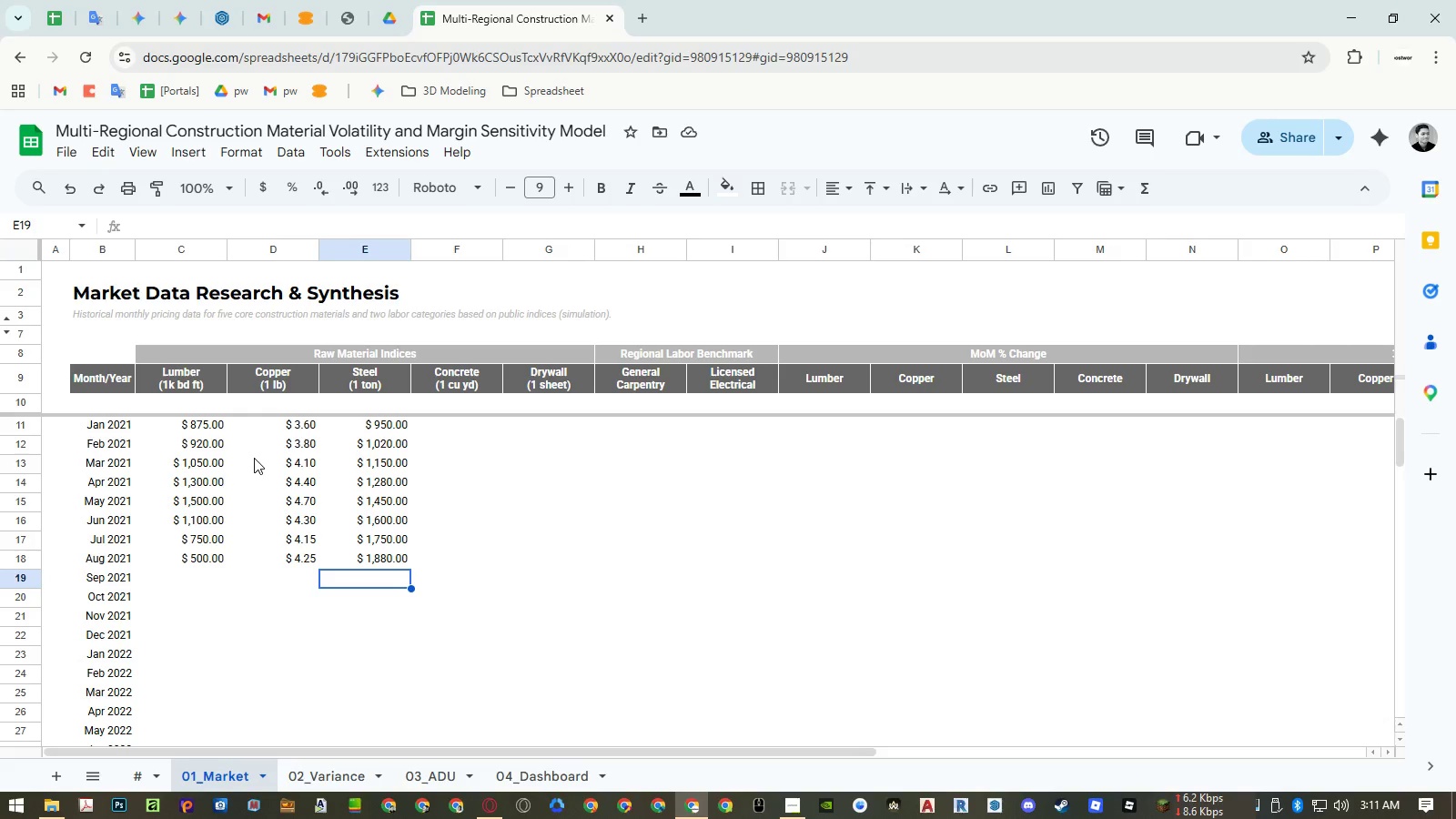 
key(Numpad1)
 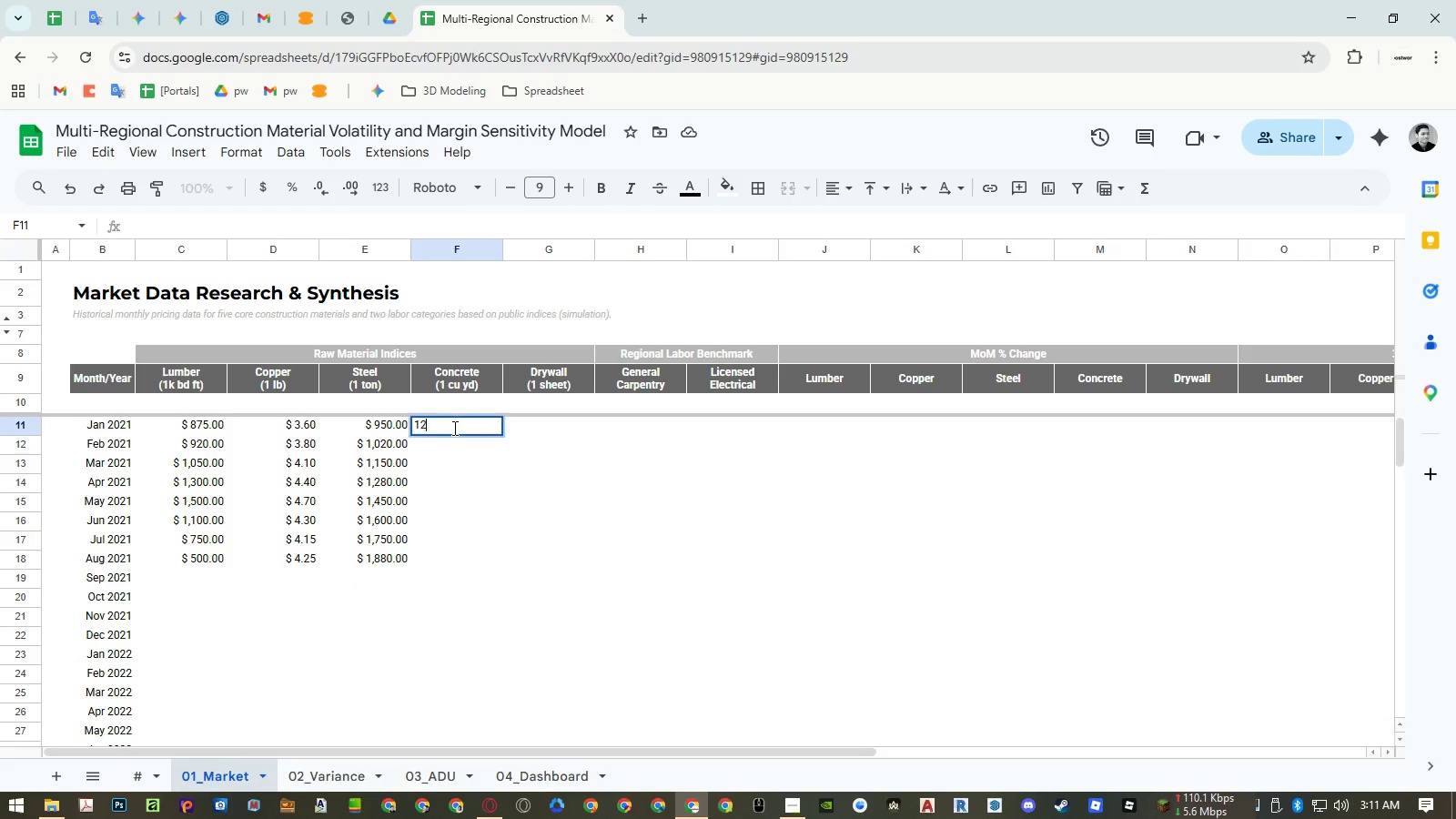 
key(Numpad2)
 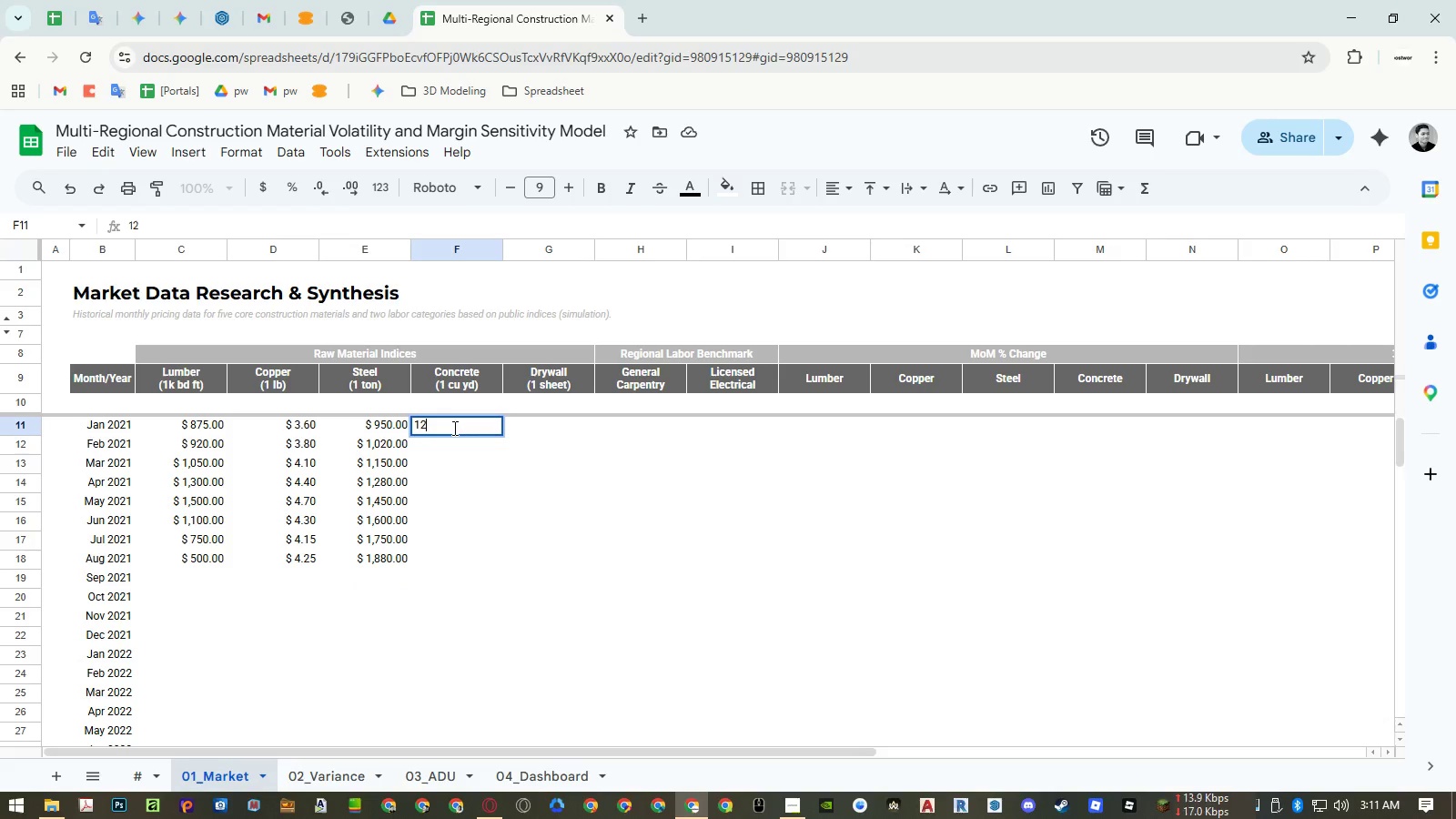 
key(Numpad5)
 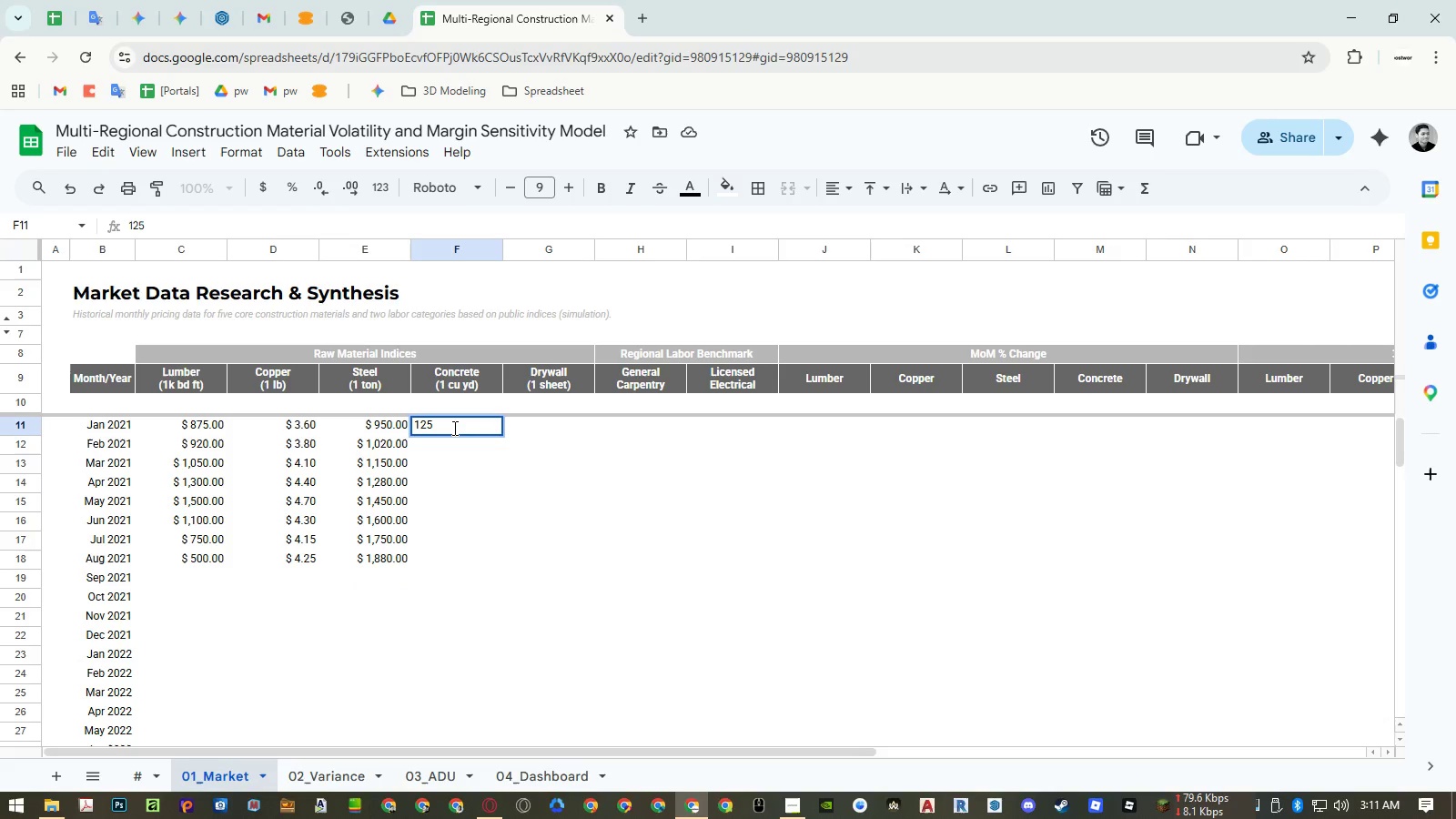 
key(NumpadEnter)
 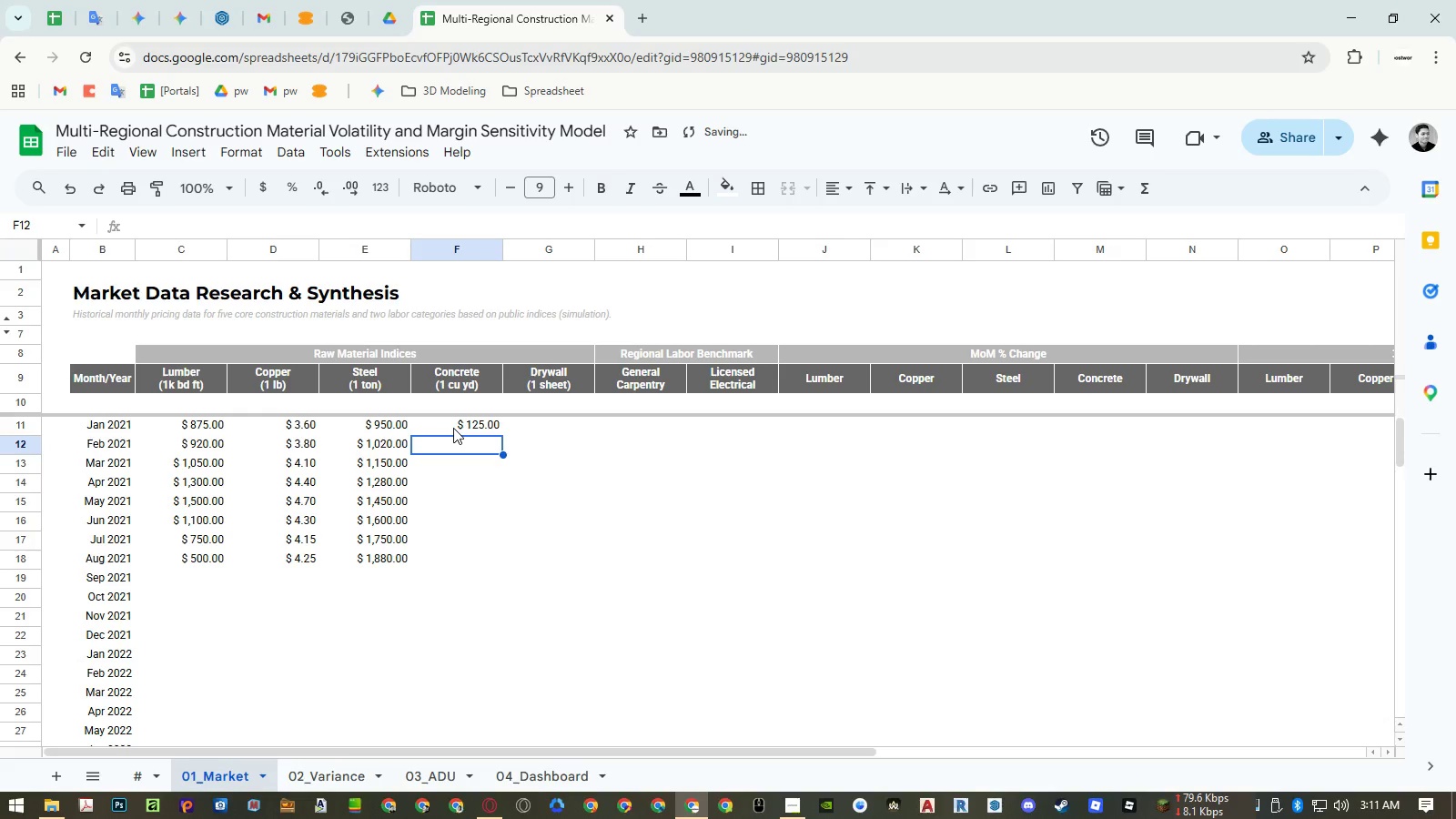 
key(Numpad1)
 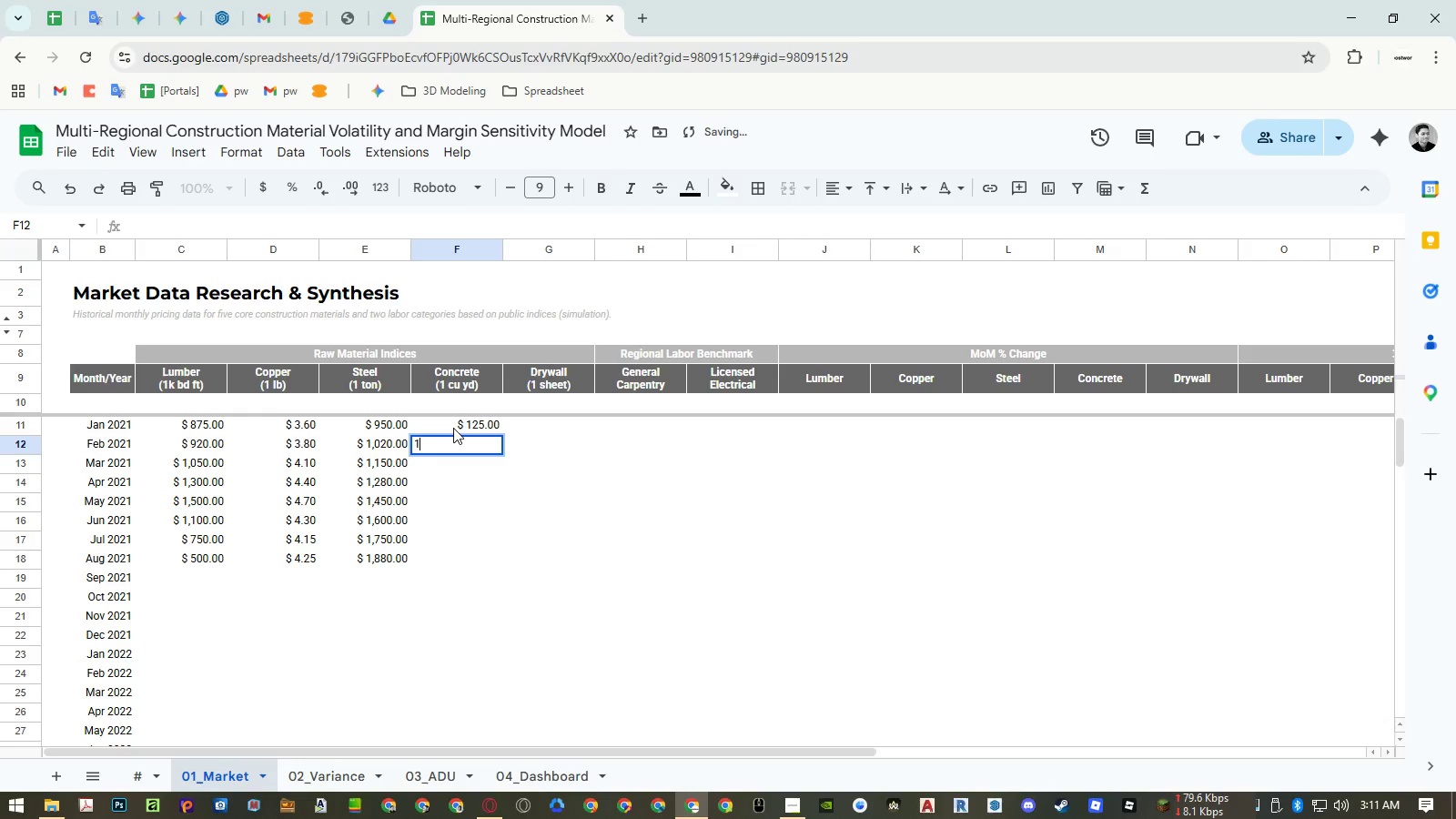 
key(Numpad2)
 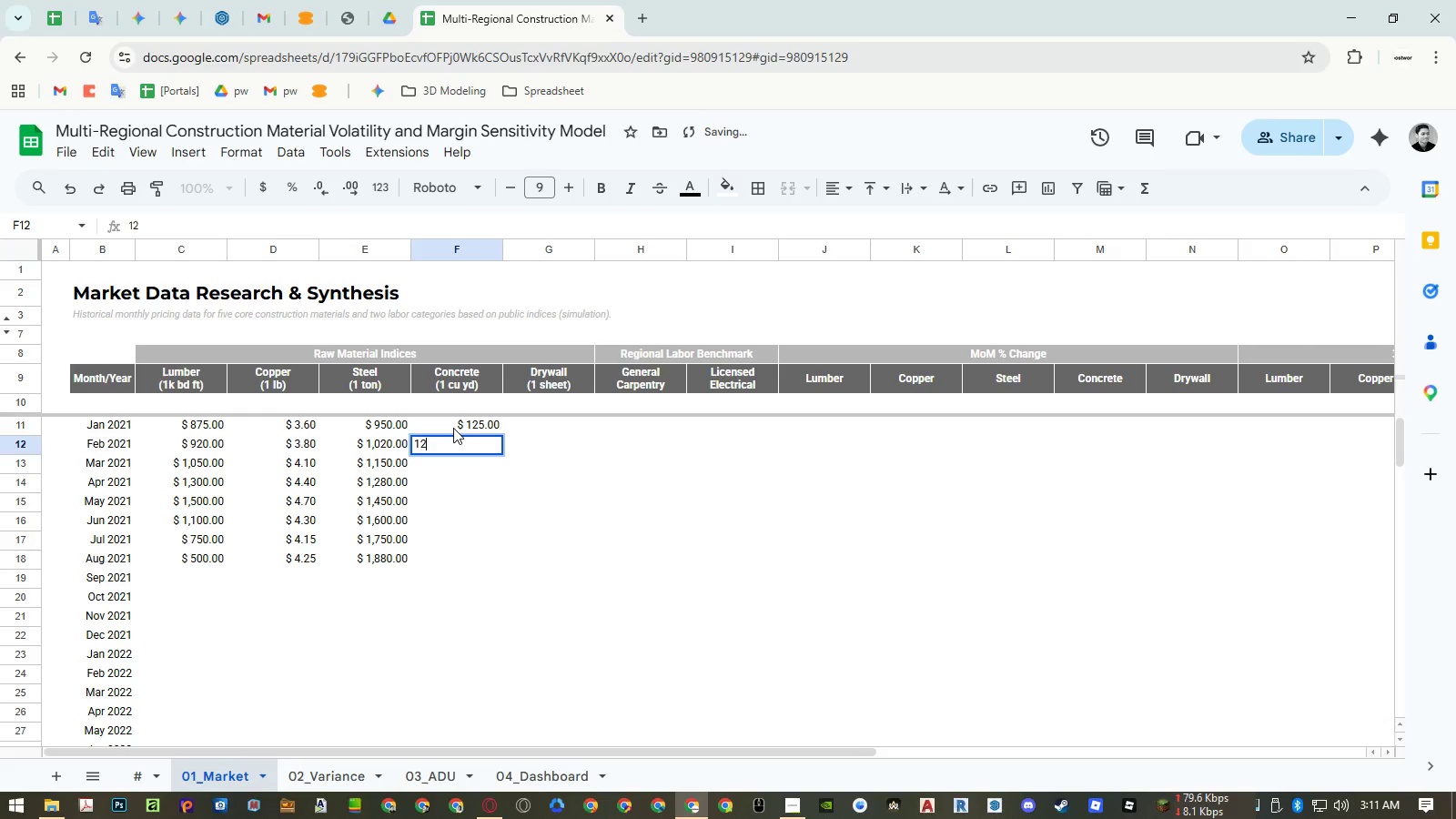 
key(Numpad6)
 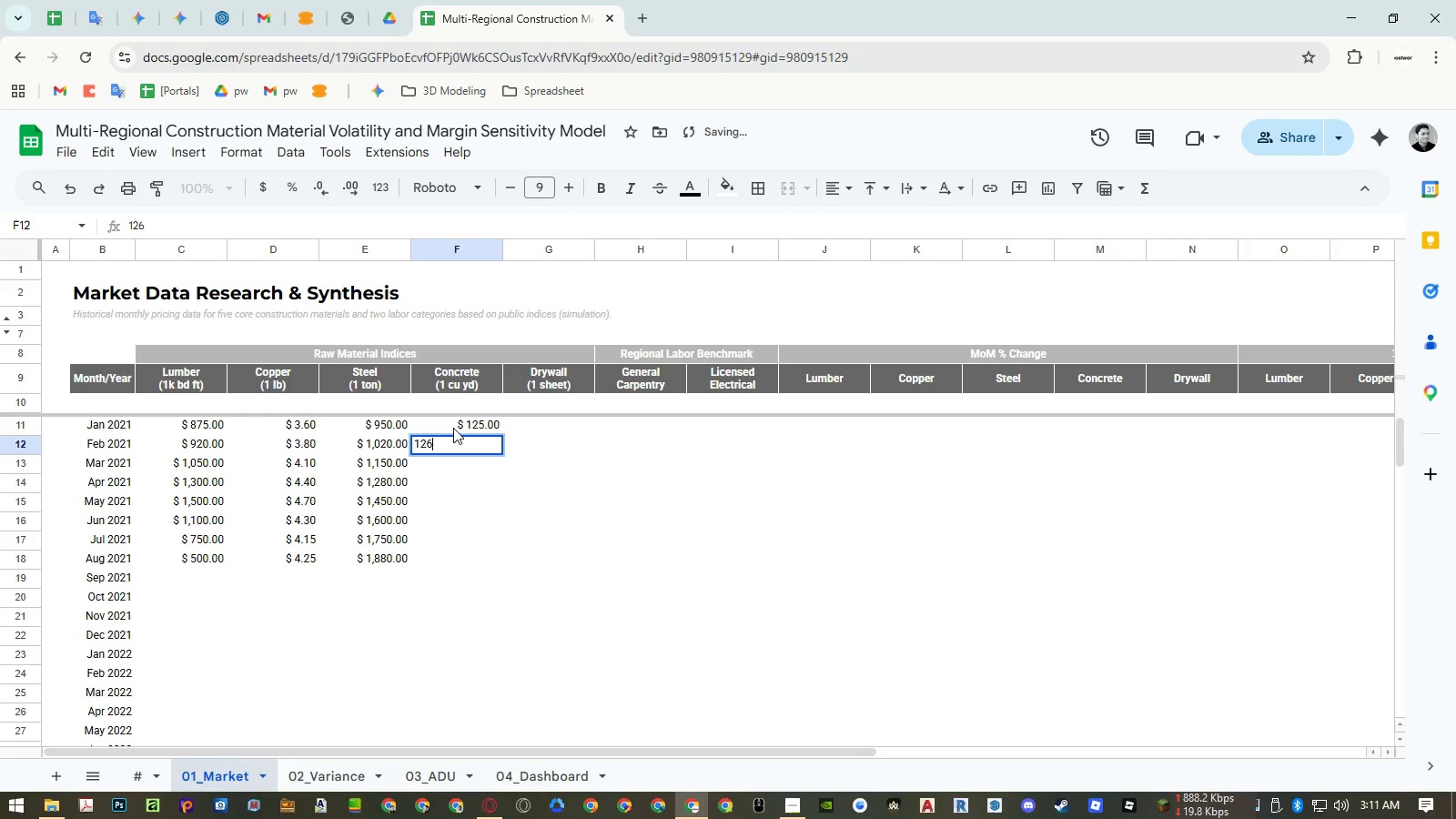 
key(NumpadEnter)
 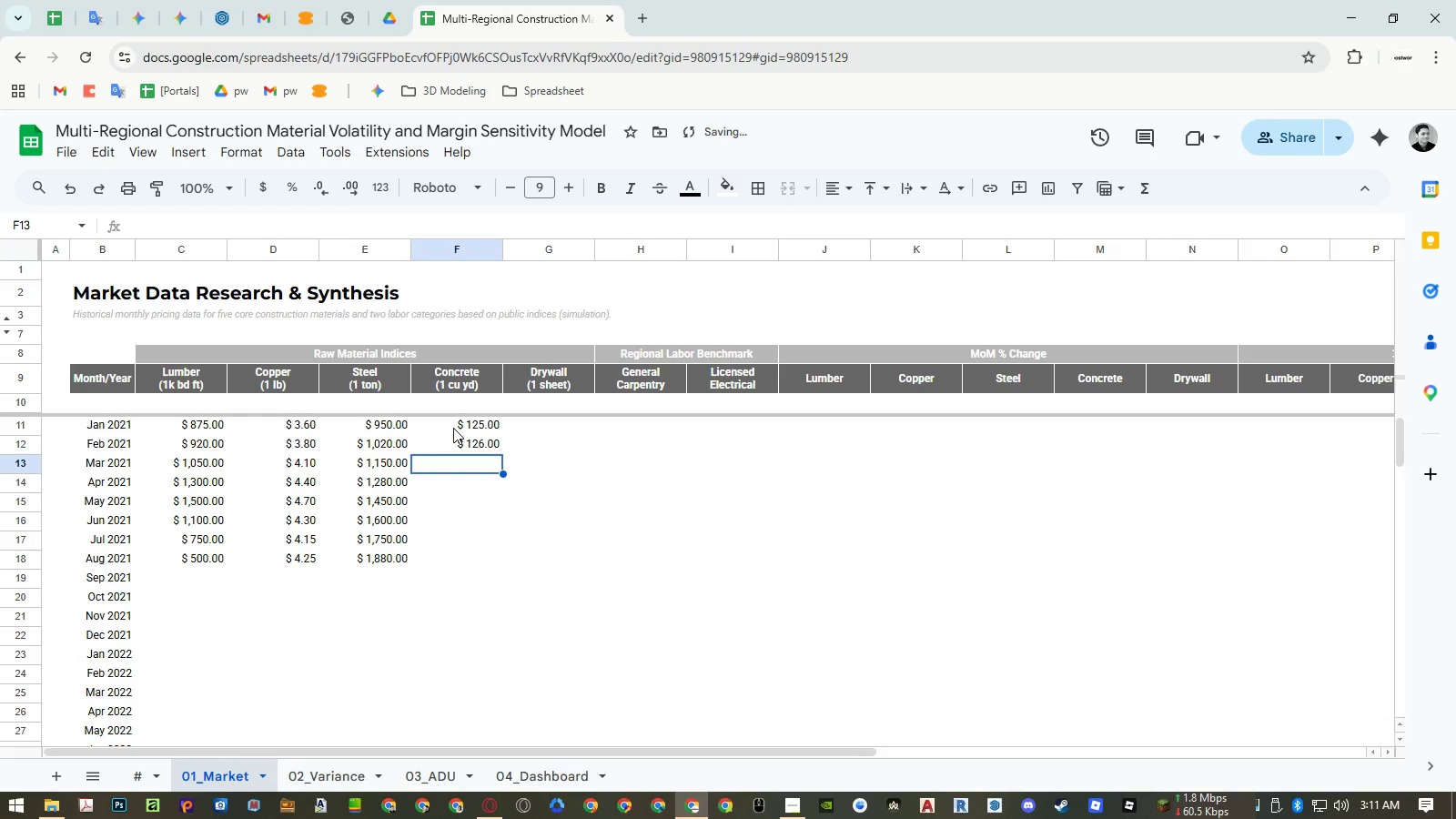 
key(Numpad1)
 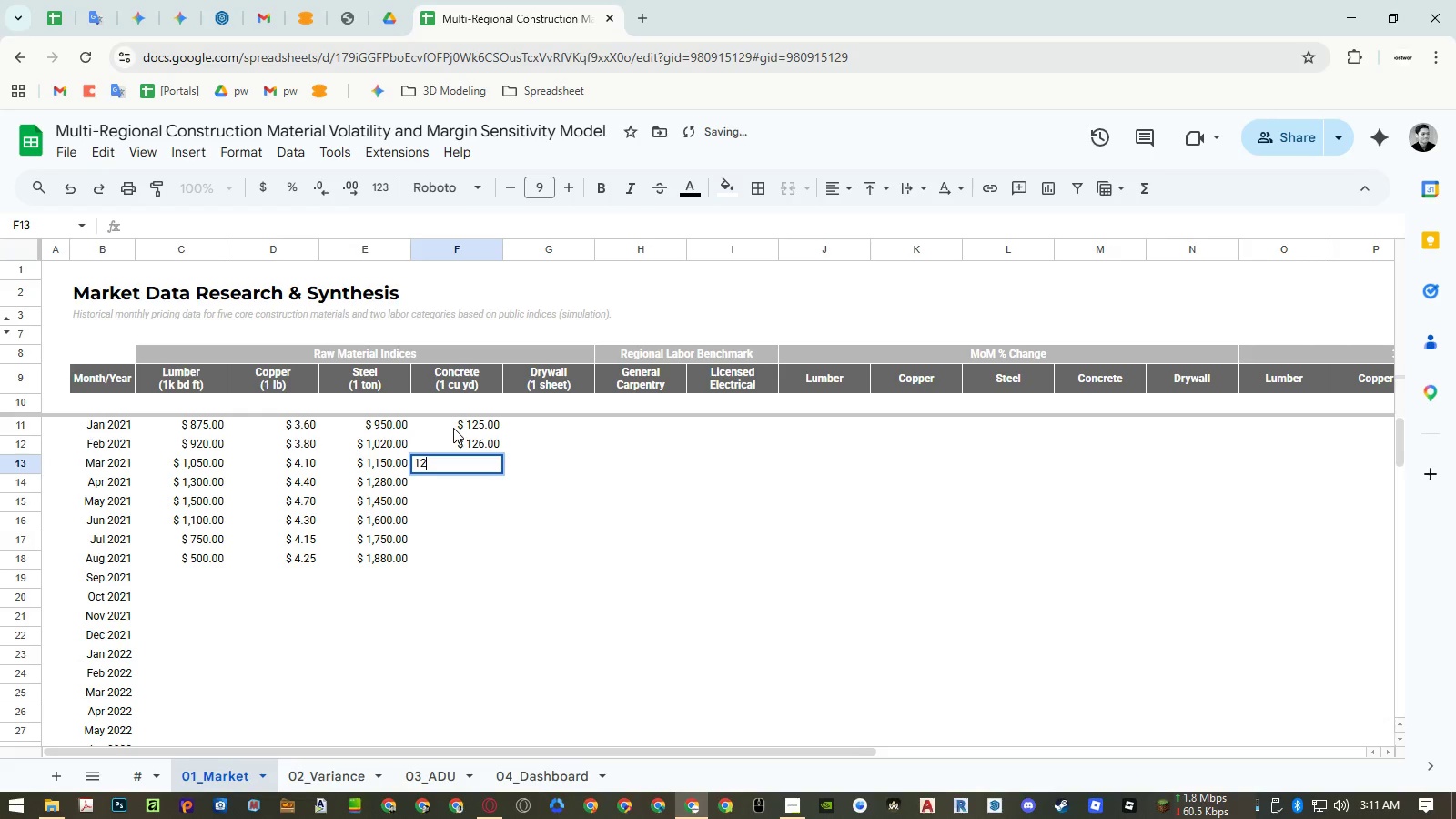 
key(Numpad2)
 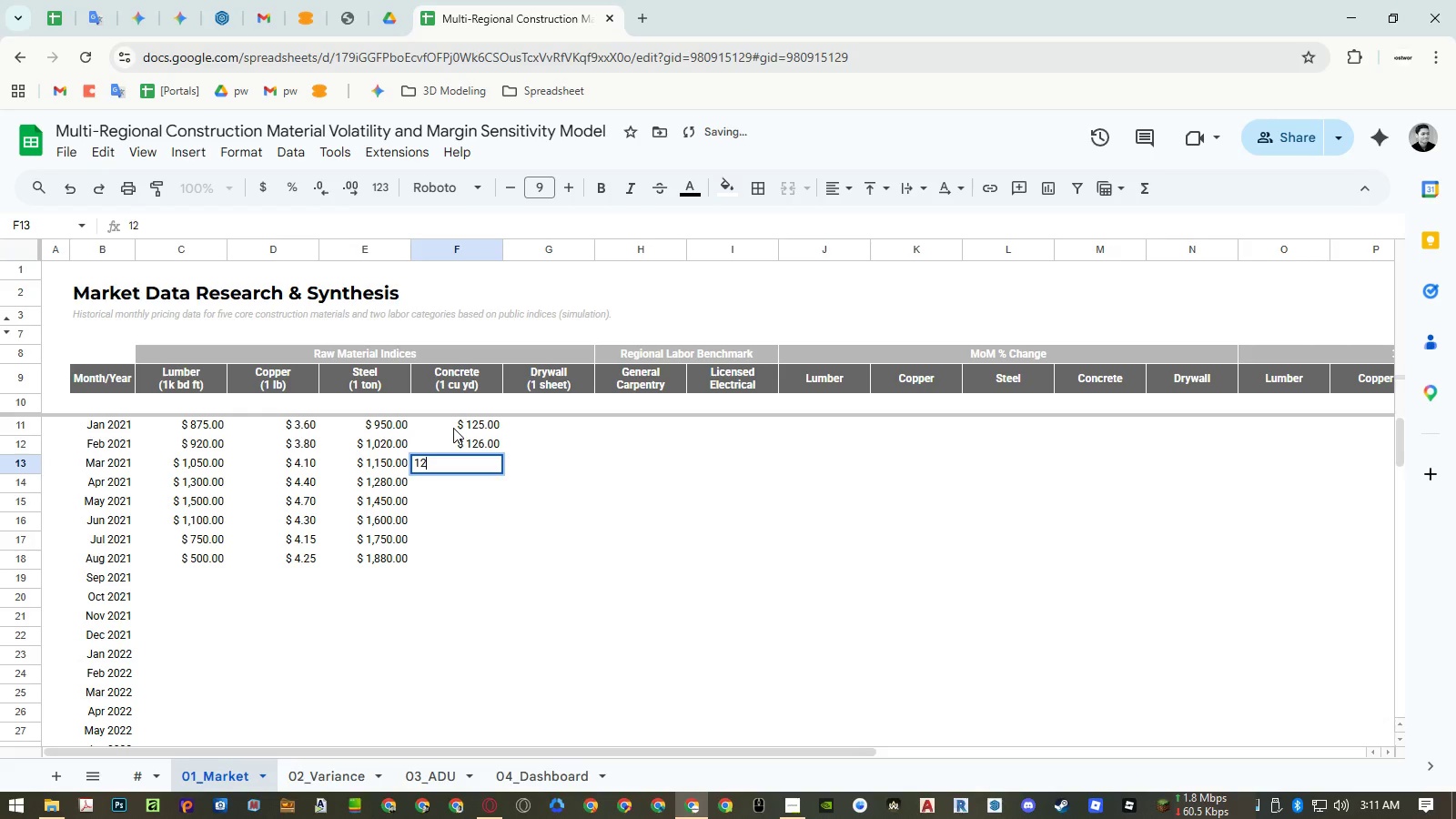 
key(Numpad6)
 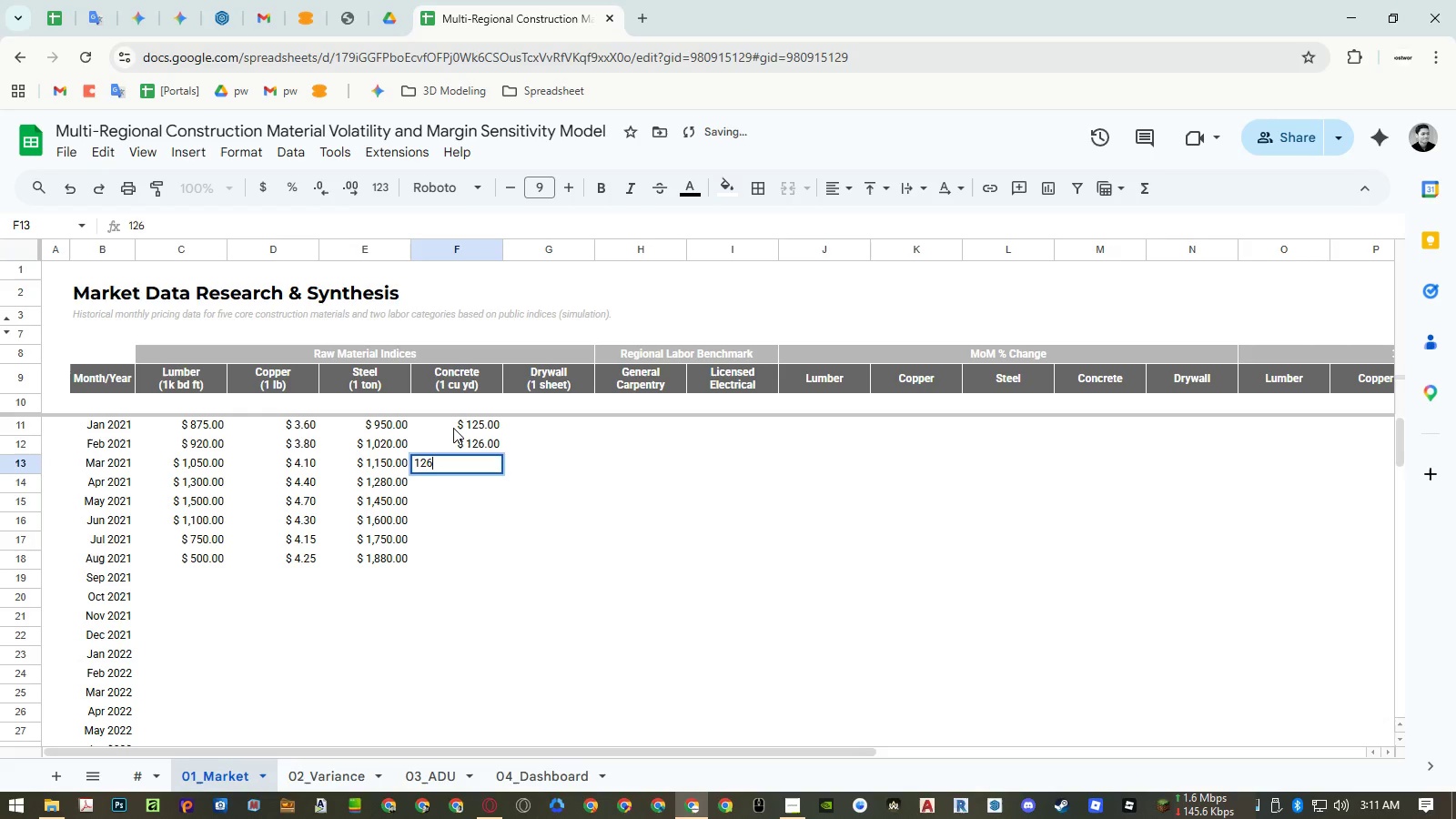 
key(NumpadEnter)
 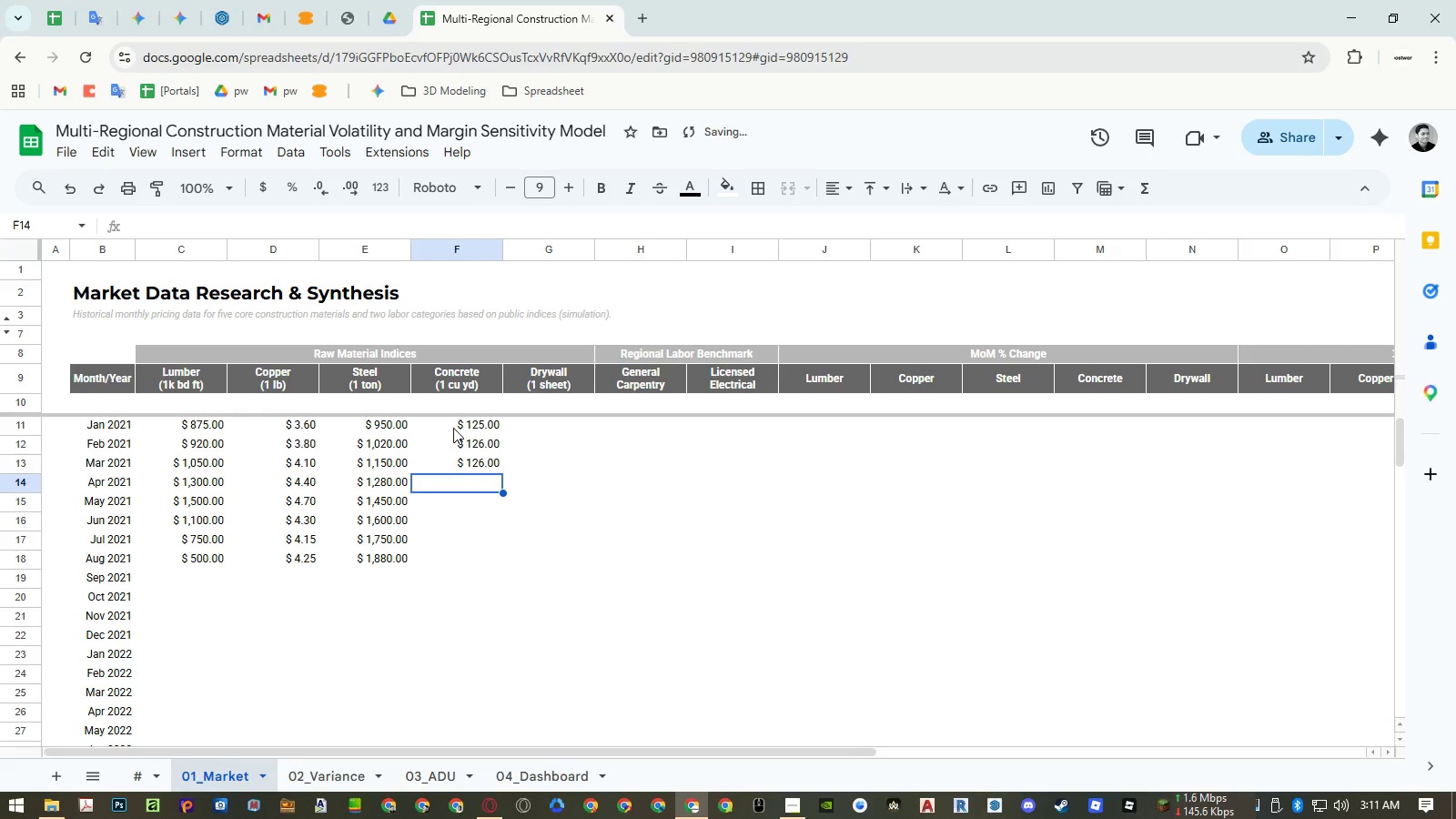 
key(Numpad1)
 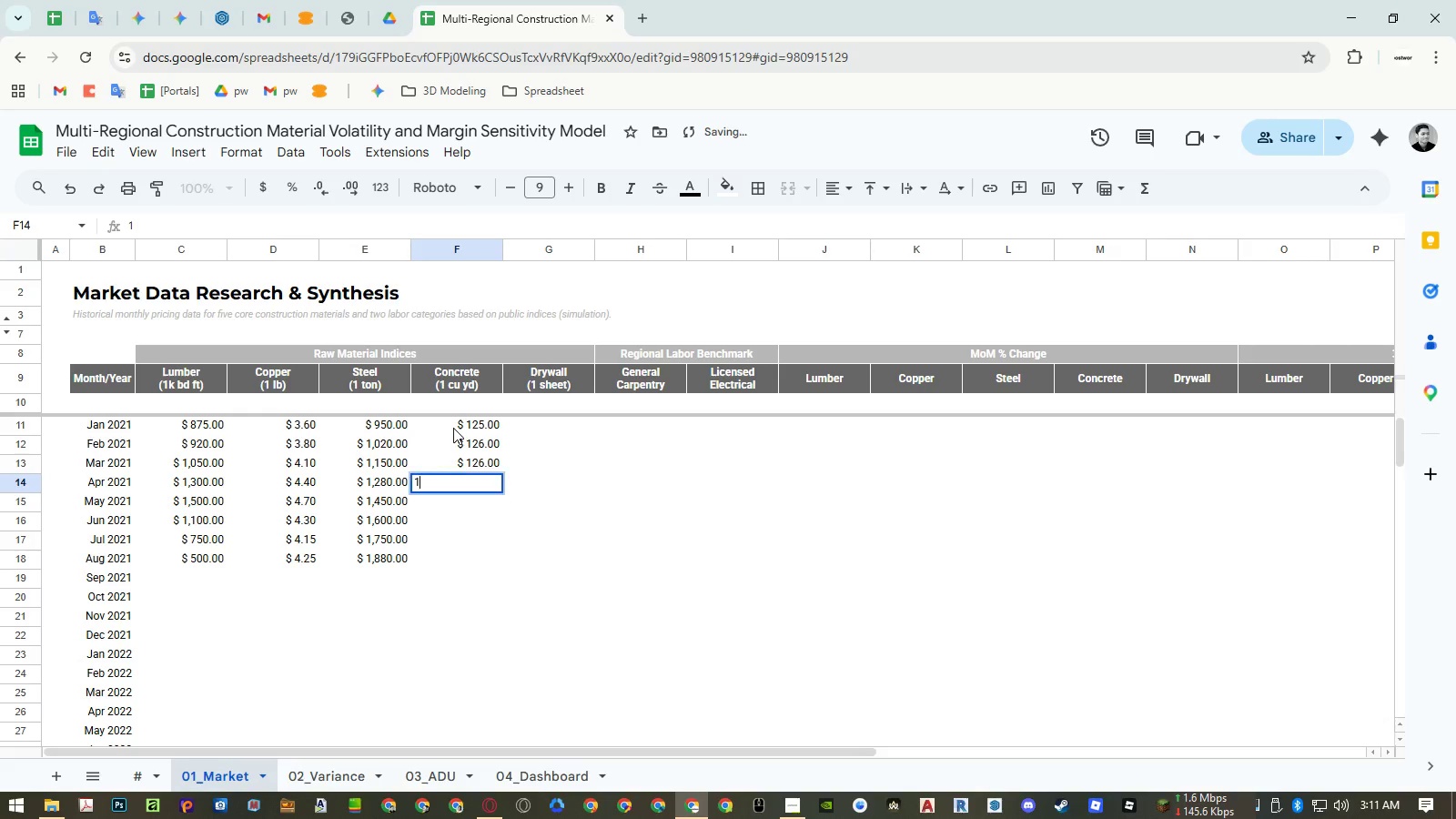 
key(Numpad2)
 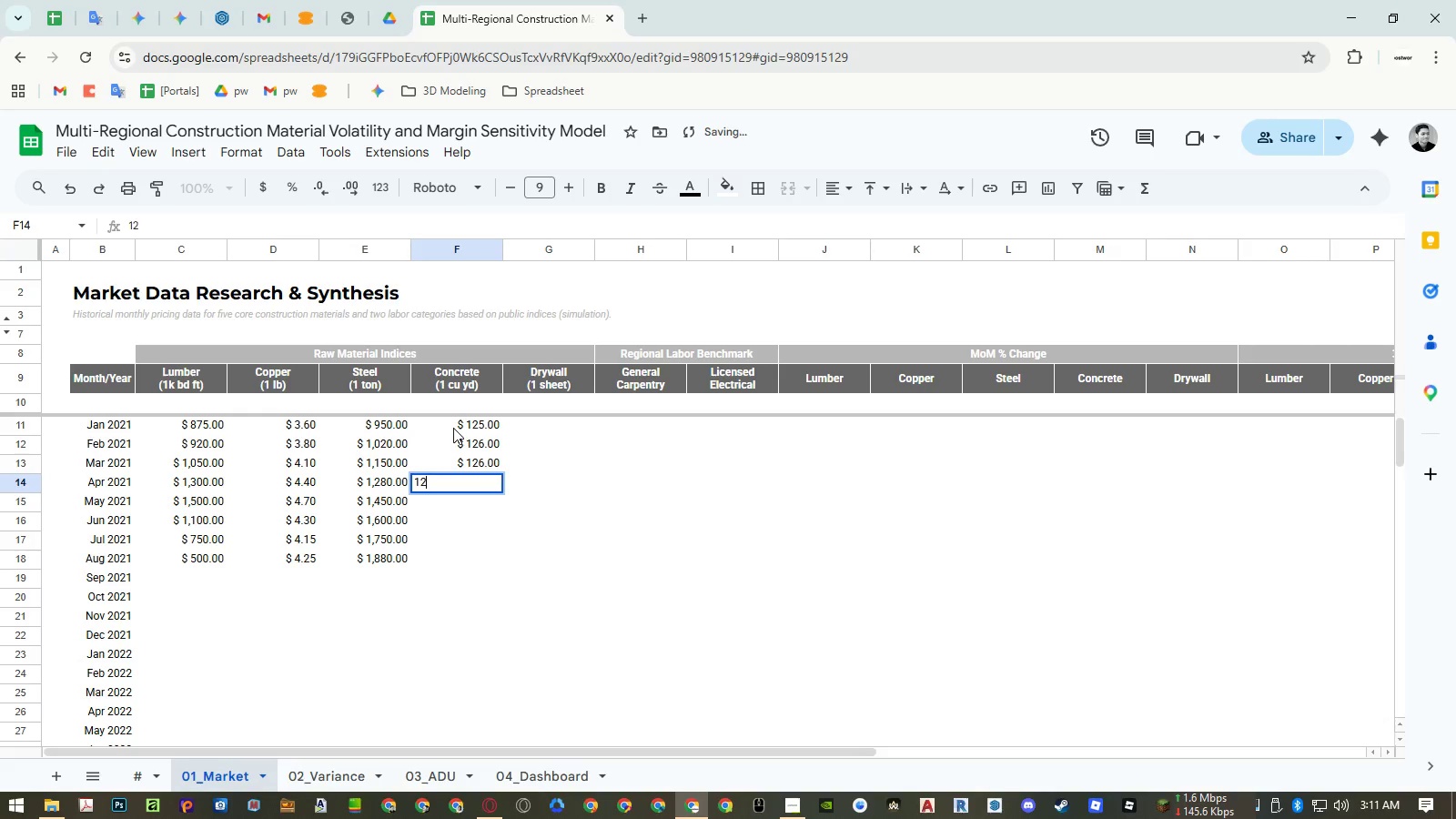 
key(Numpad7)
 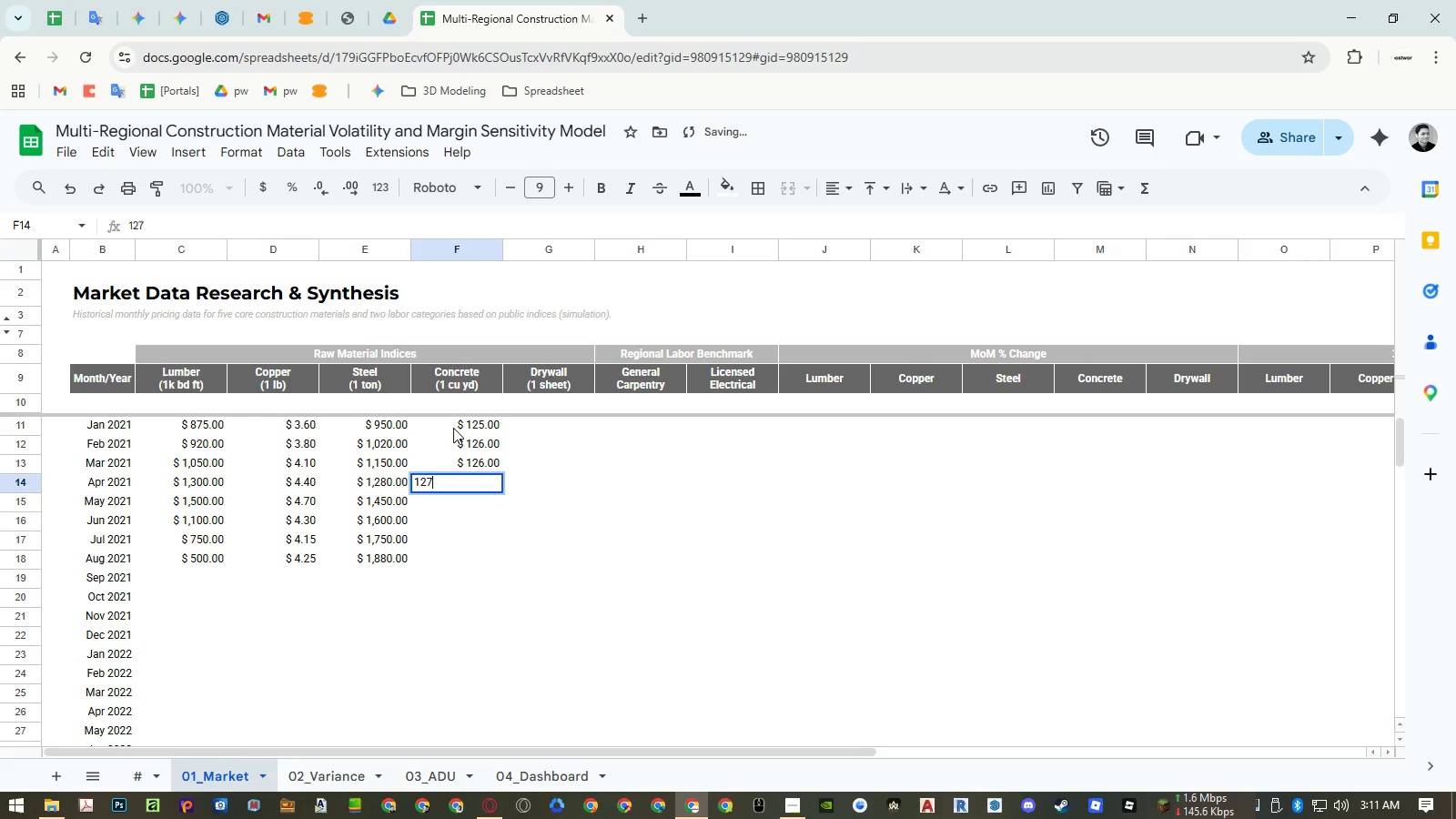 
key(NumpadEnter)
 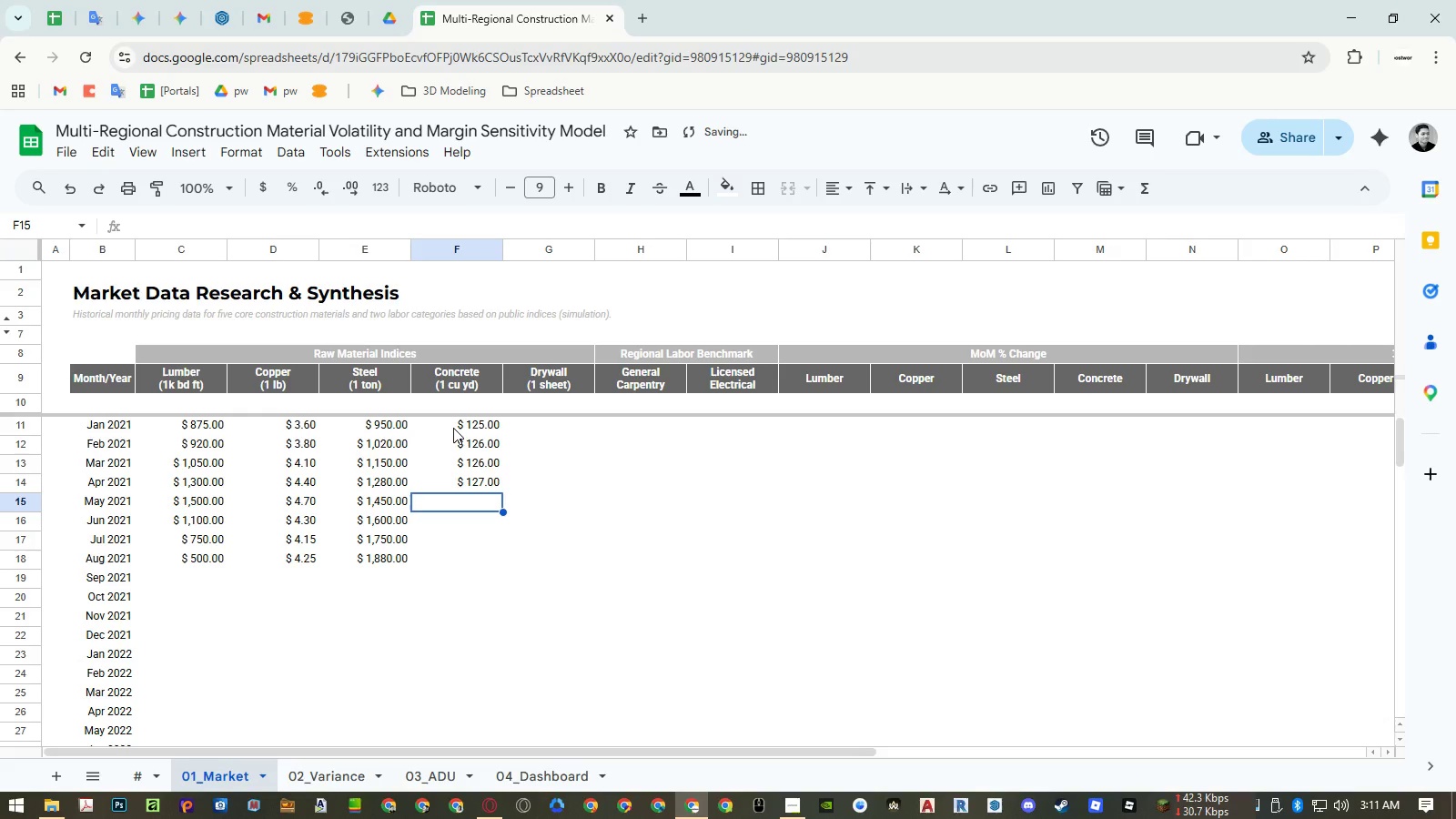 
key(Numpad1)
 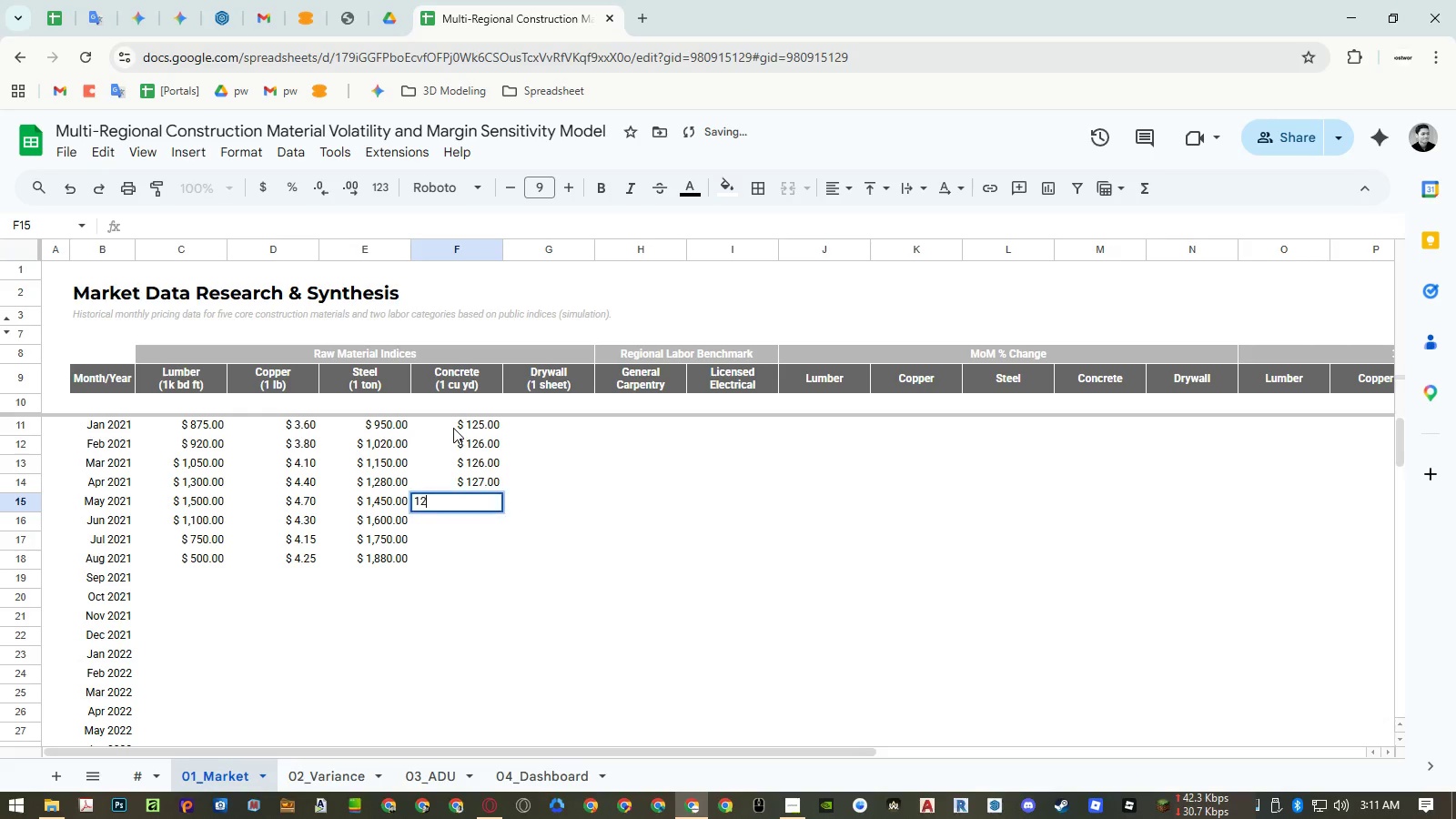 
key(Numpad2)
 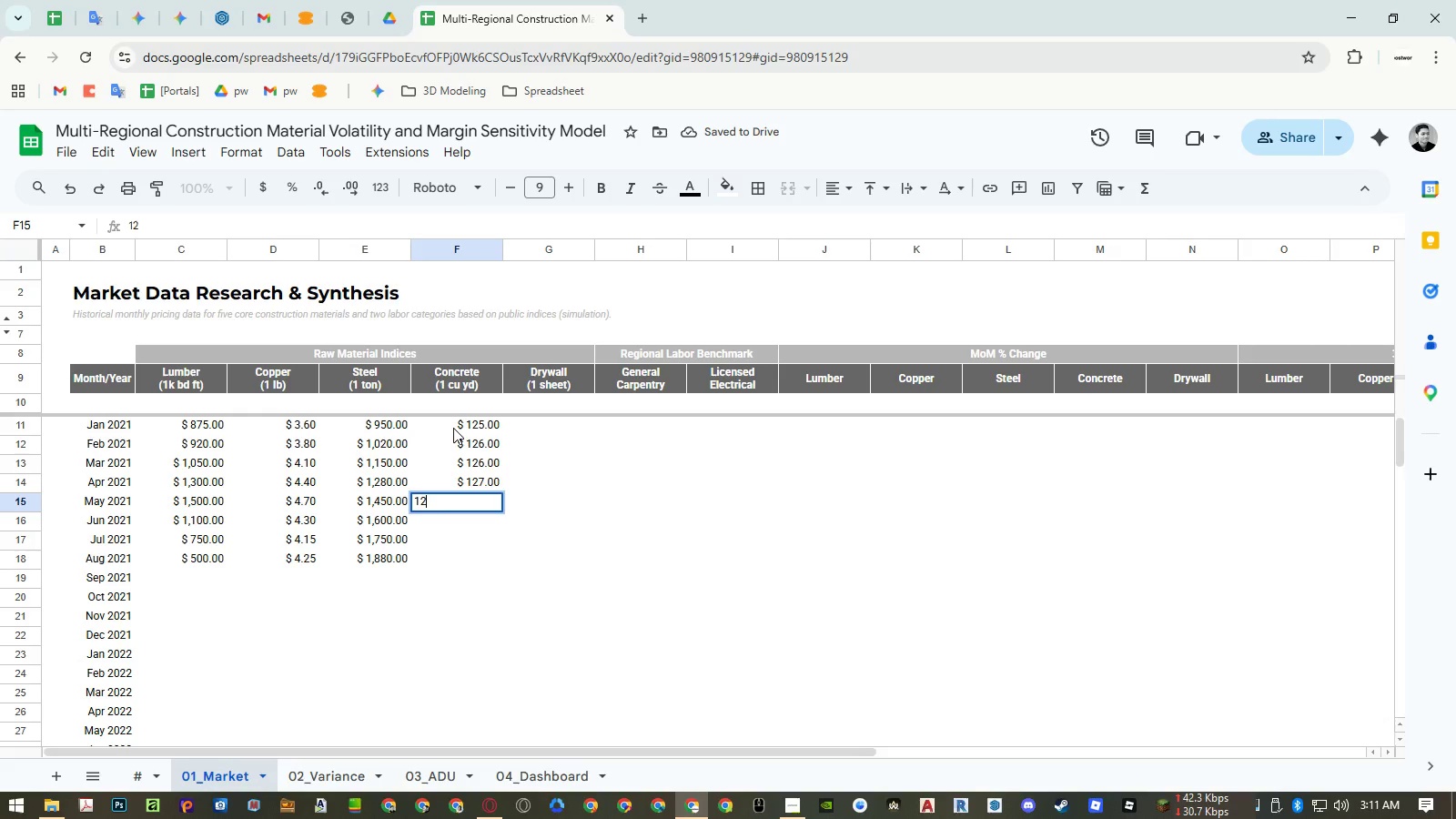 
key(Numpad8)
 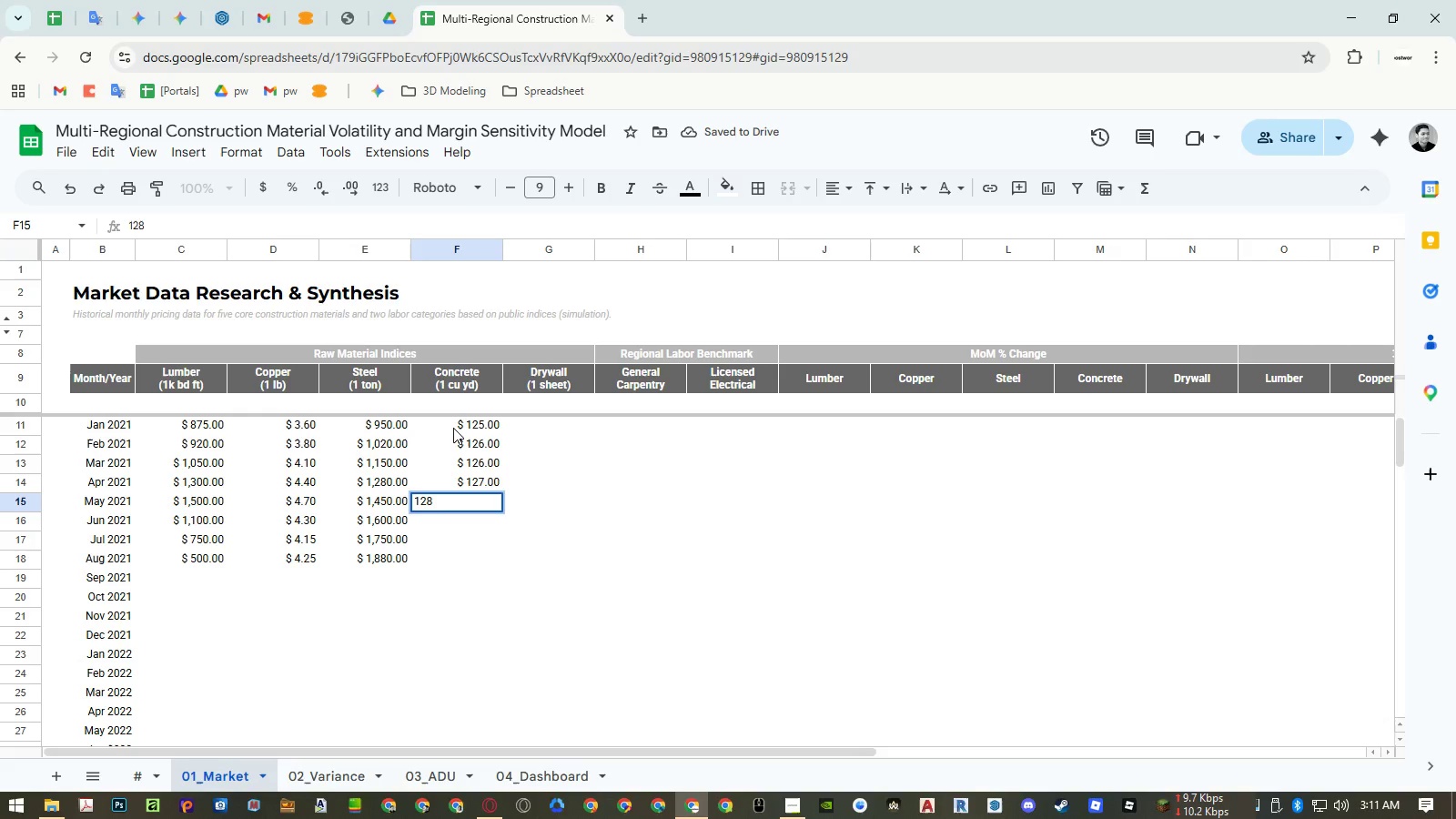 
key(NumpadEnter)
 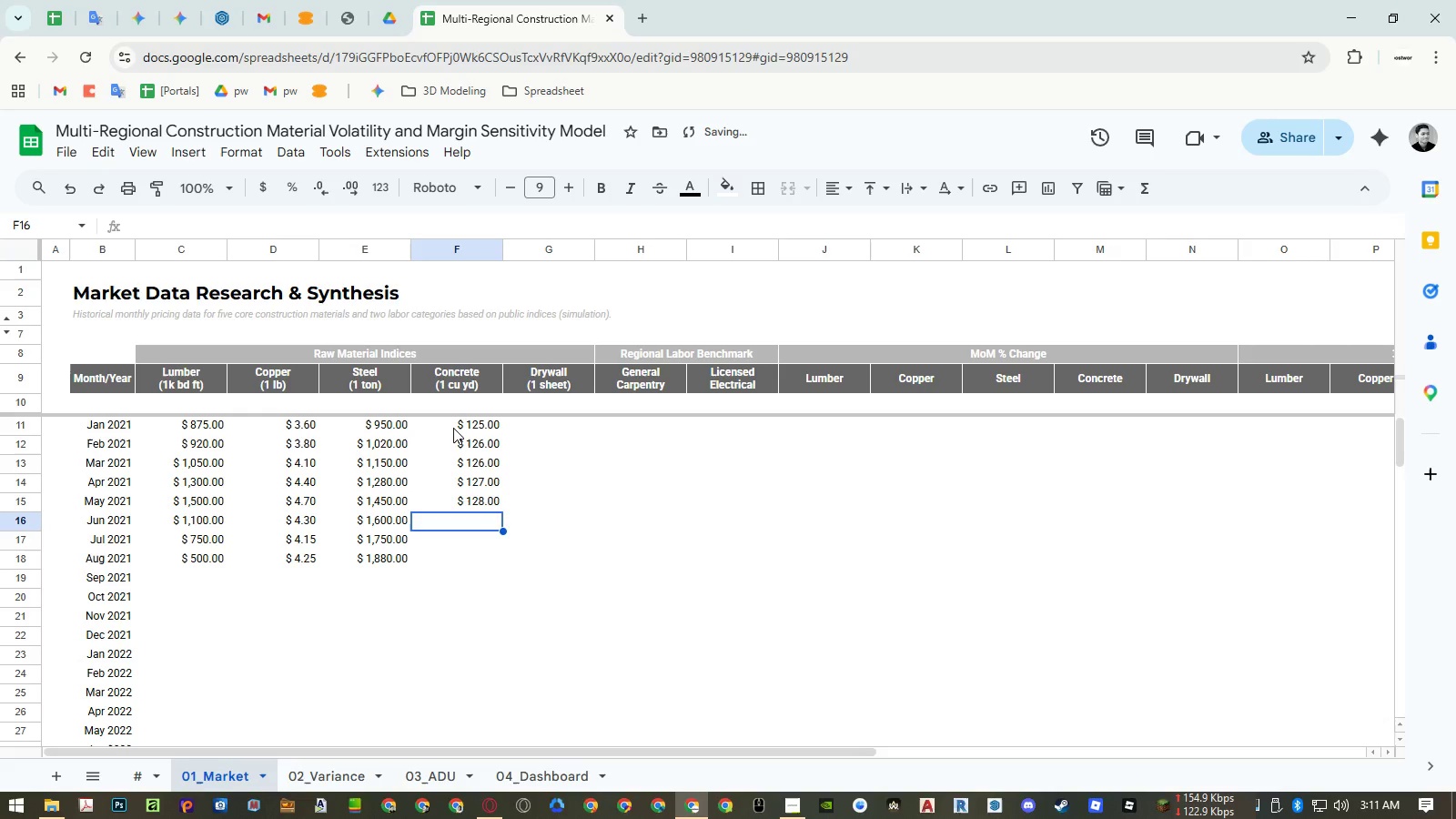 
key(Numpad1)
 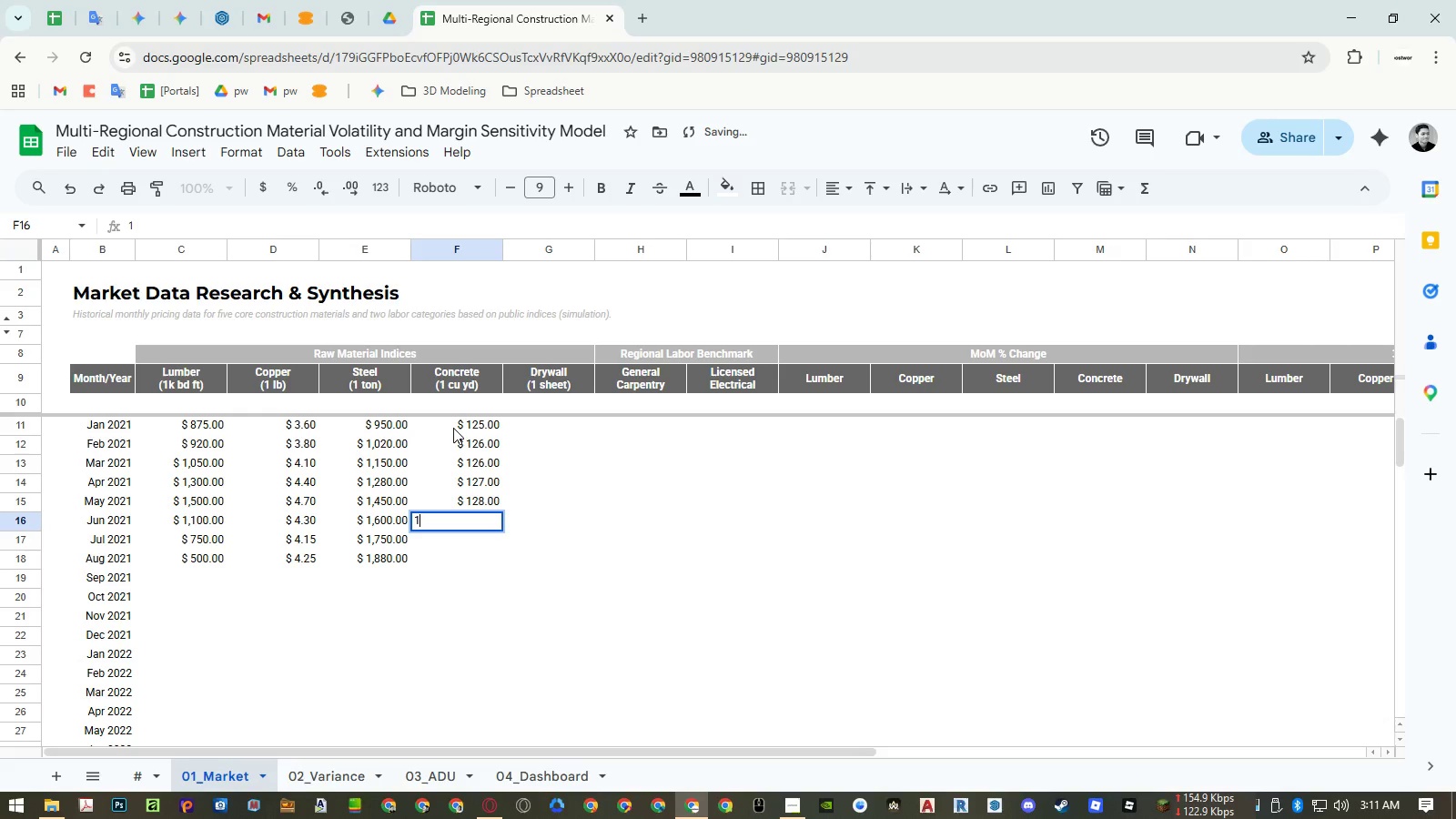 
key(Numpad3)
 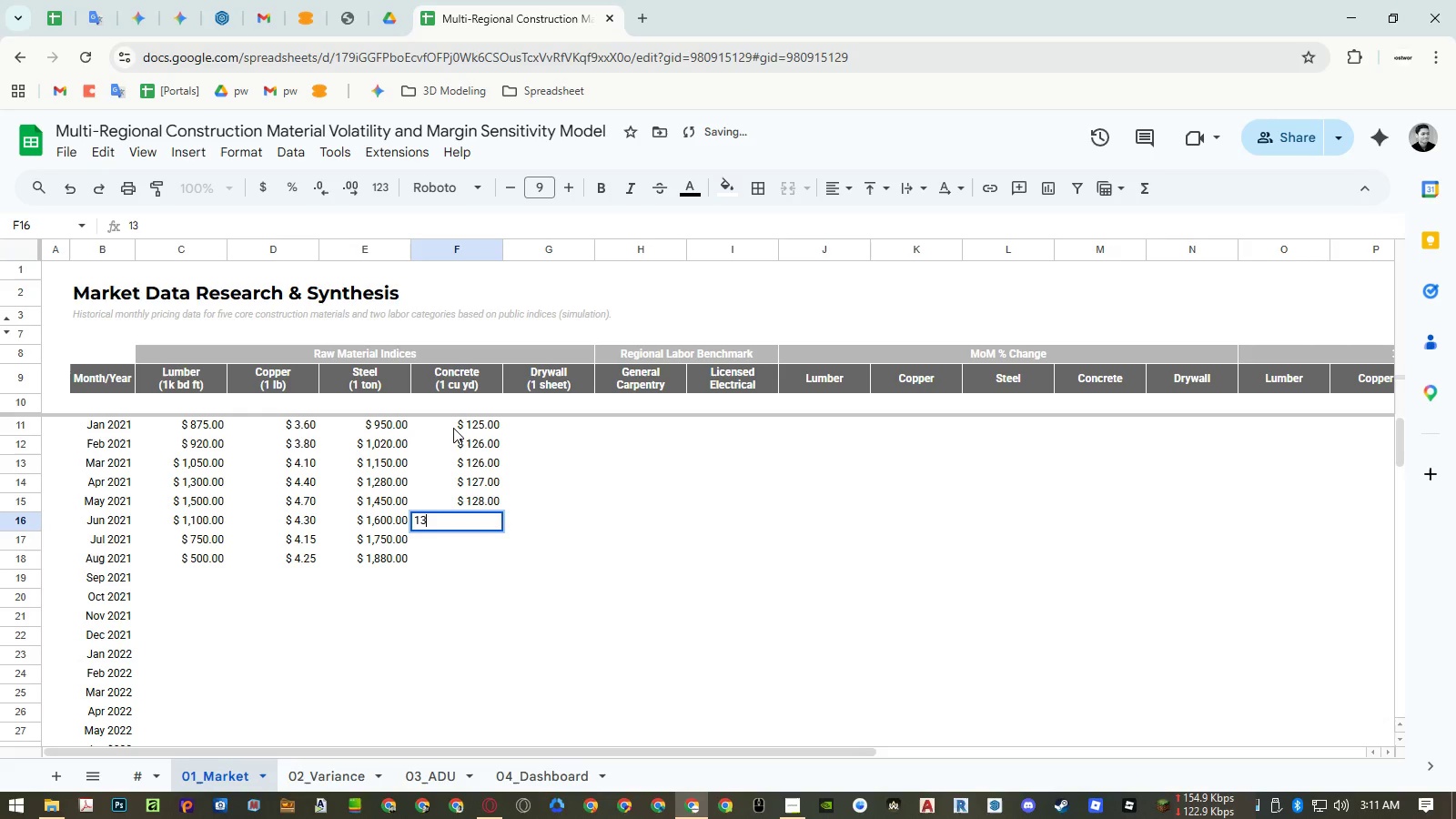 
key(Numpad0)
 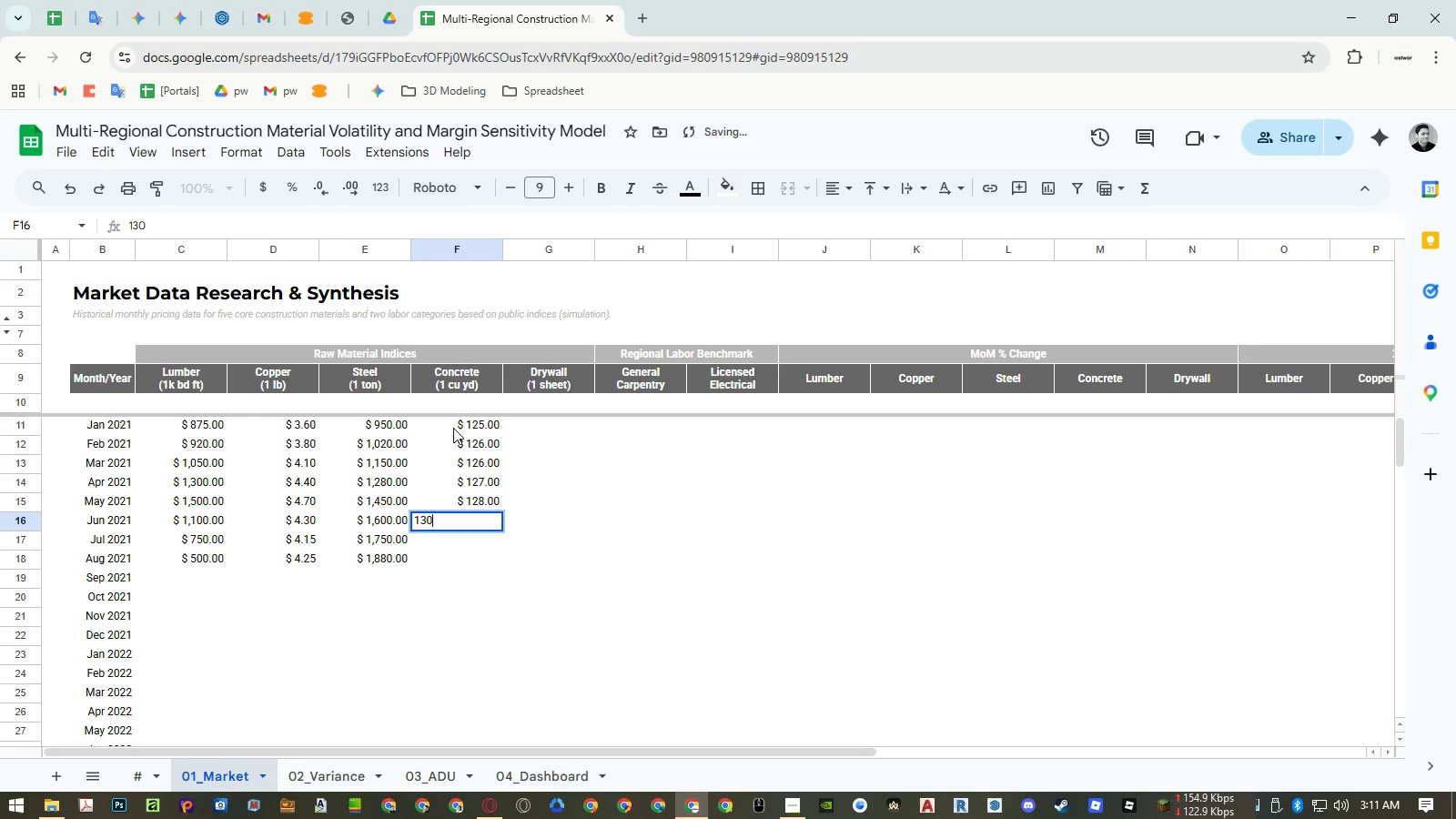 
key(NumpadEnter)
 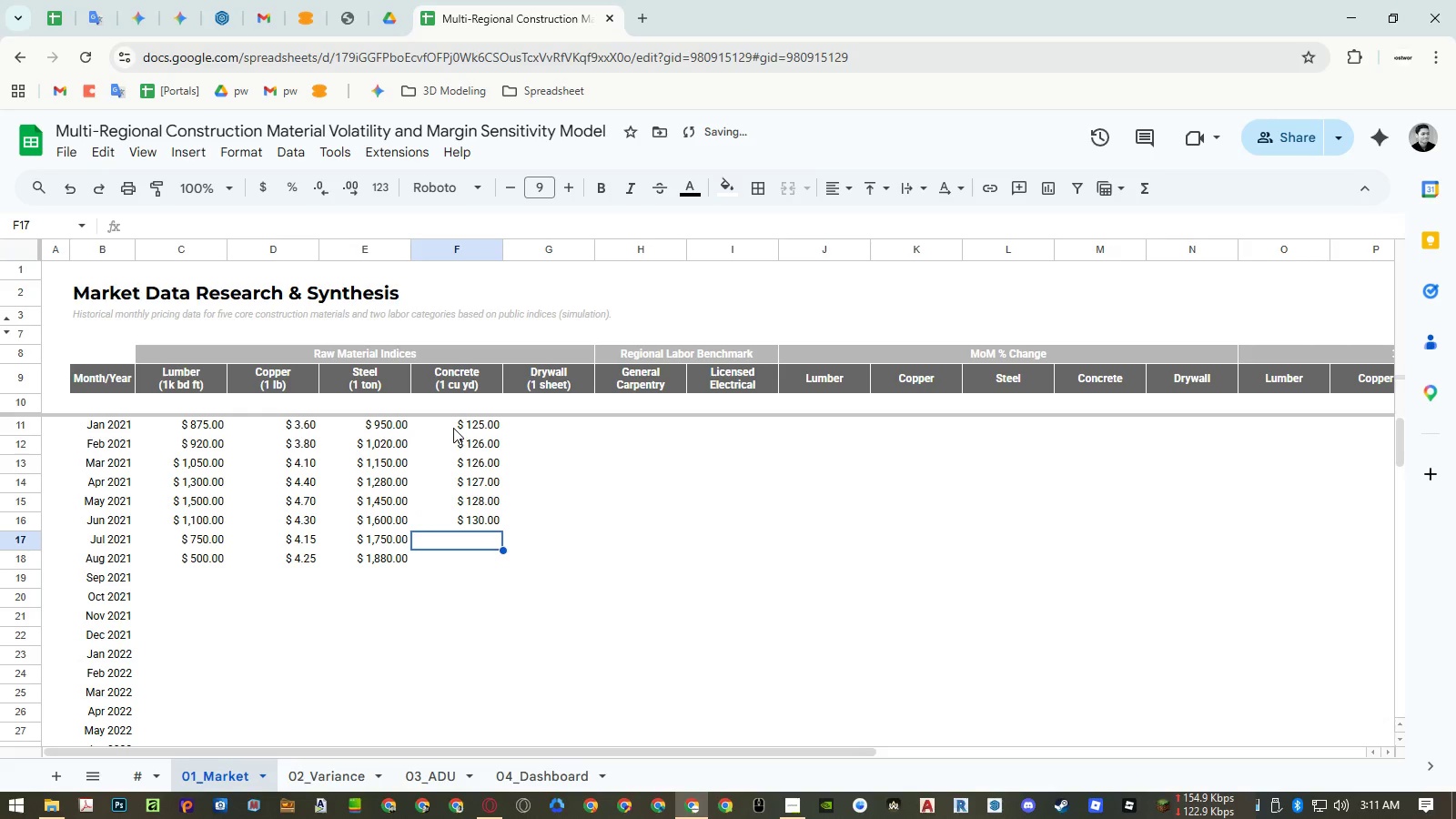 
key(Numpad1)
 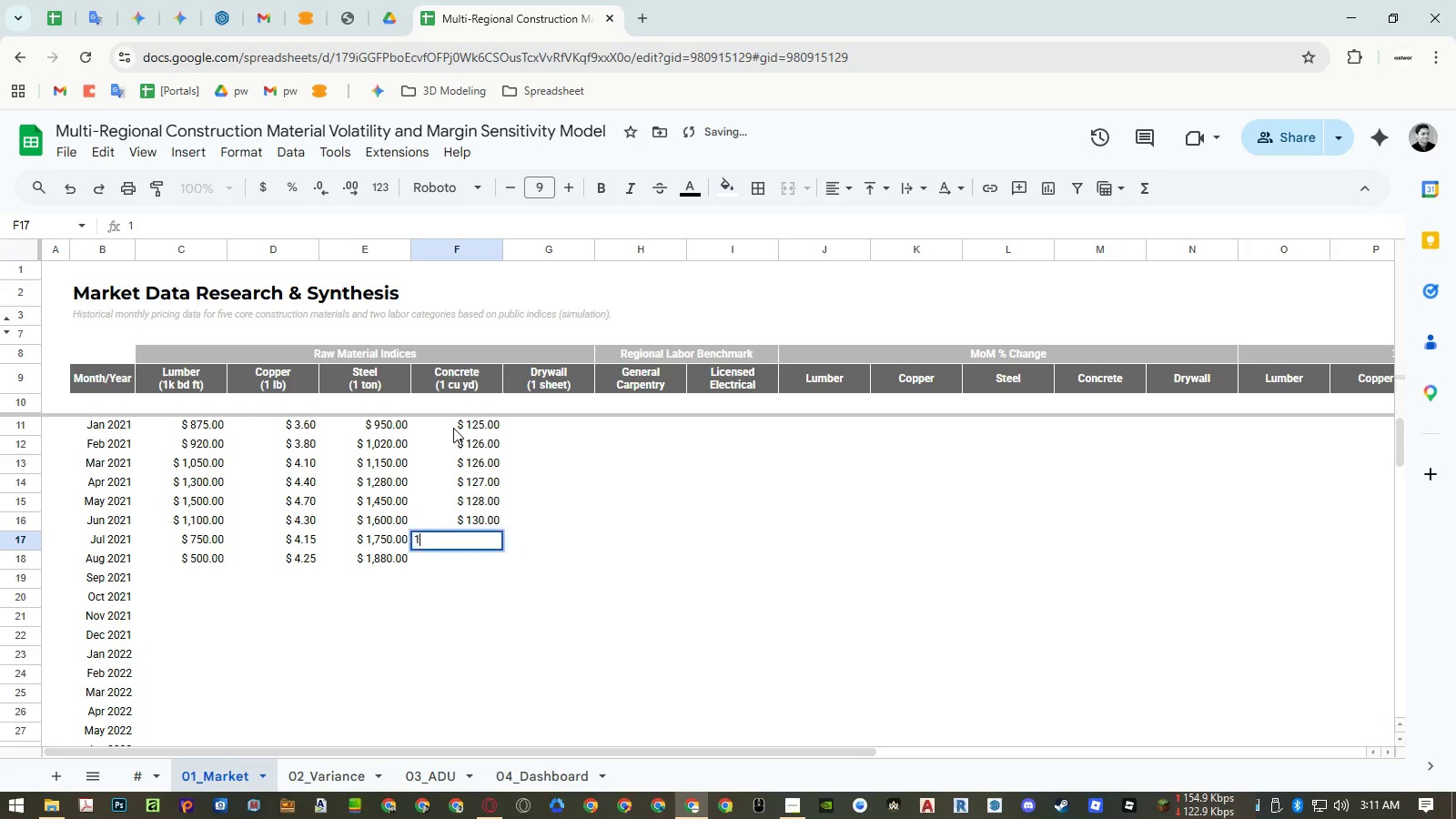 
key(Numpad3)
 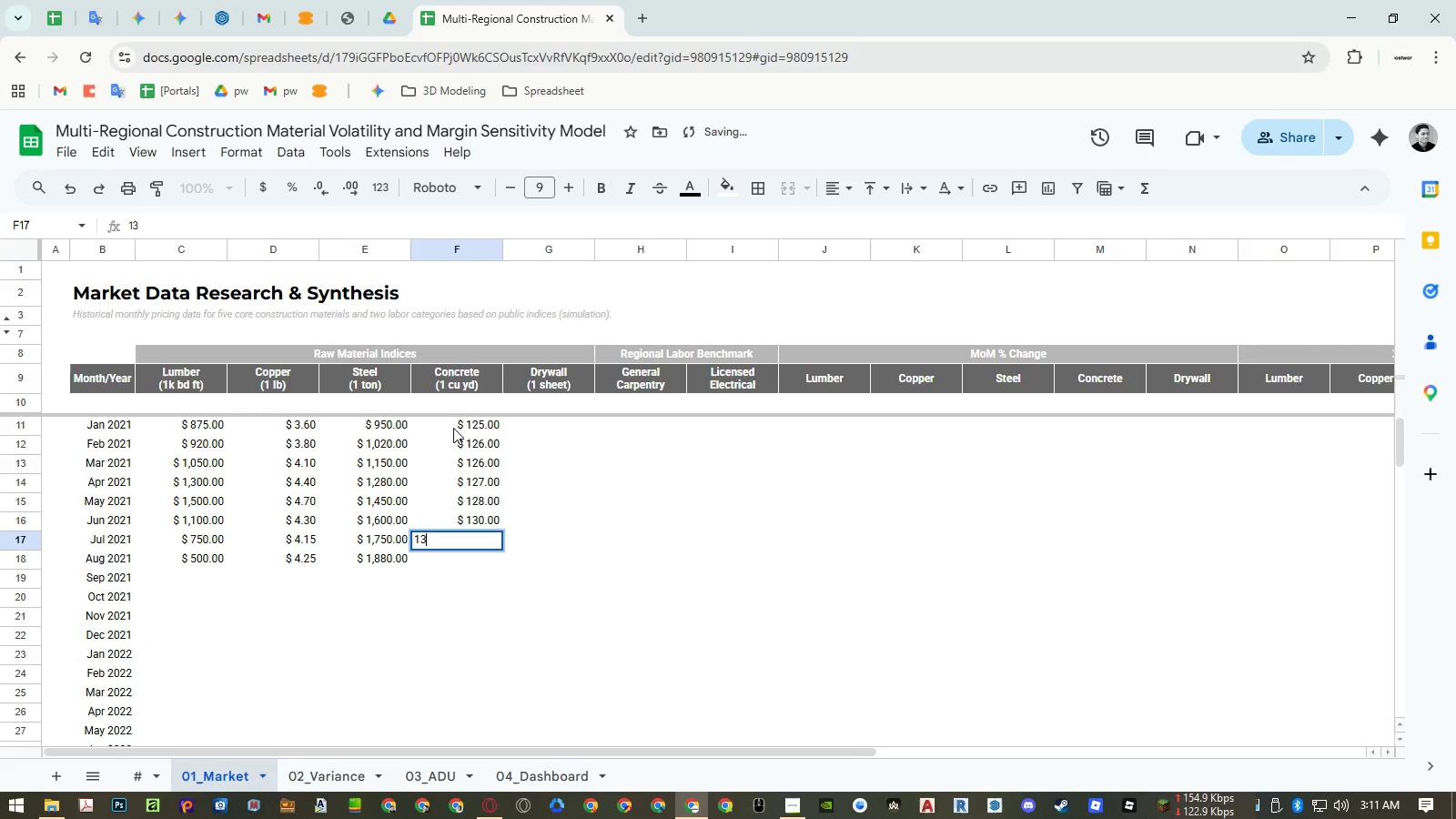 
key(Numpad0)
 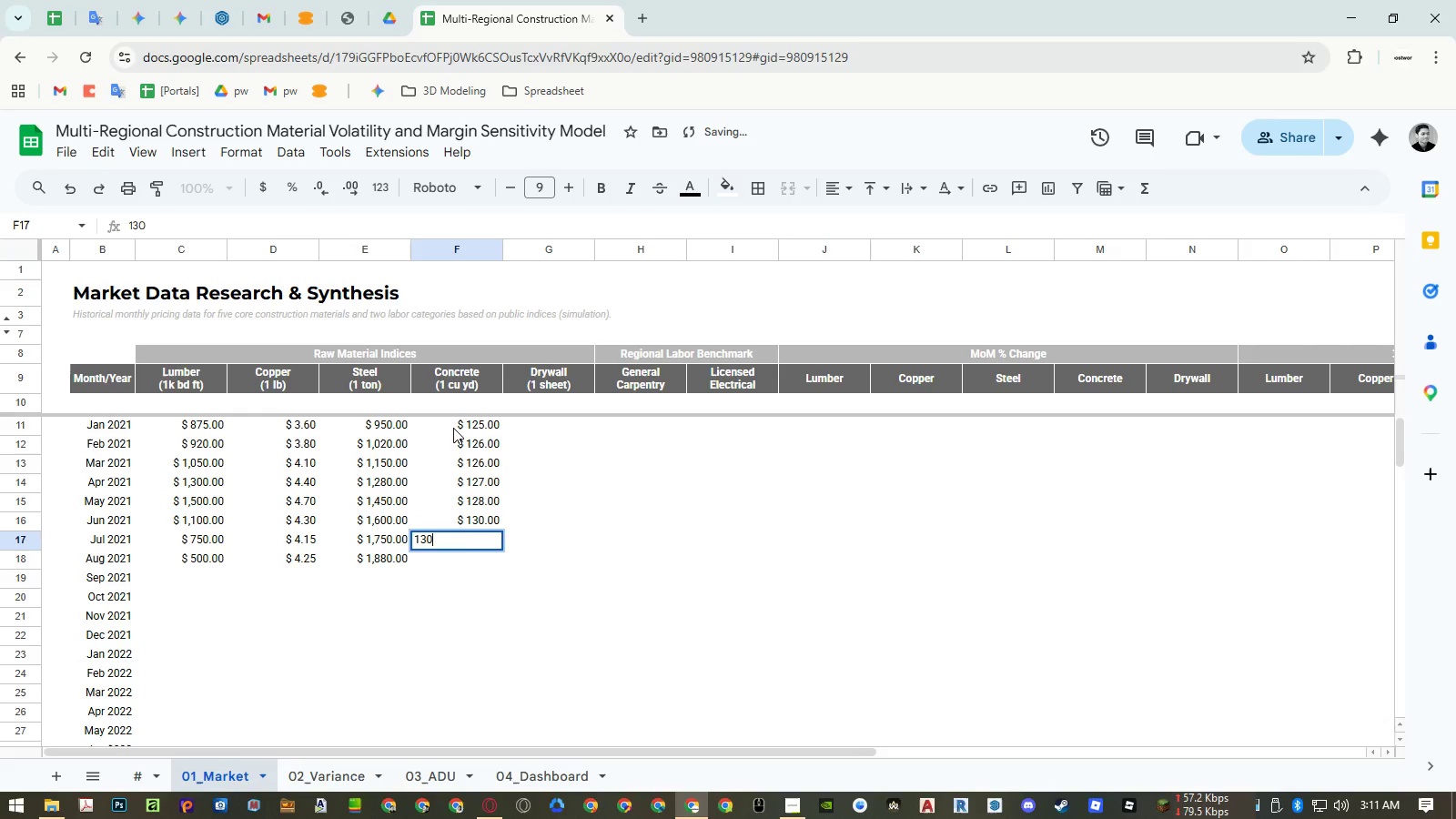 
key(NumpadEnter)
 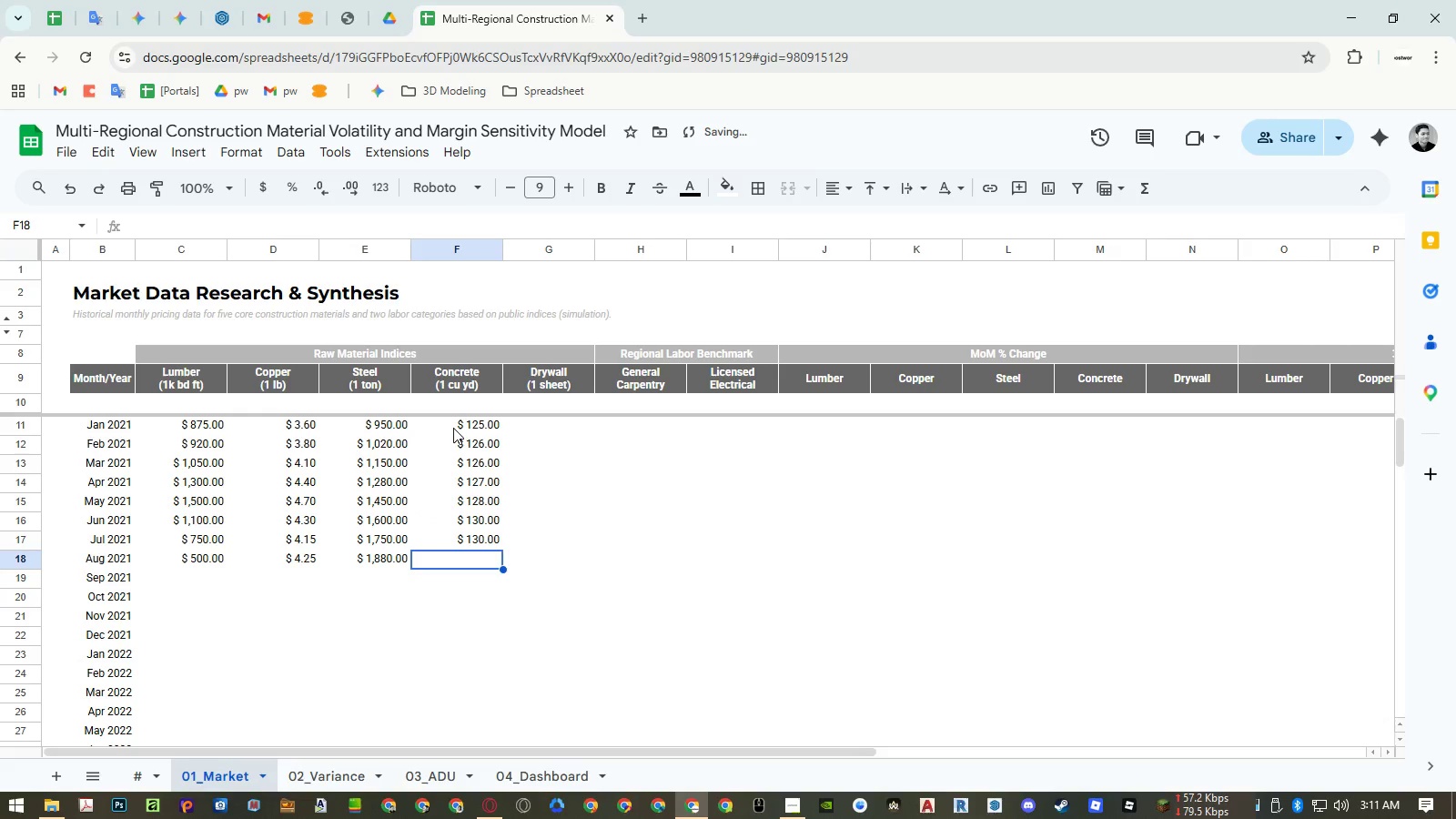 
key(Numpad1)
 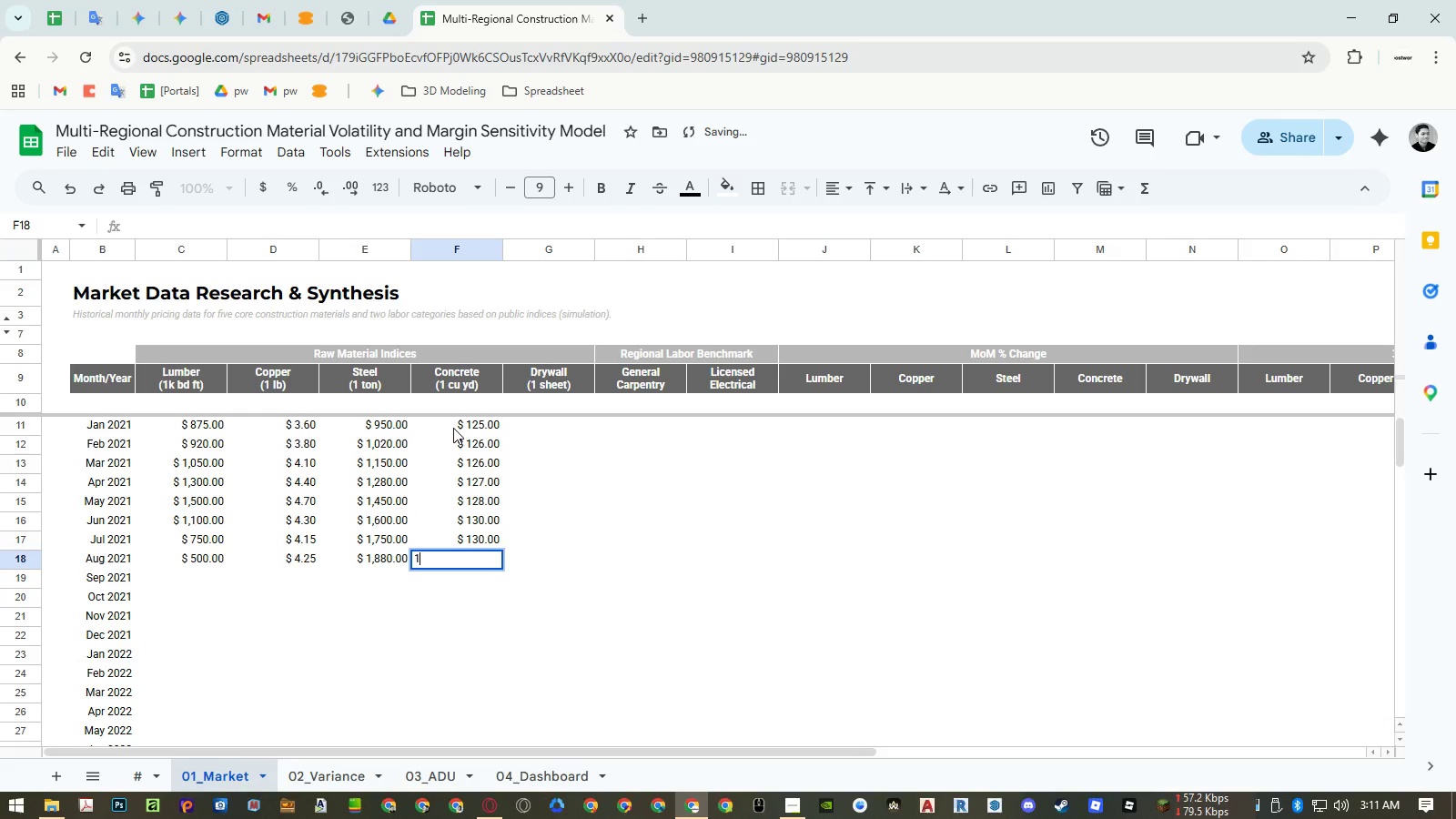 
key(Numpad3)
 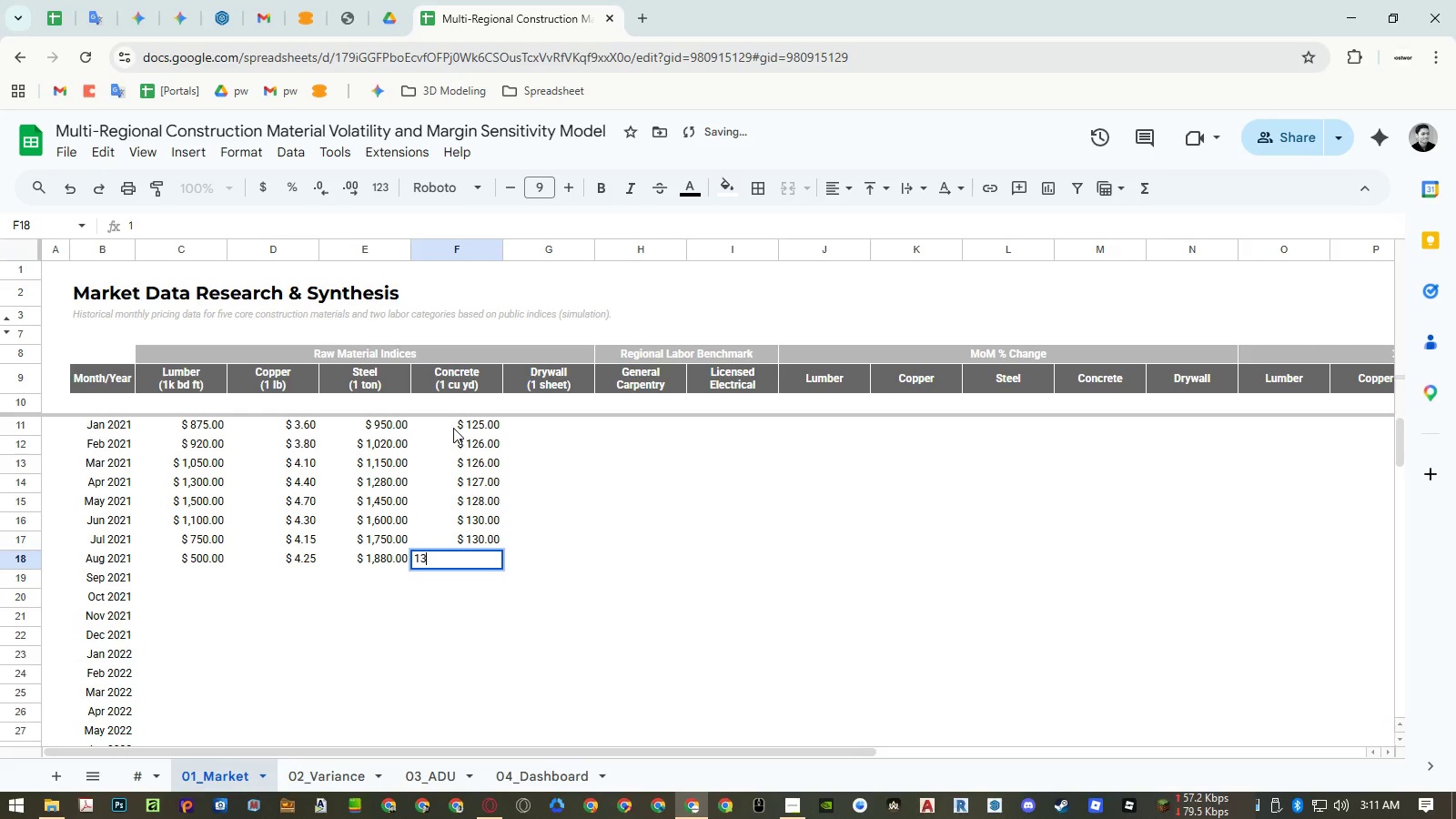 
key(Numpad1)
 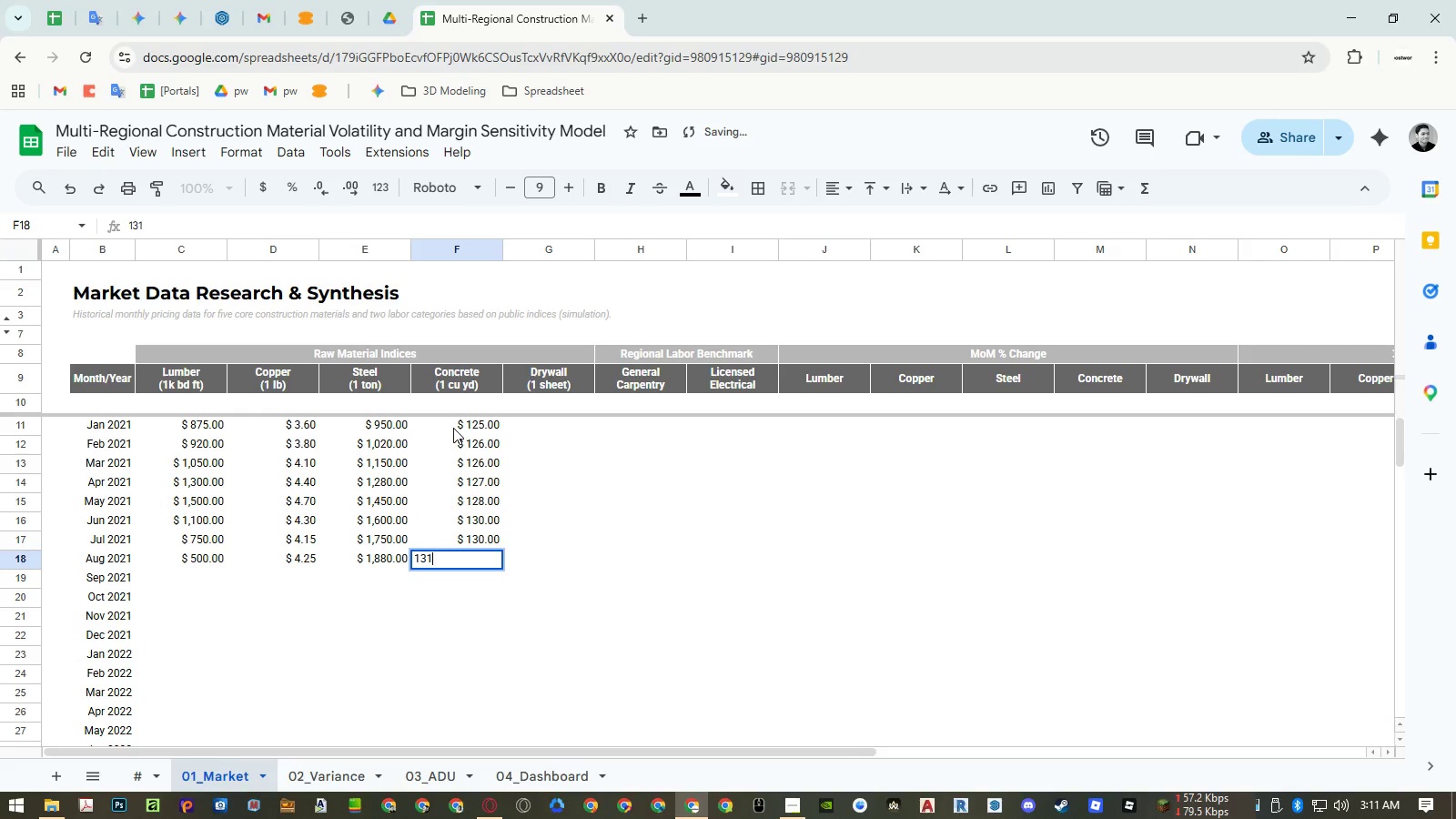 
key(NumpadEnter)
 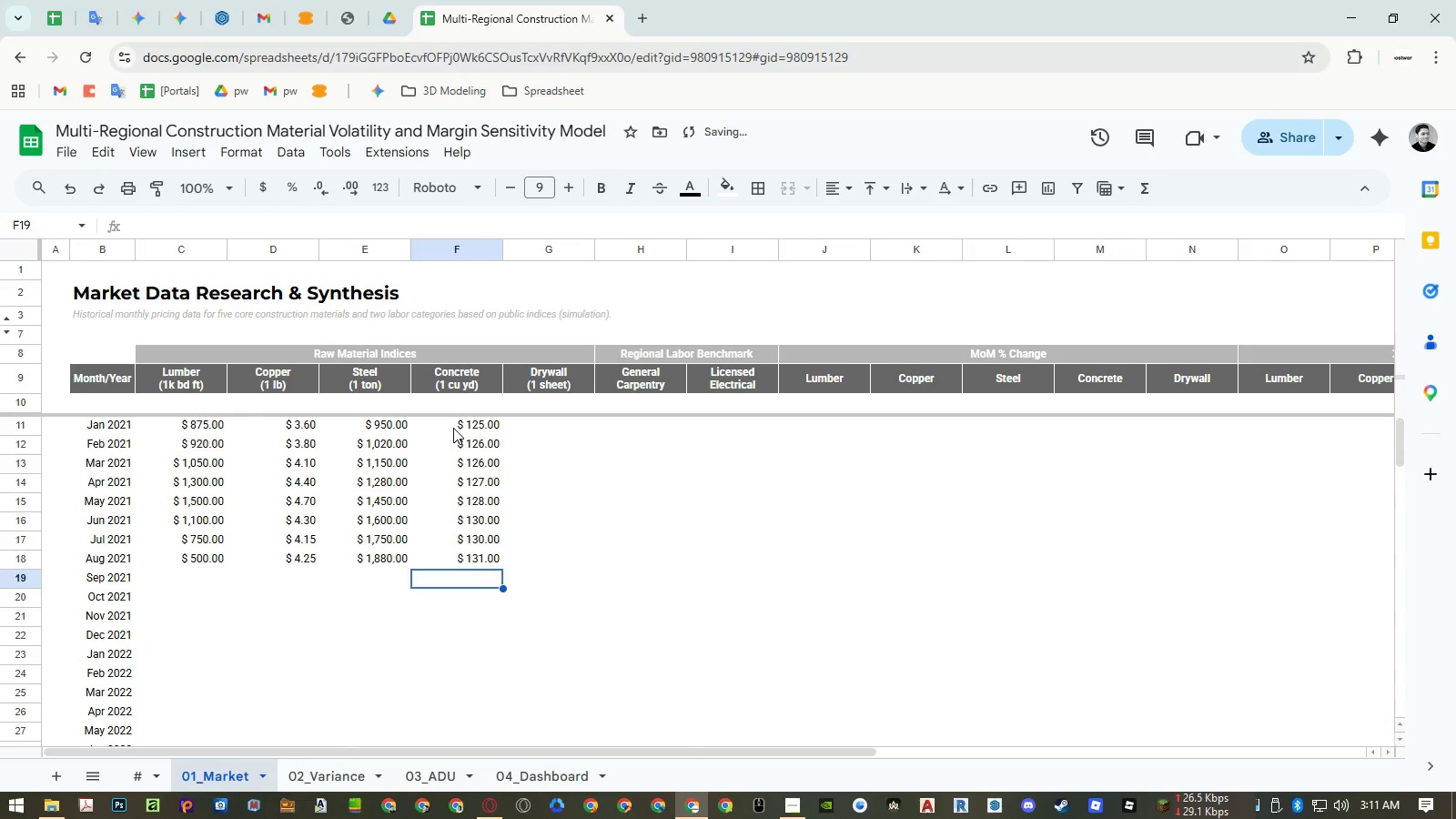 
key(ArrowRight)
 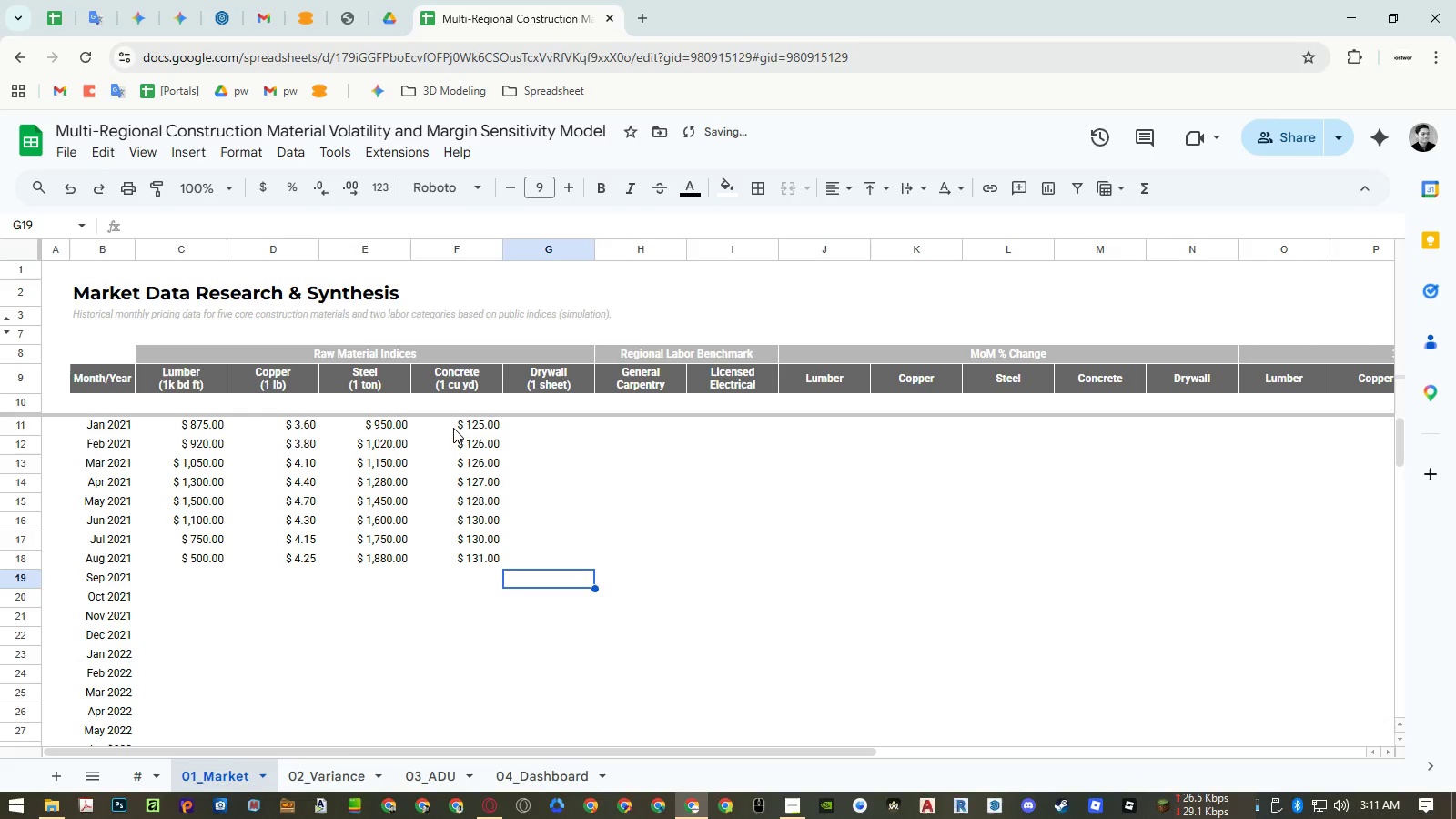 
key(Control+ControlRight)
 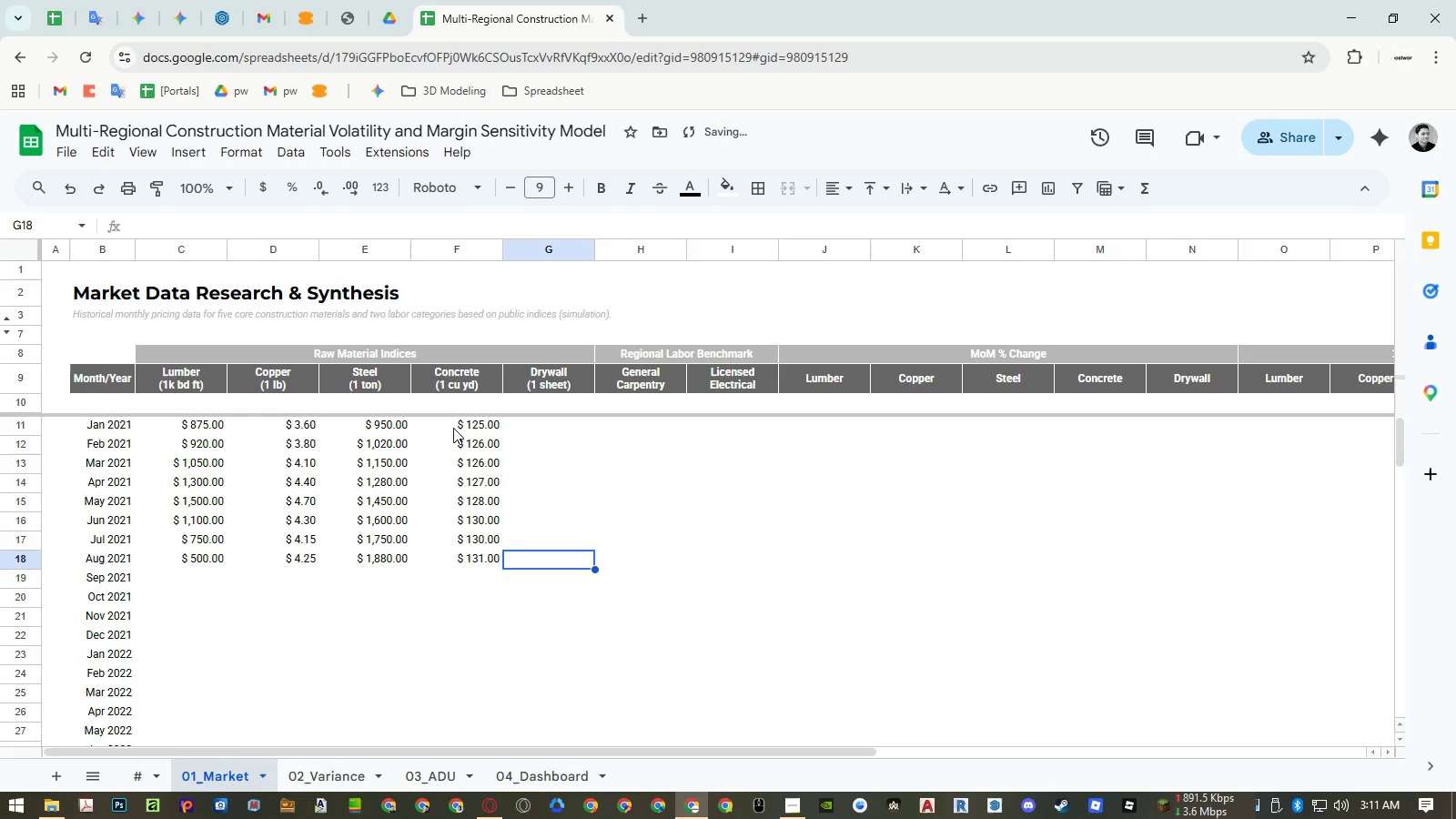 
key(ArrowUp)
 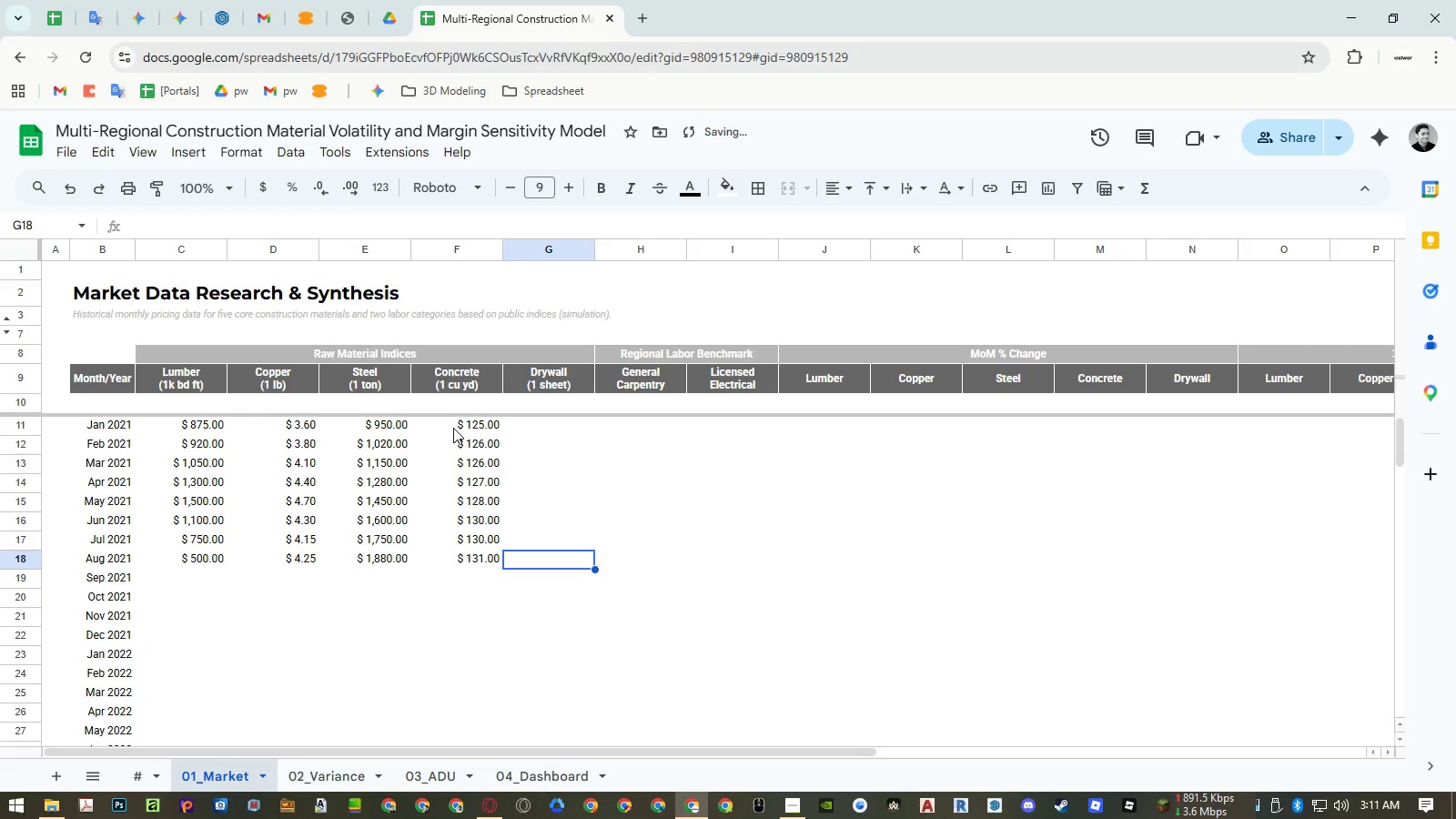 
key(Control+ControlRight)
 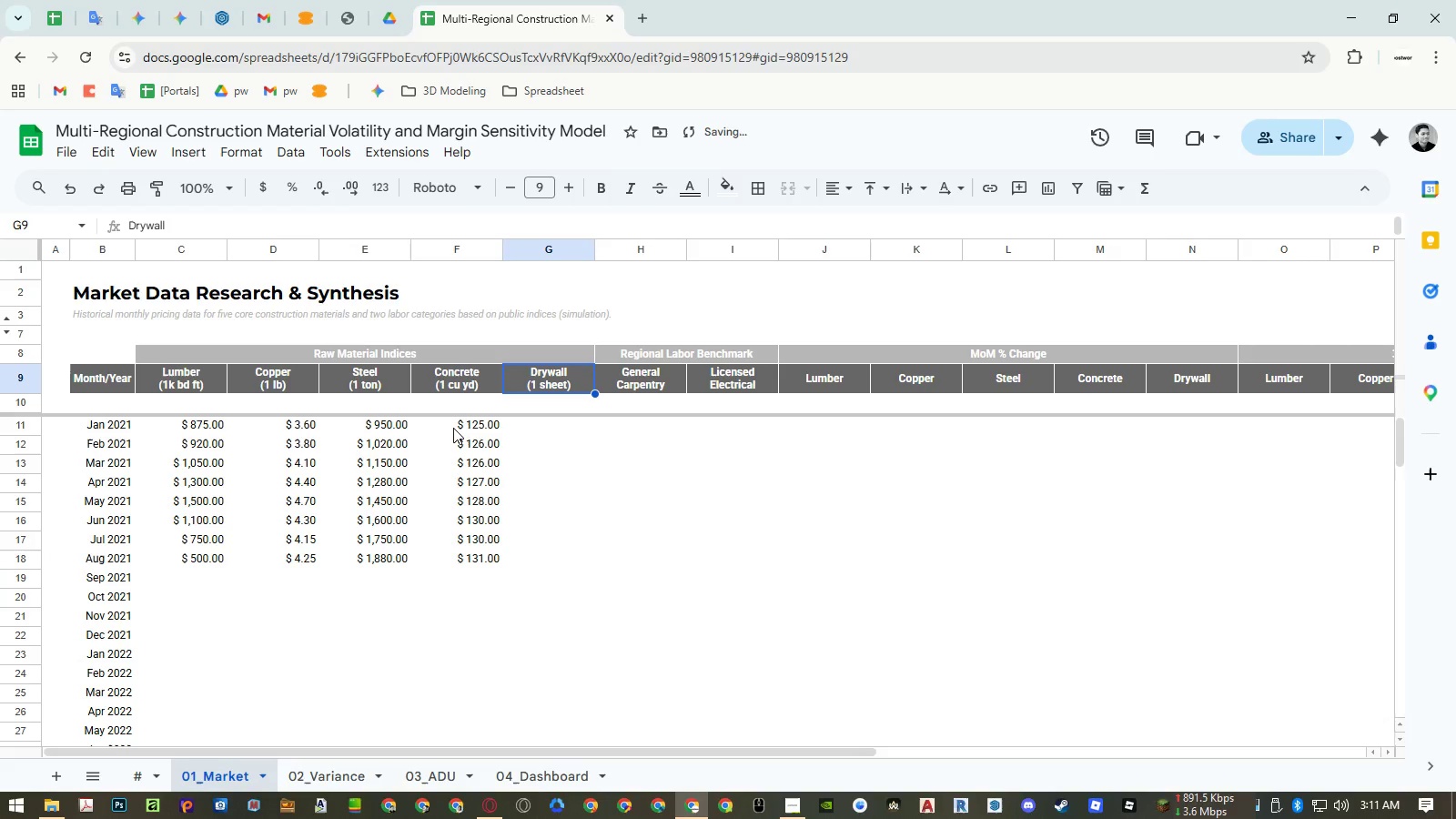 
key(Control+ArrowUp)
 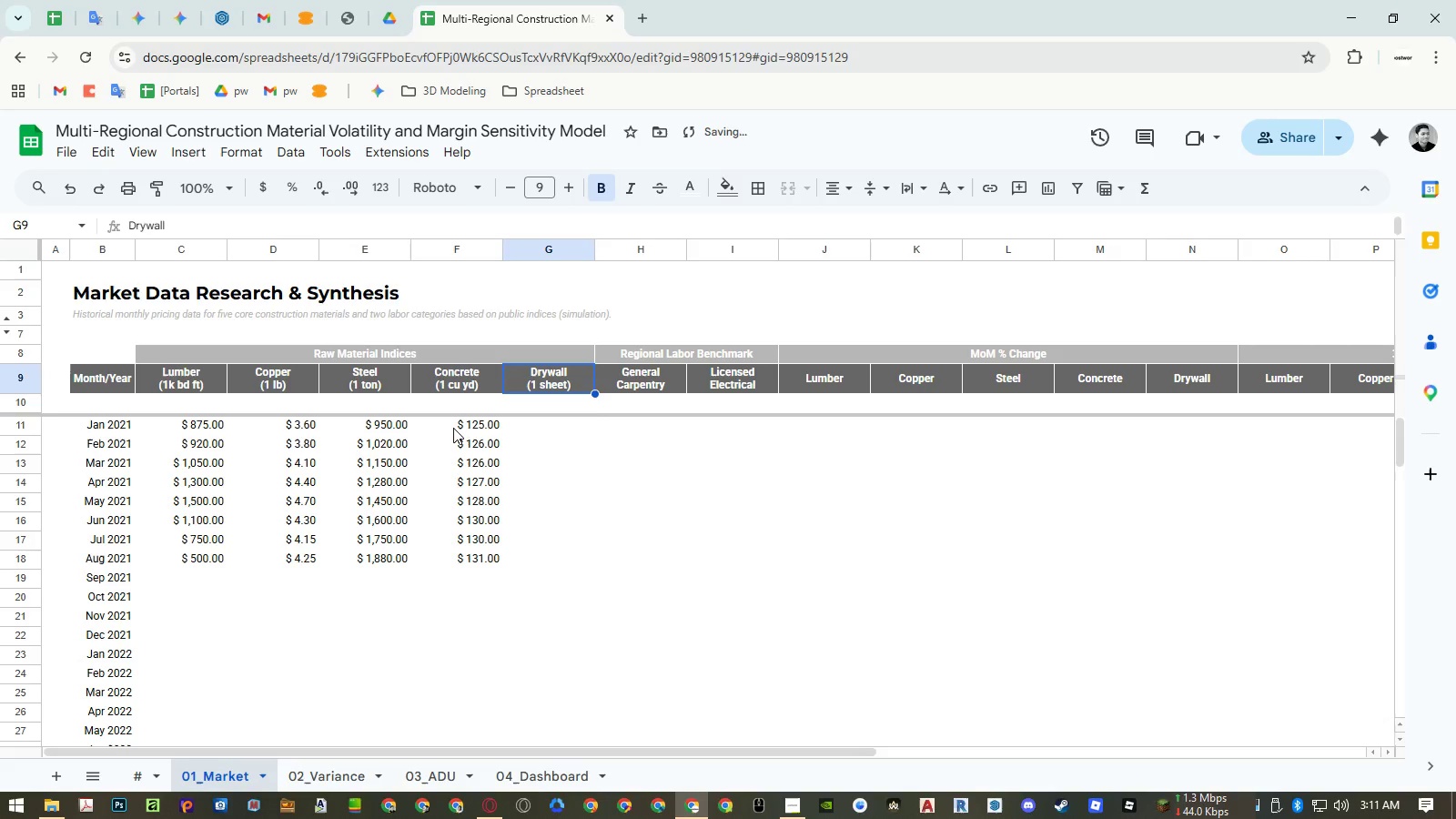 
key(ArrowDown)
 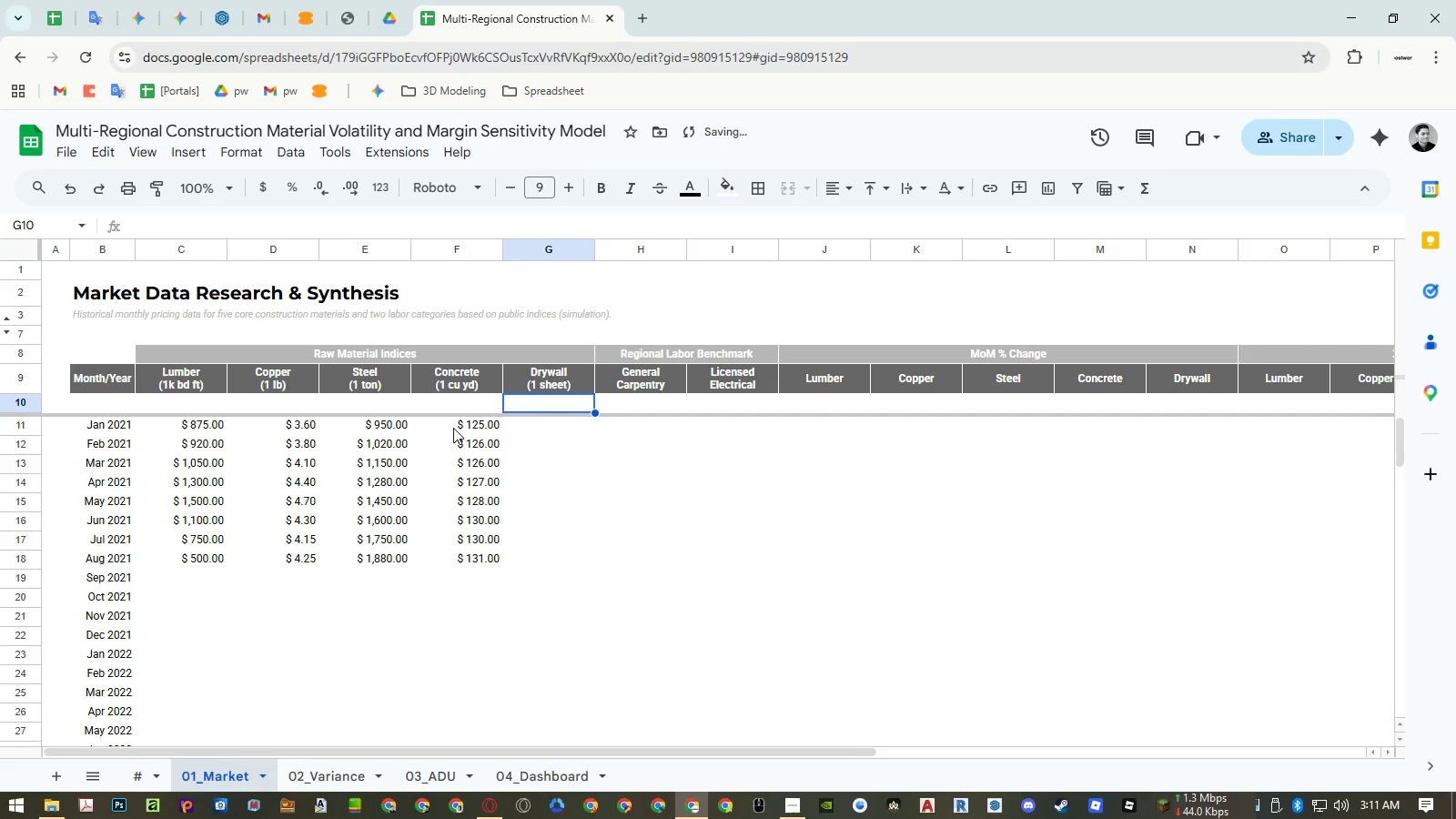 
key(ArrowDown)
 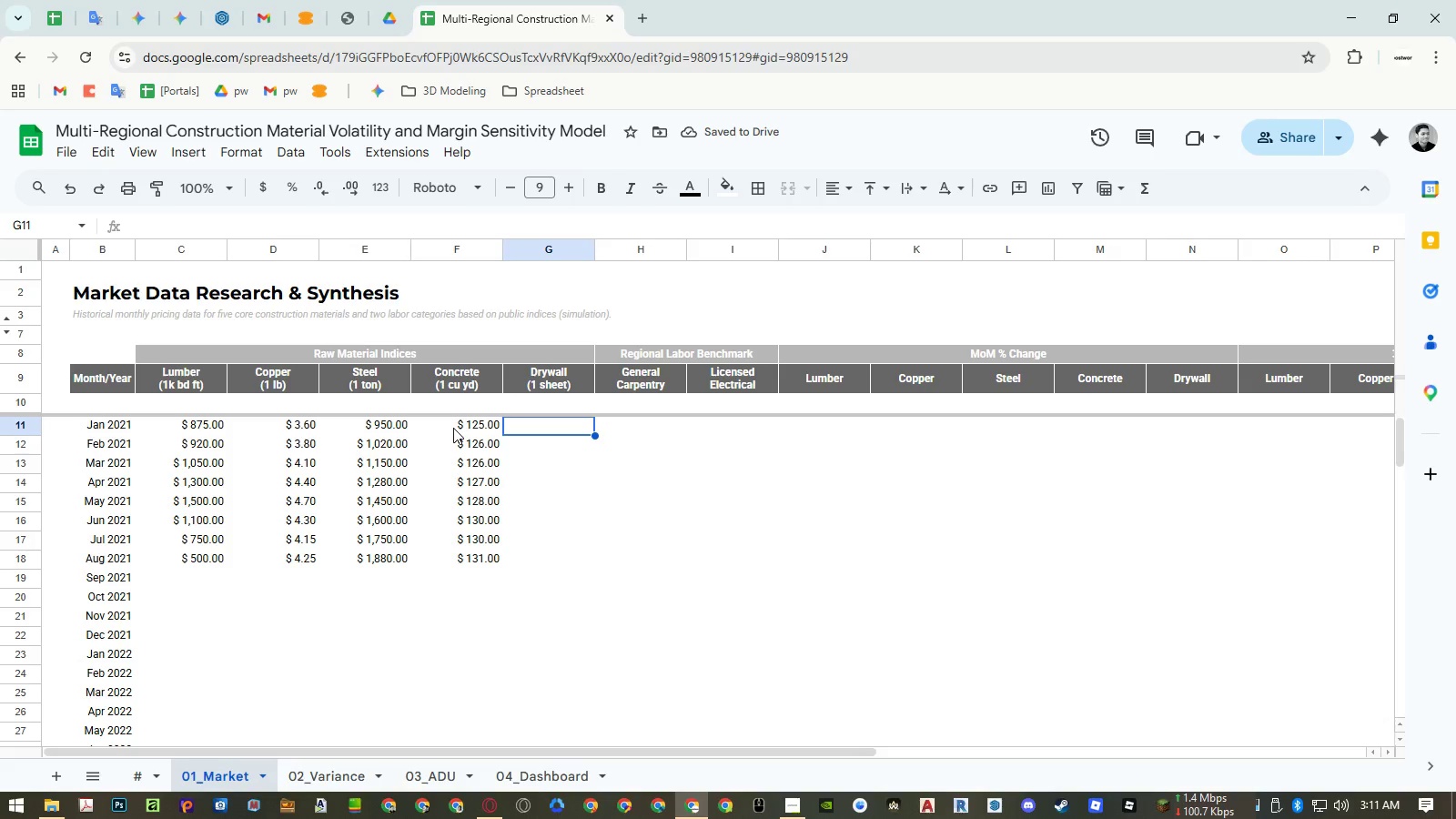 
key(Numpad1)
 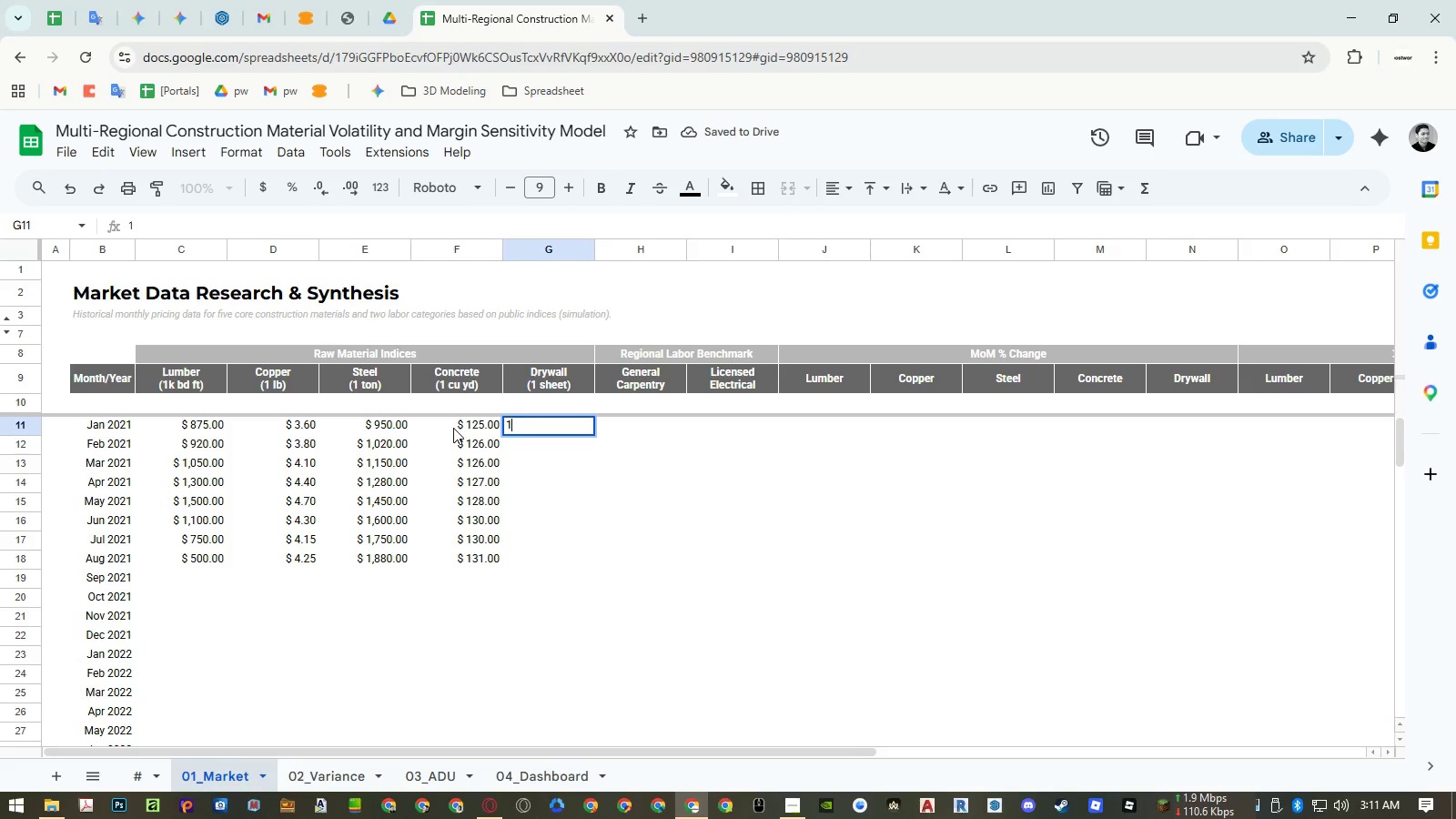 
key(Numpad4)
 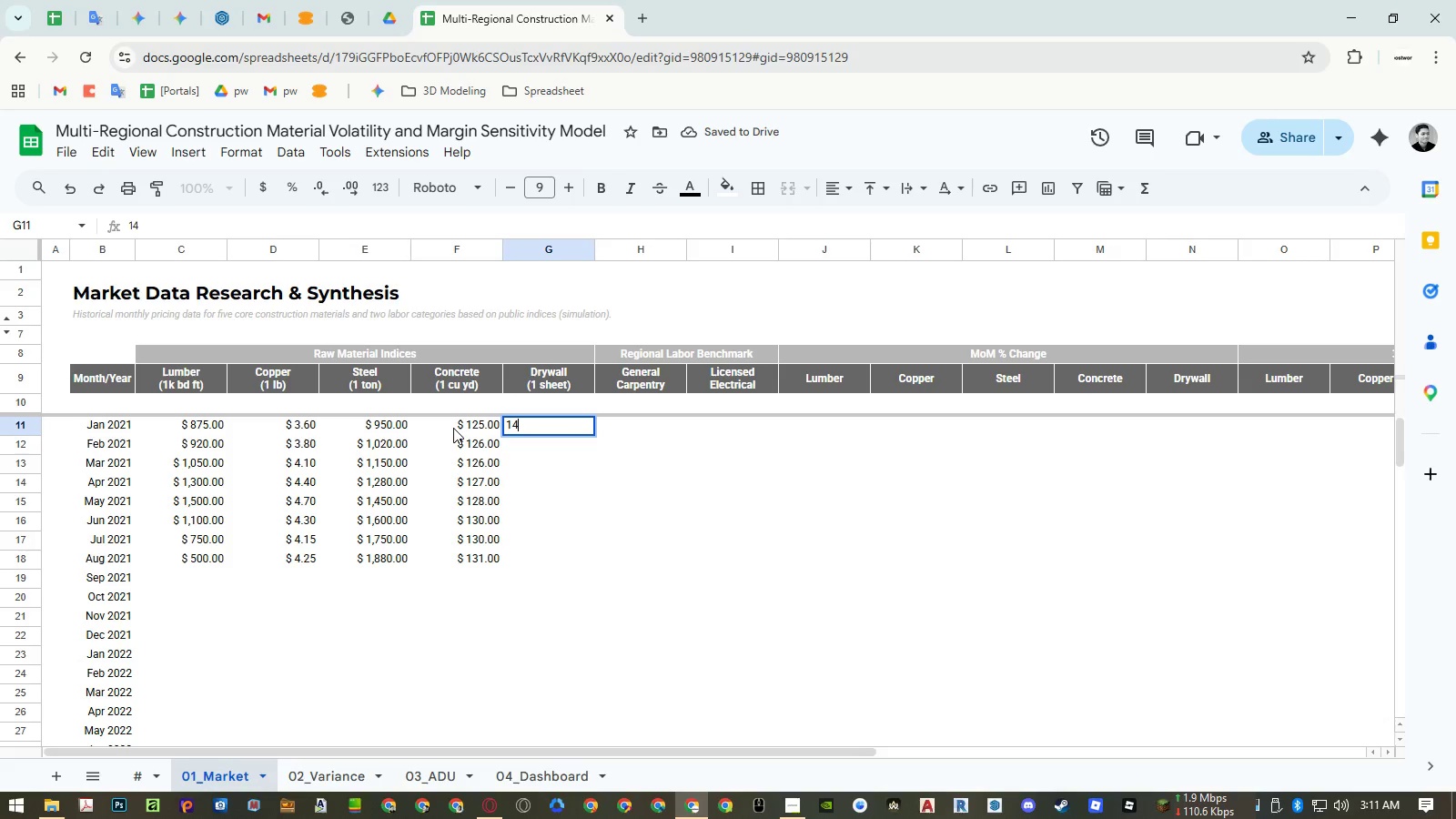 
key(NumpadDecimal)
 